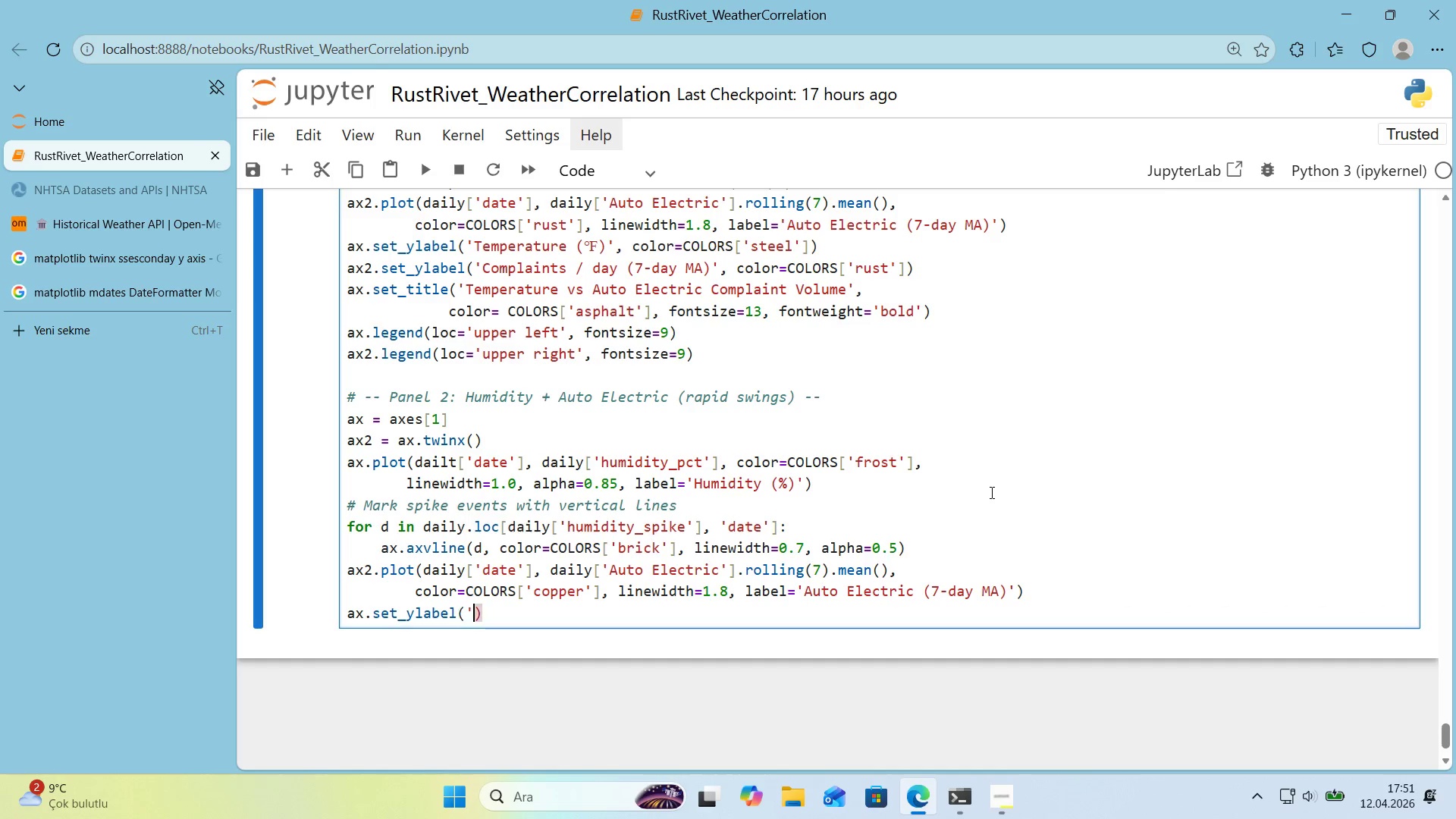 
 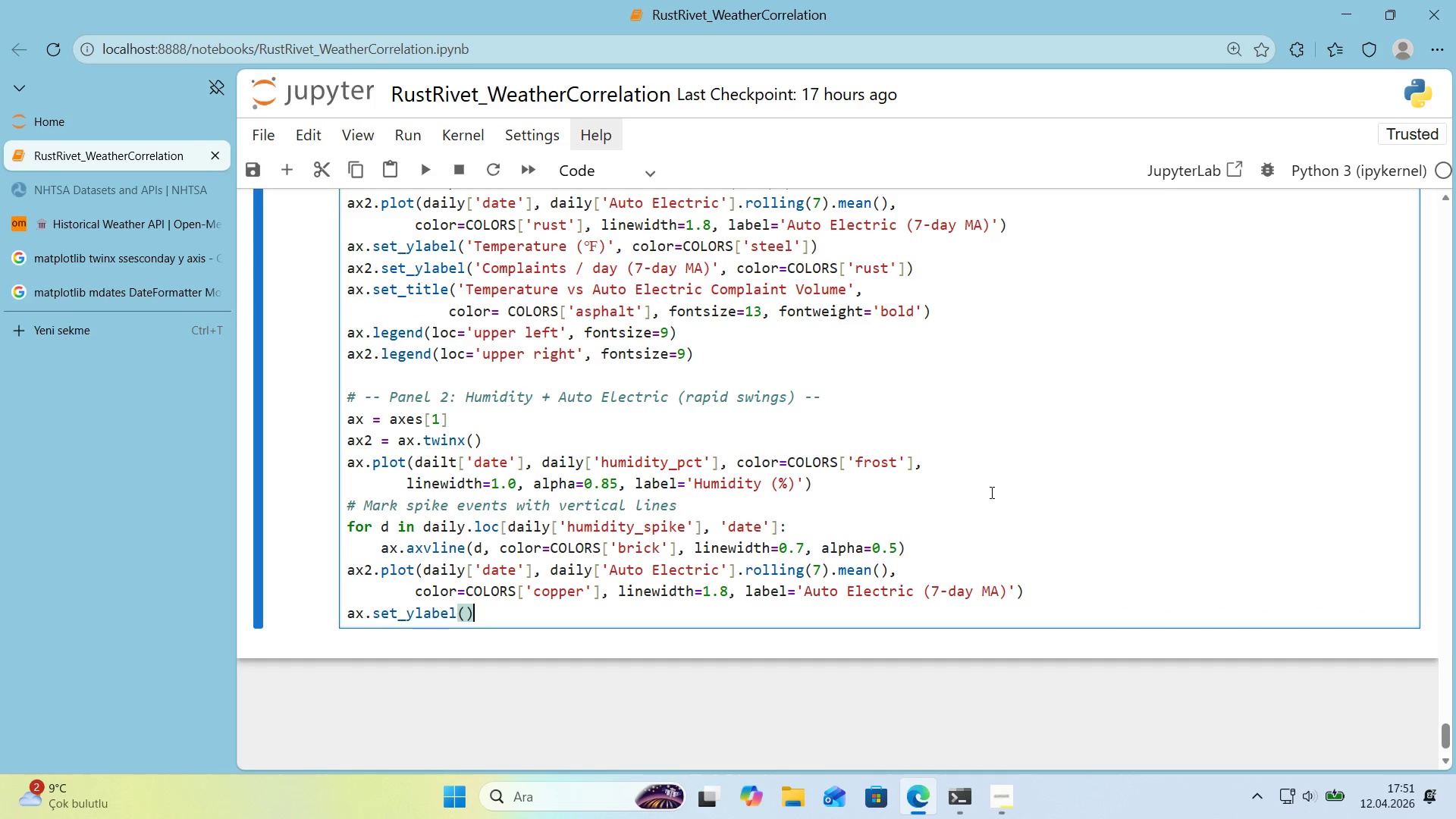 
key(ArrowLeft)
 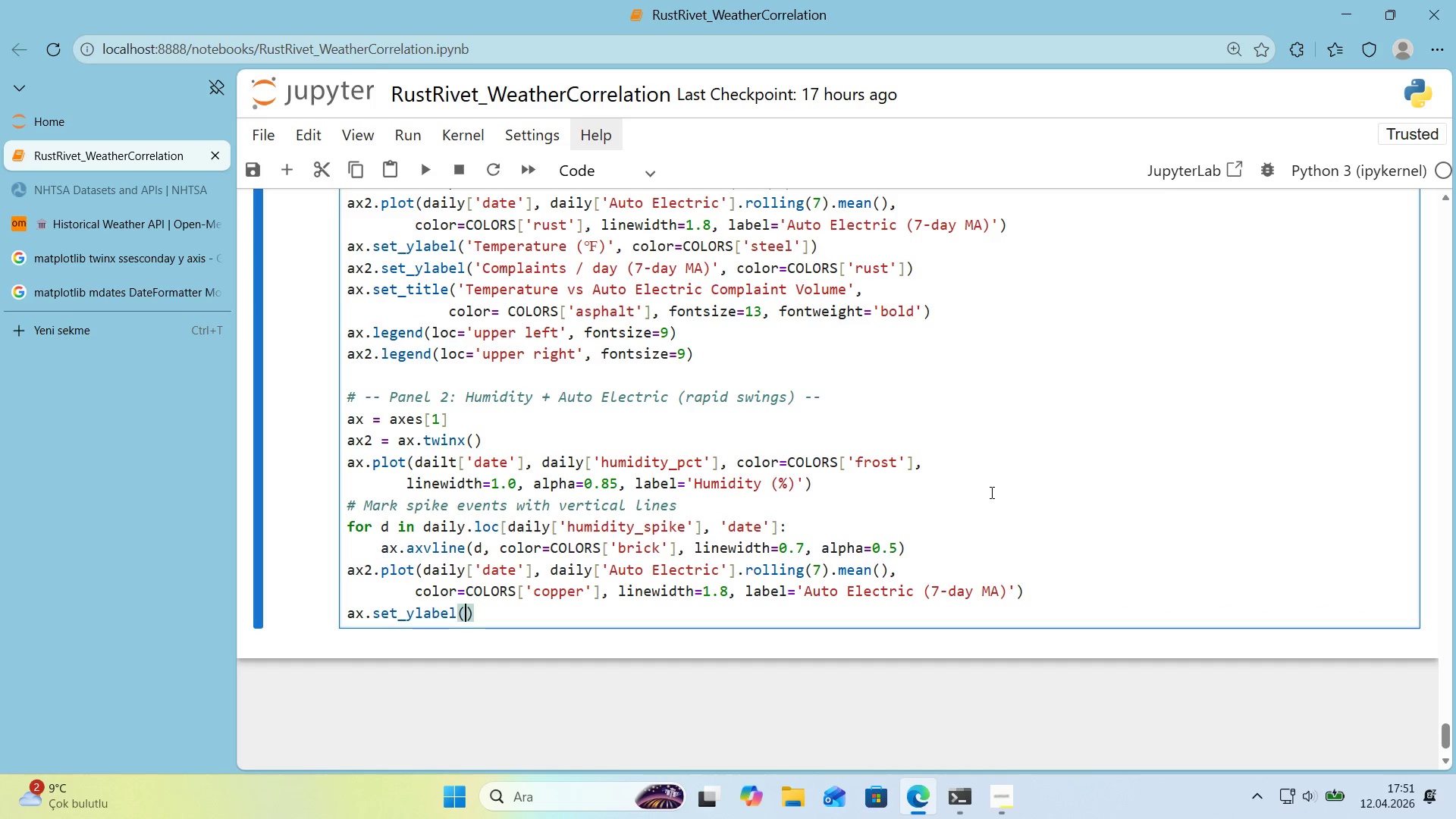 
type(@@)
 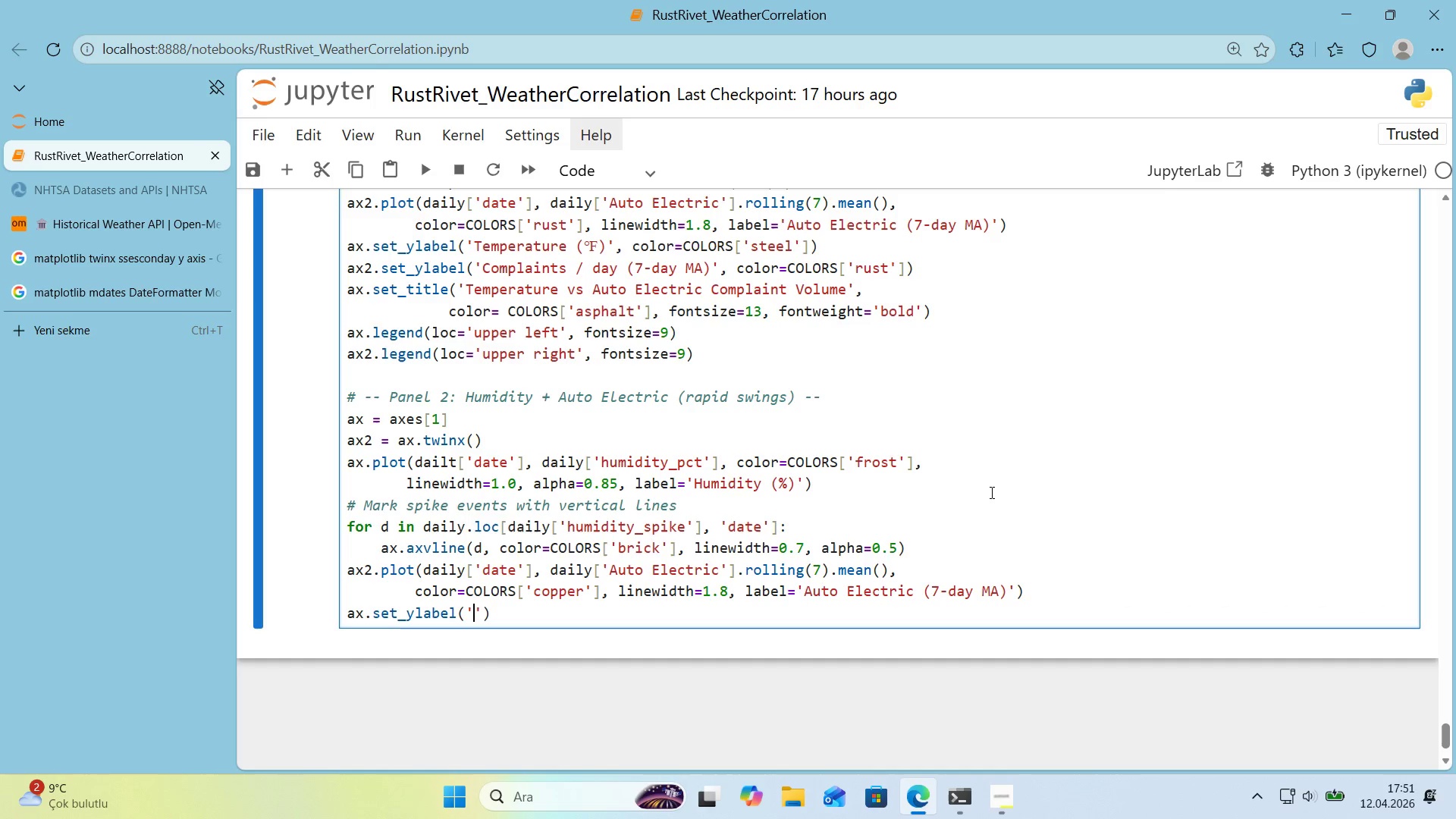 
key(ArrowLeft)
 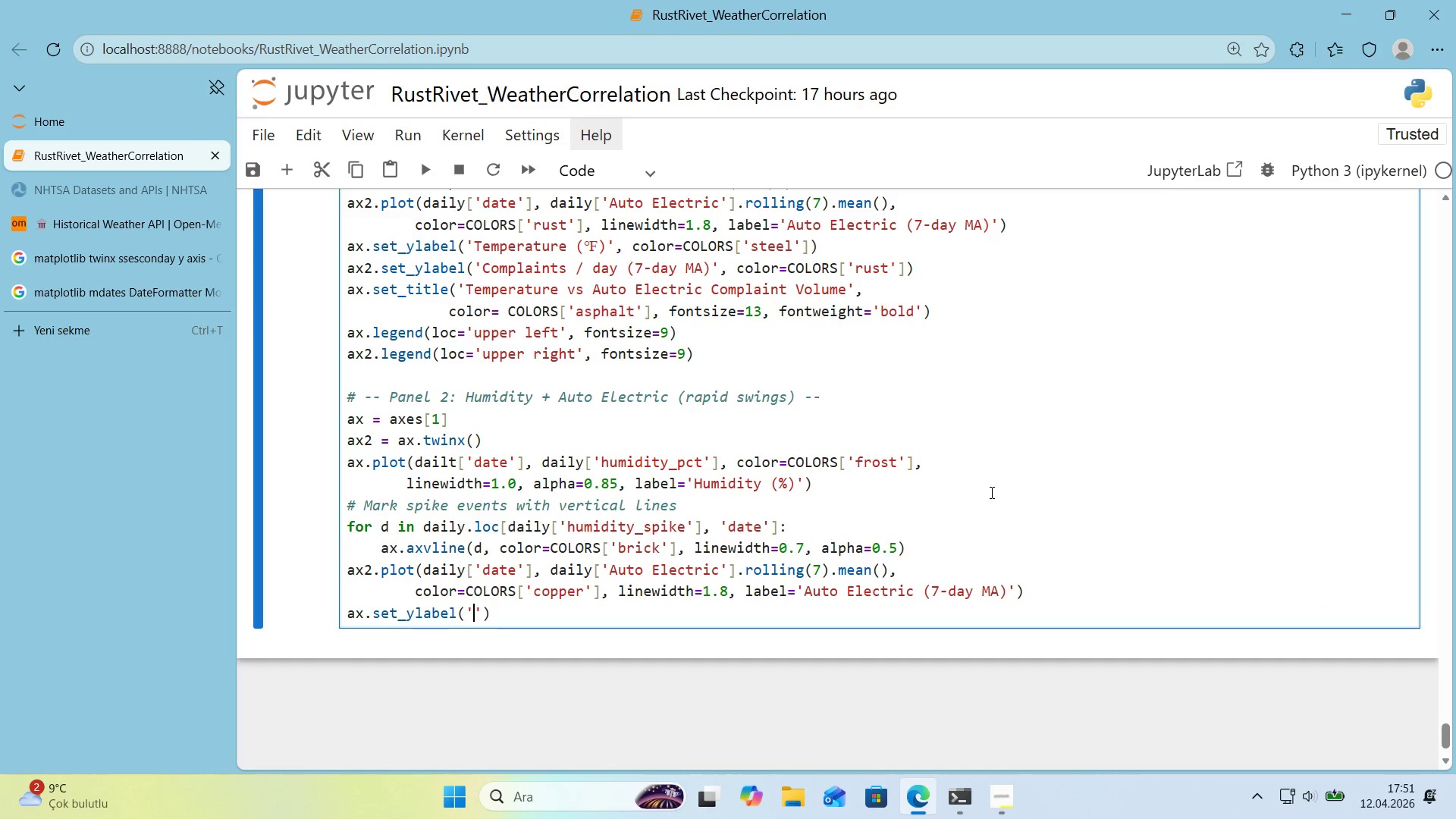 
type(Hum'd'ty *()
 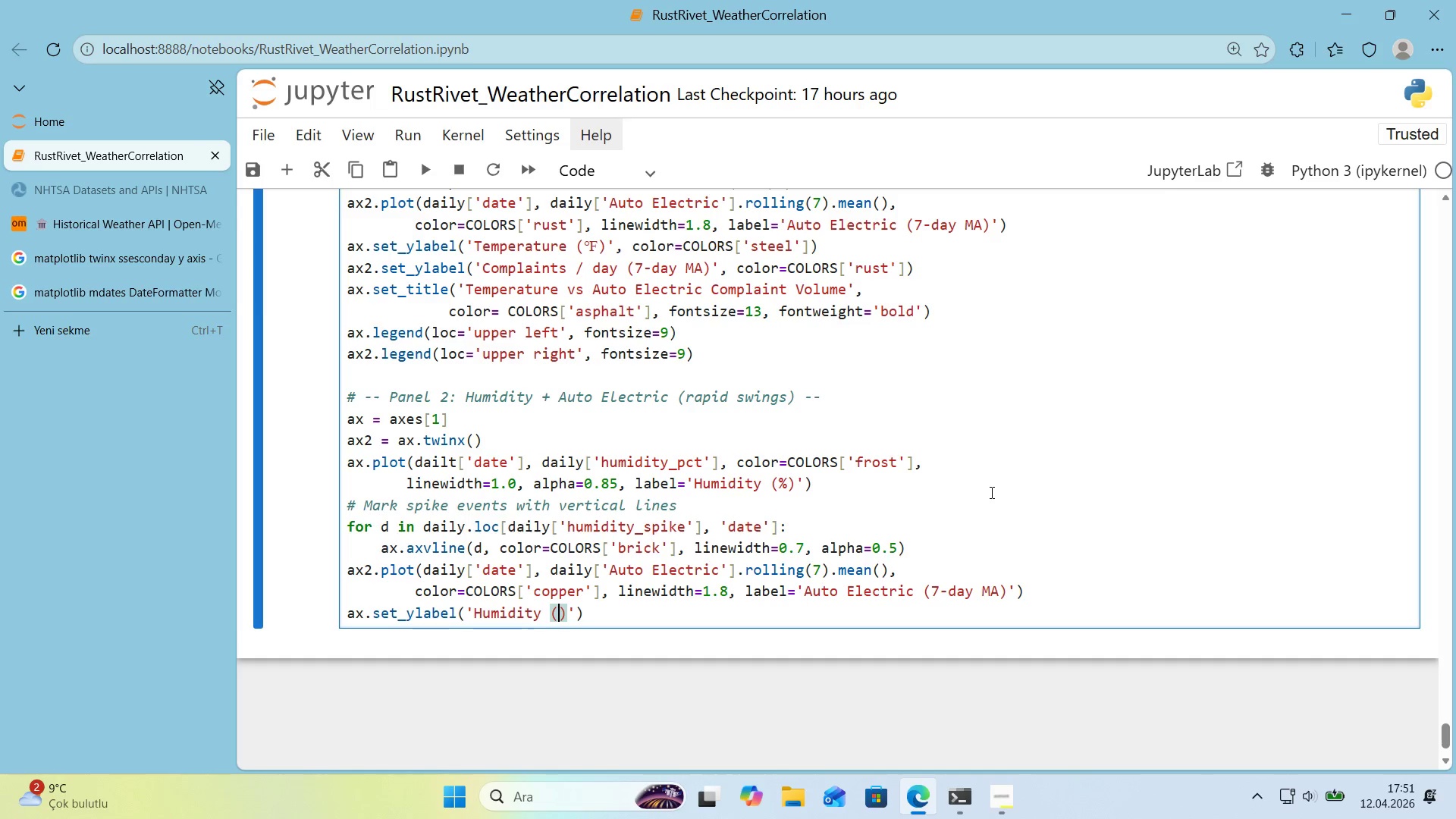 
 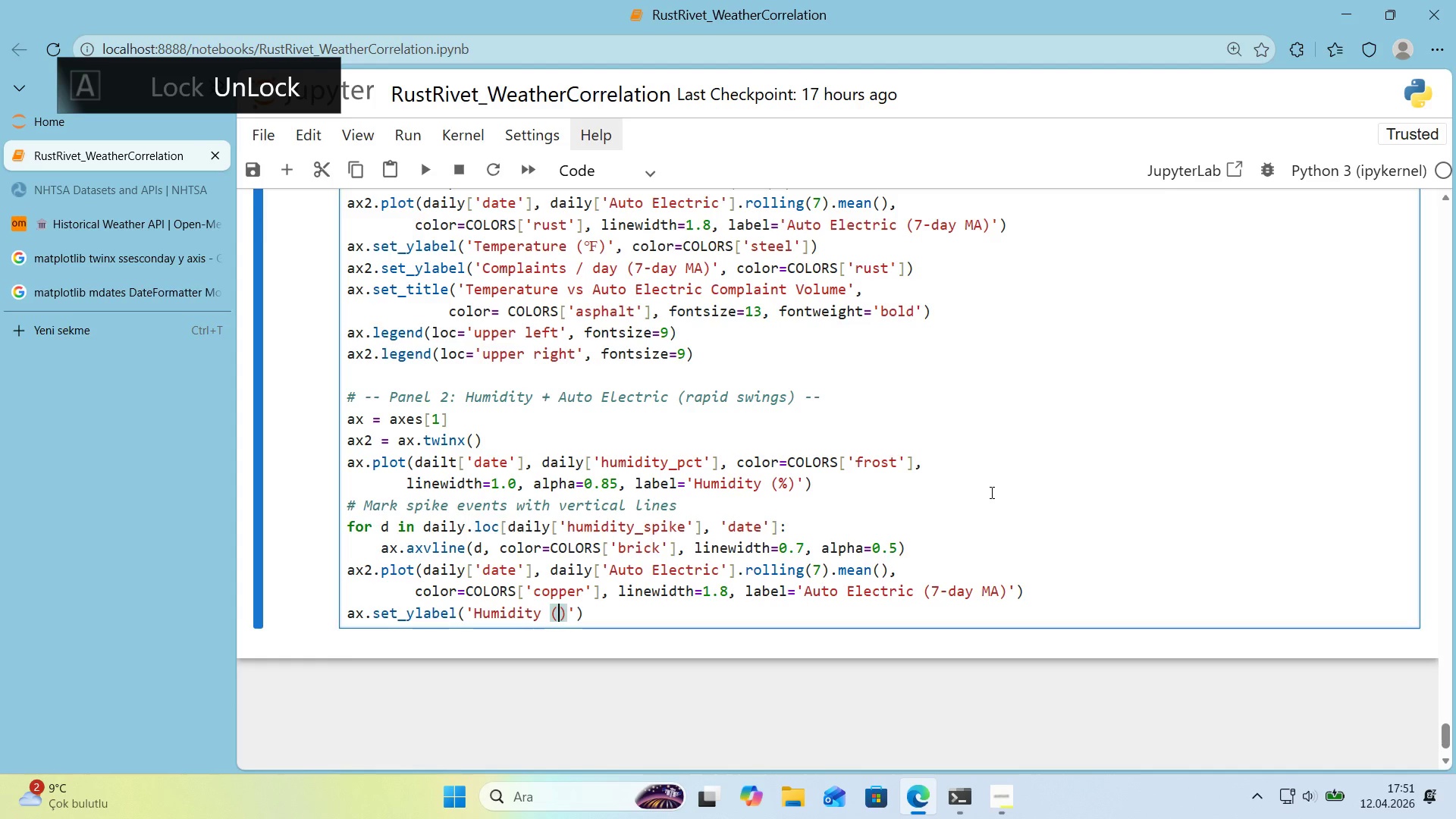 
key(ArrowLeft)
 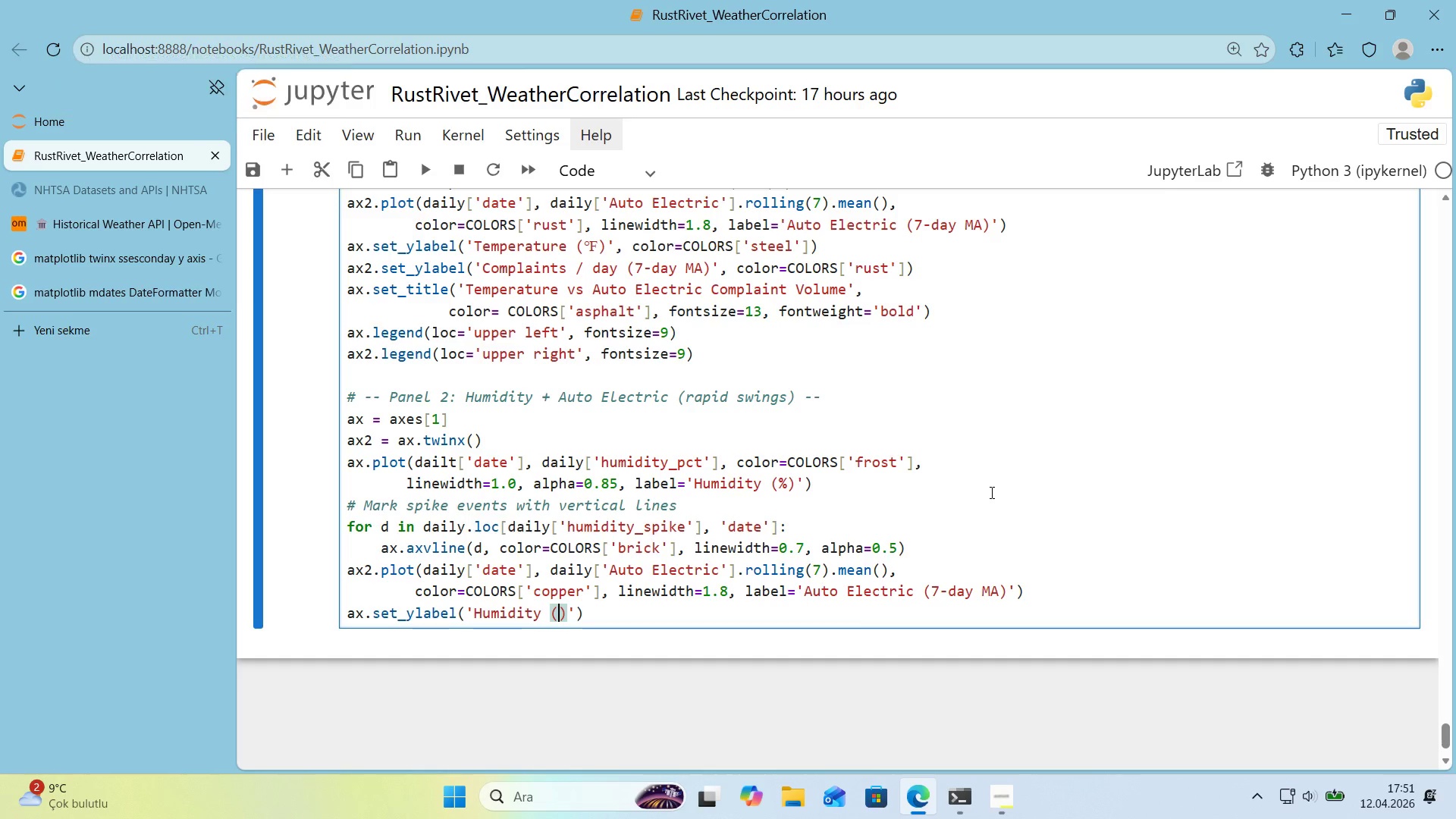 
key(Shift+5)
 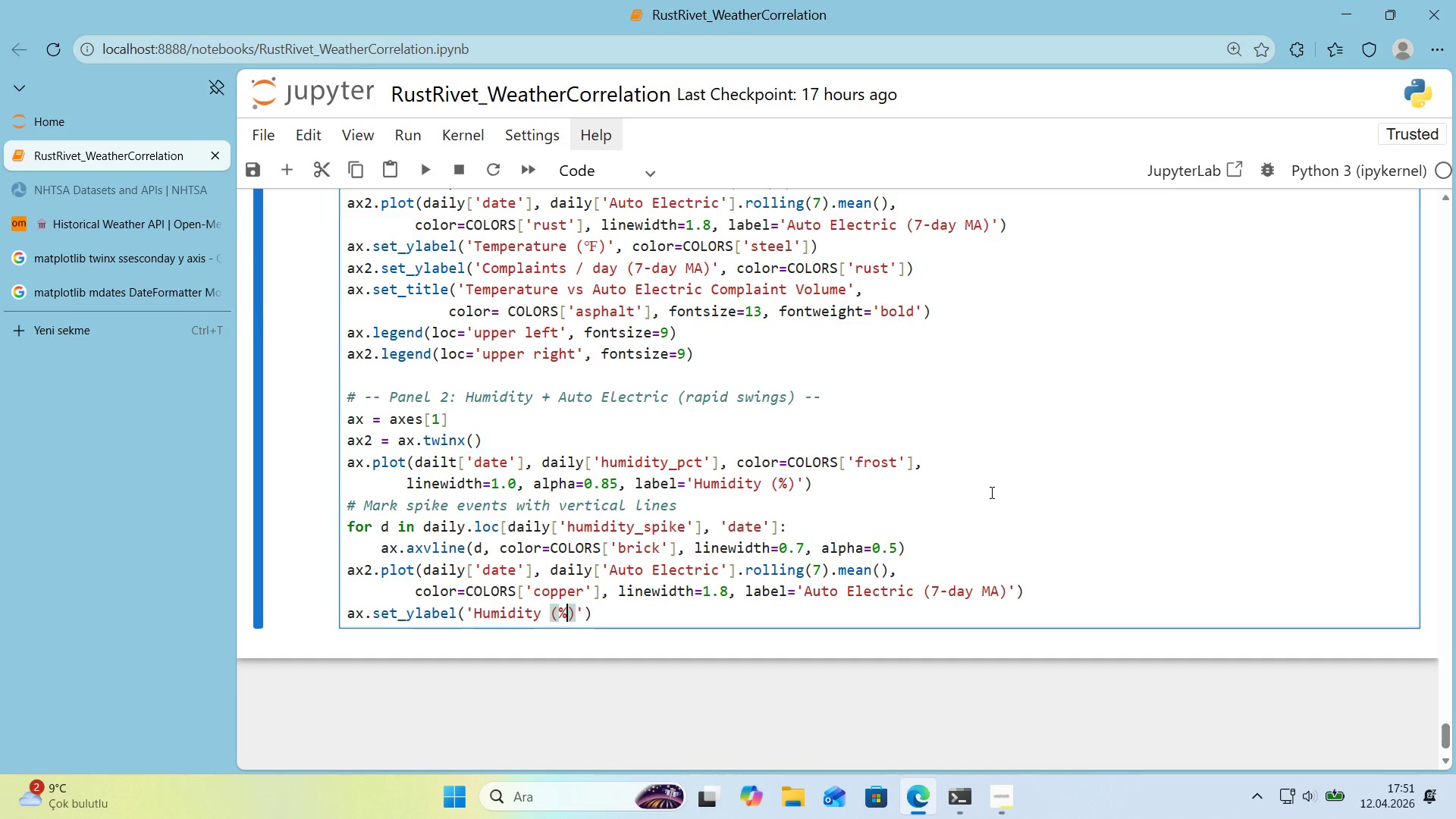 
key(ArrowRight)
 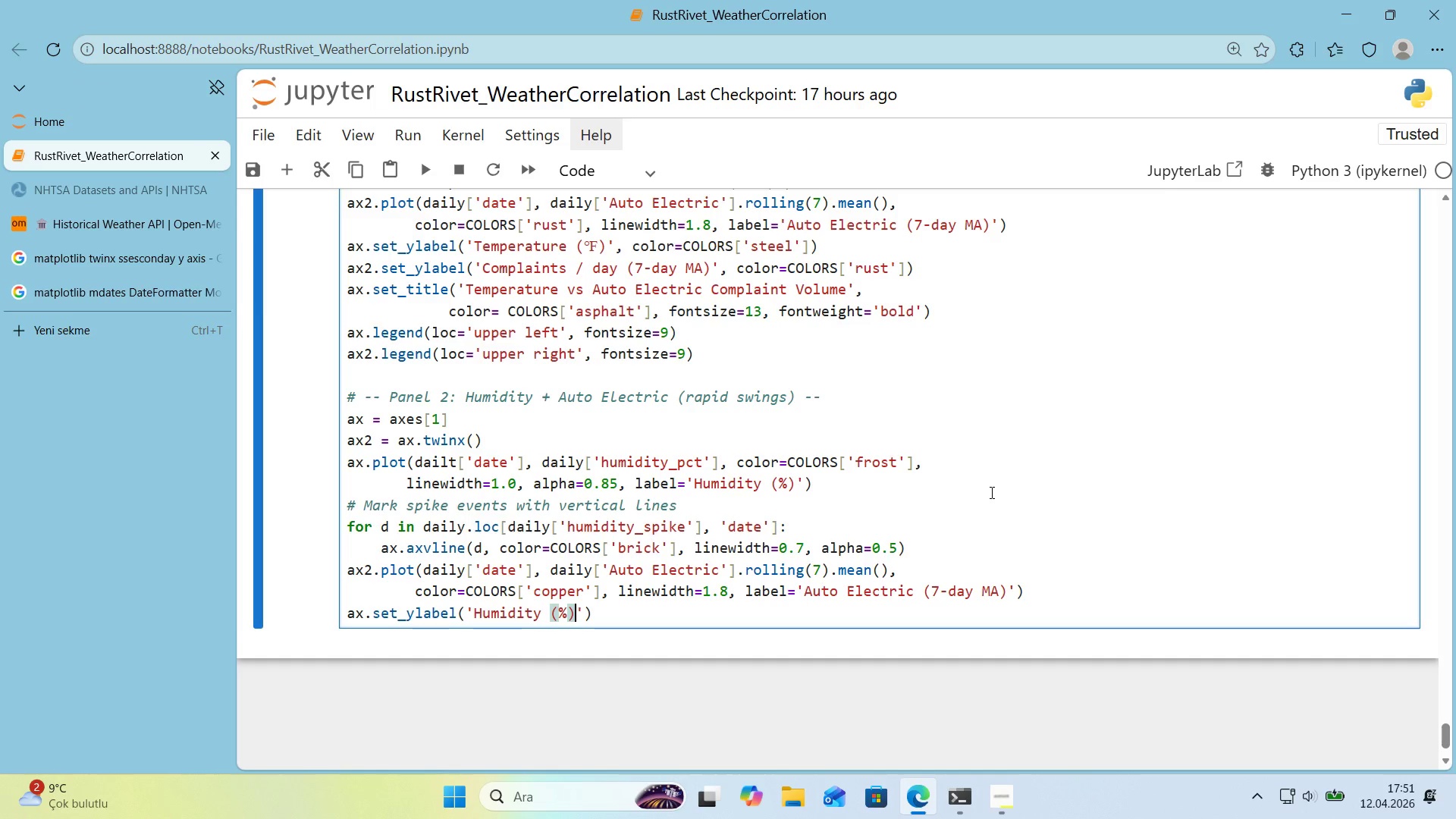 
key(ArrowRight)
 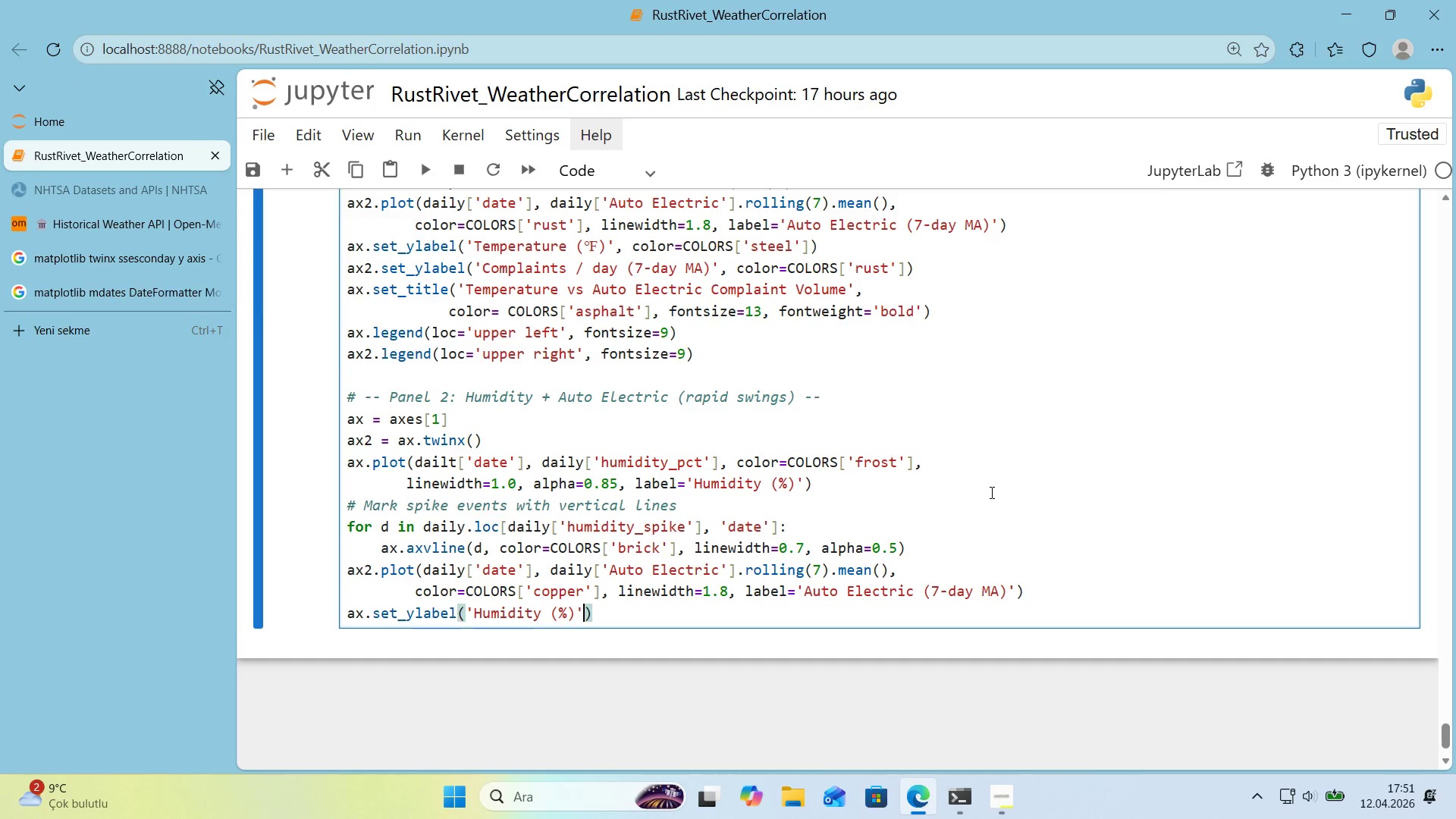 
type(, color)COLORS)
 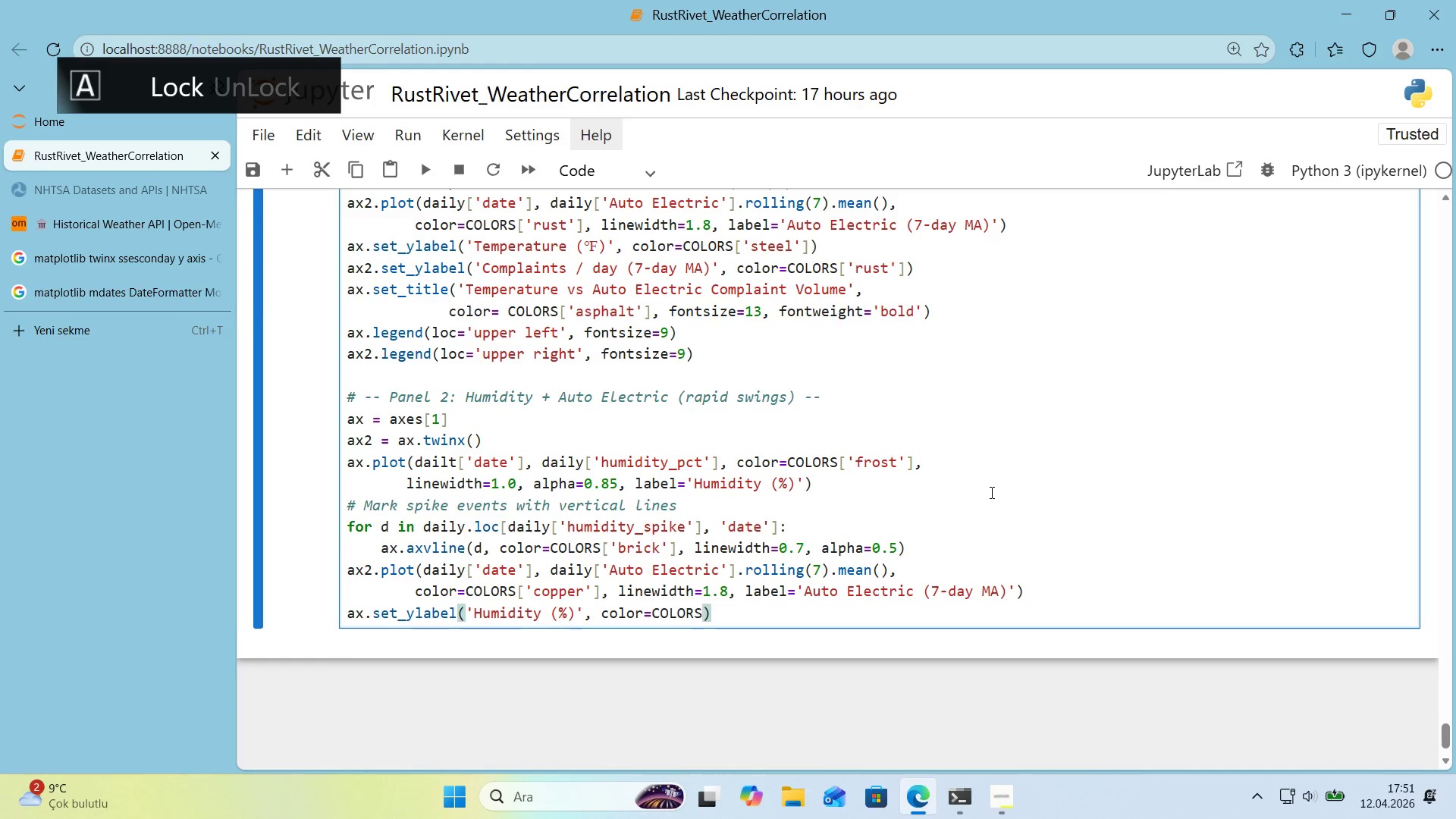 
key(Alt+Control+8)
 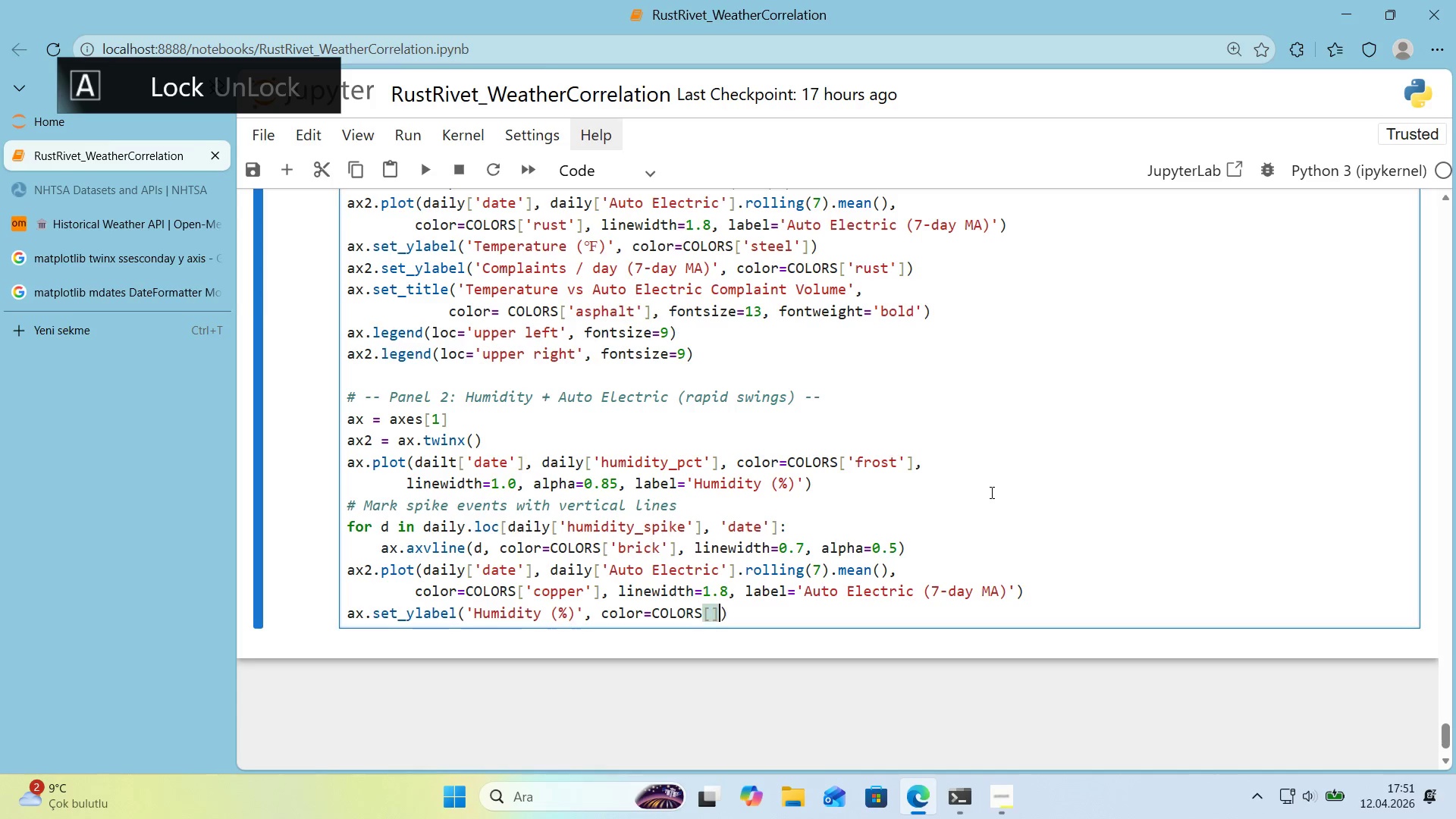 
key(Alt+Control+9)
 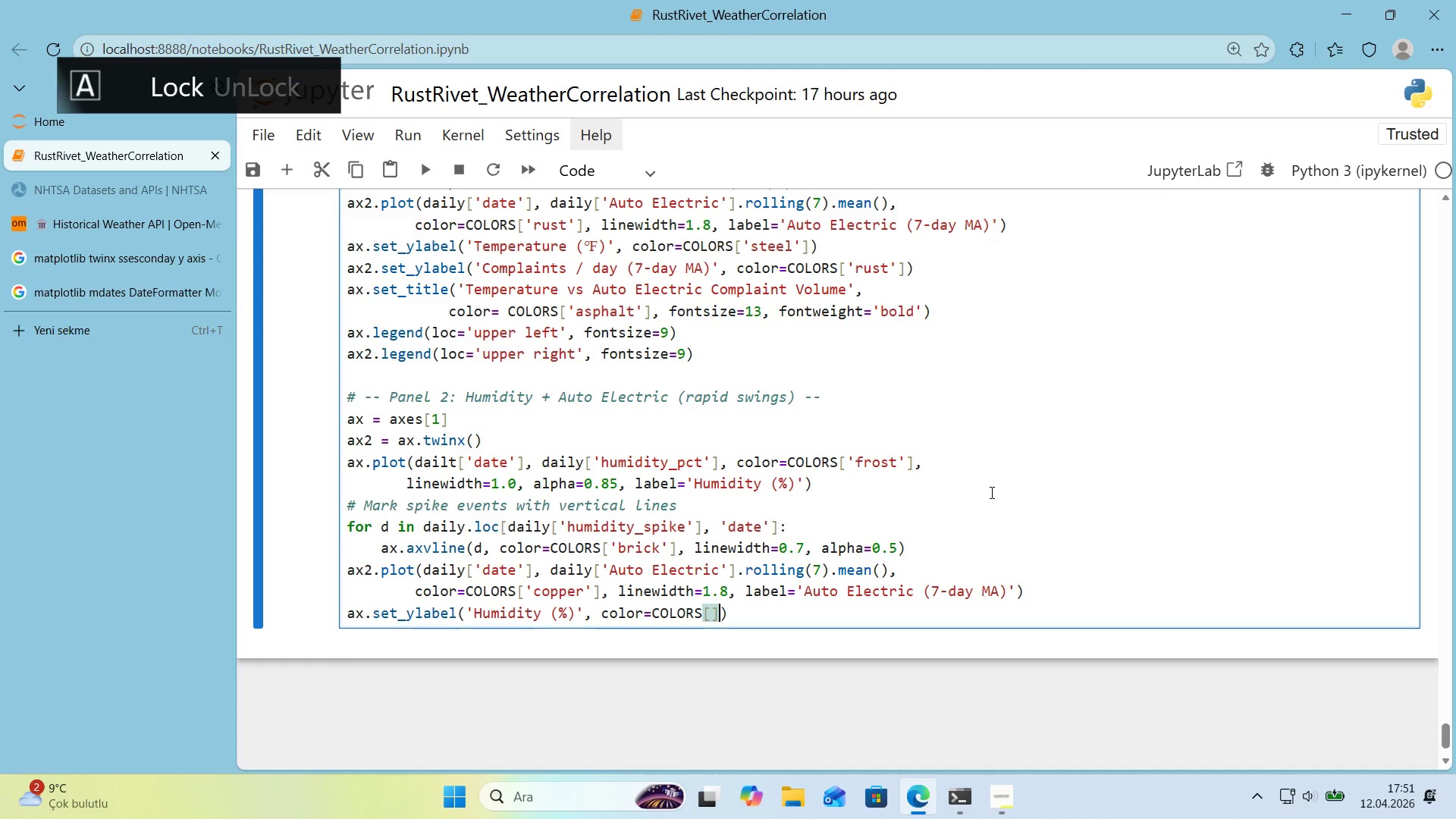 
key(ArrowLeft)
 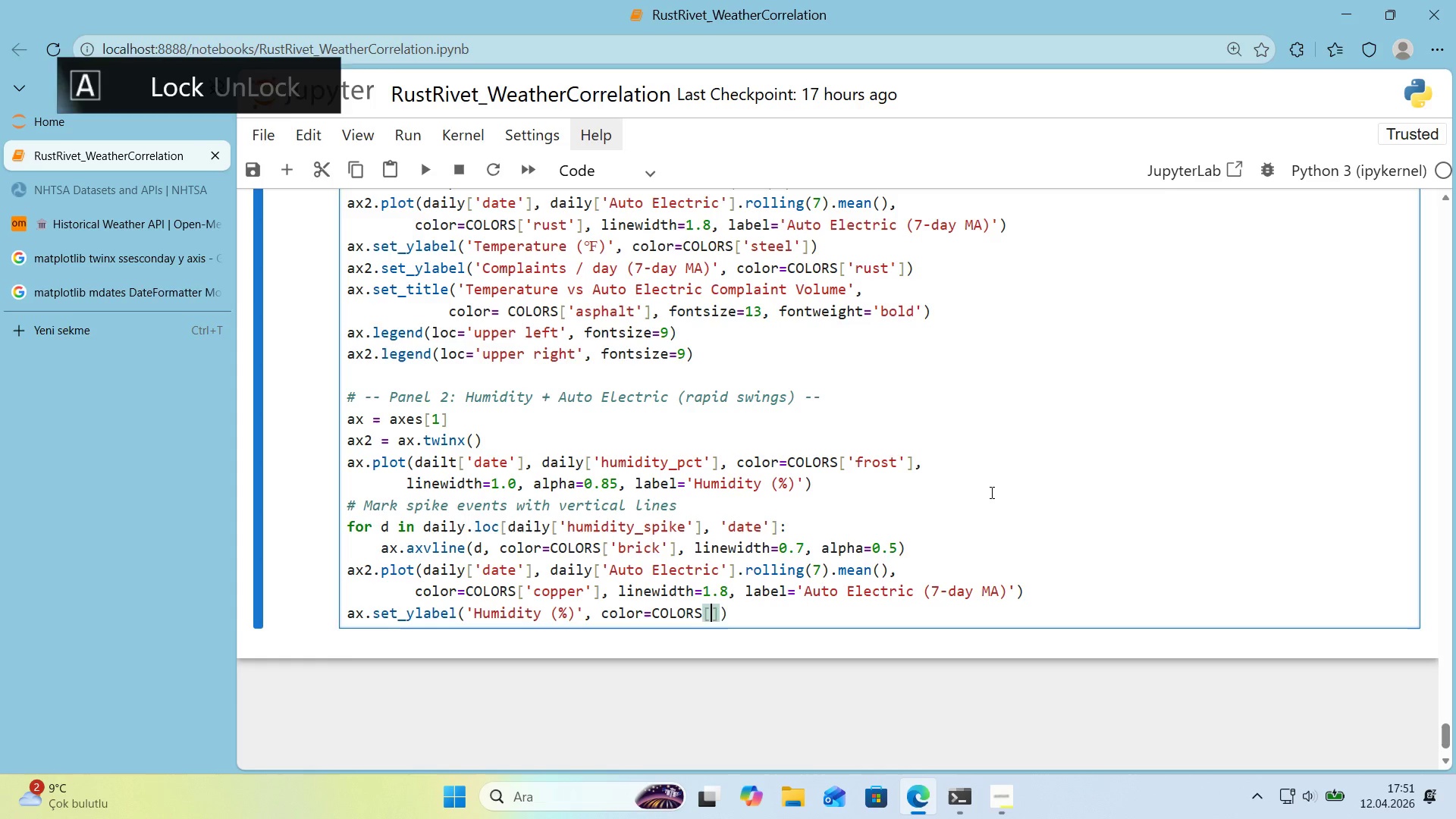 
type(@@)
 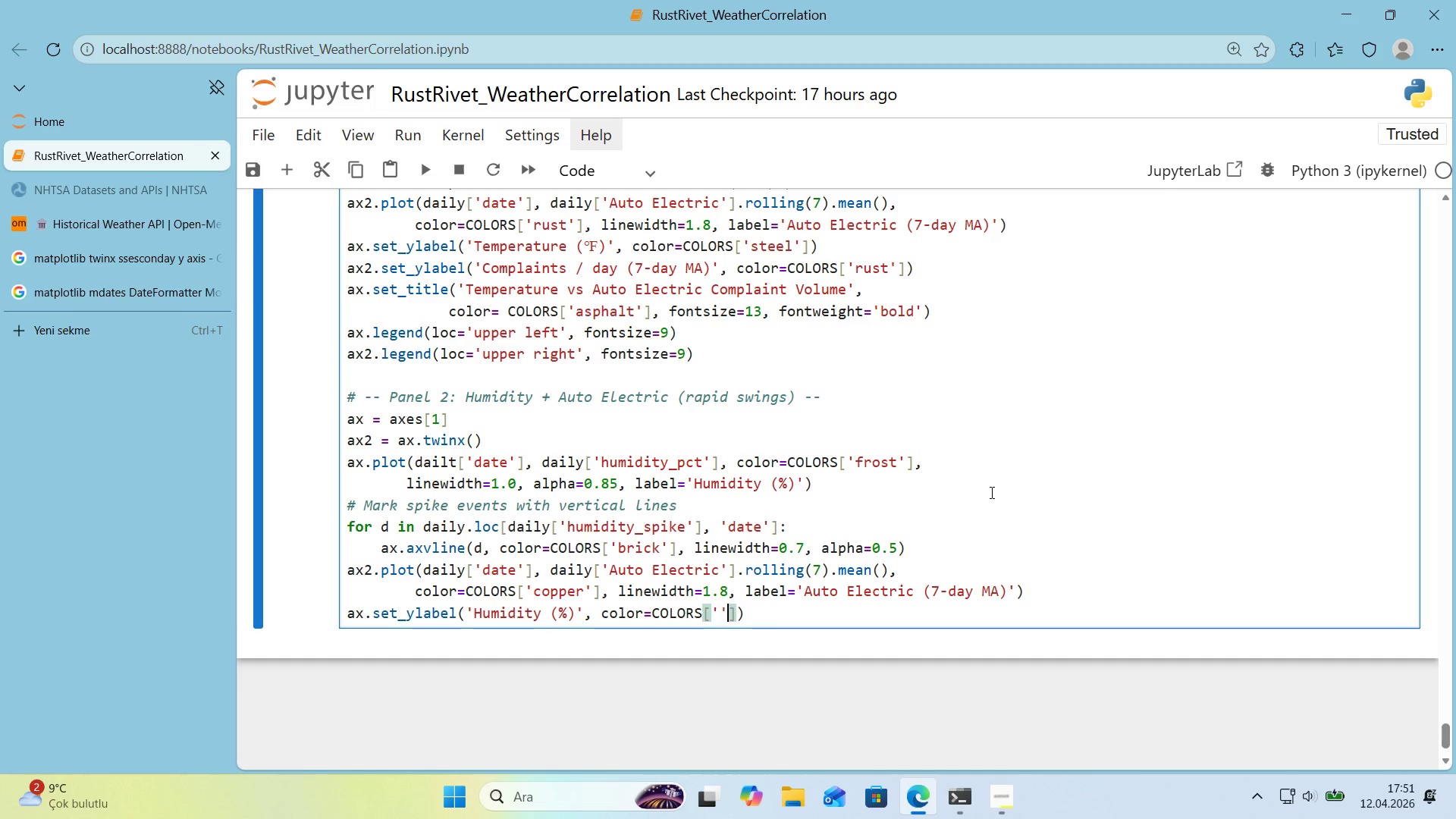 
key(ArrowLeft)
 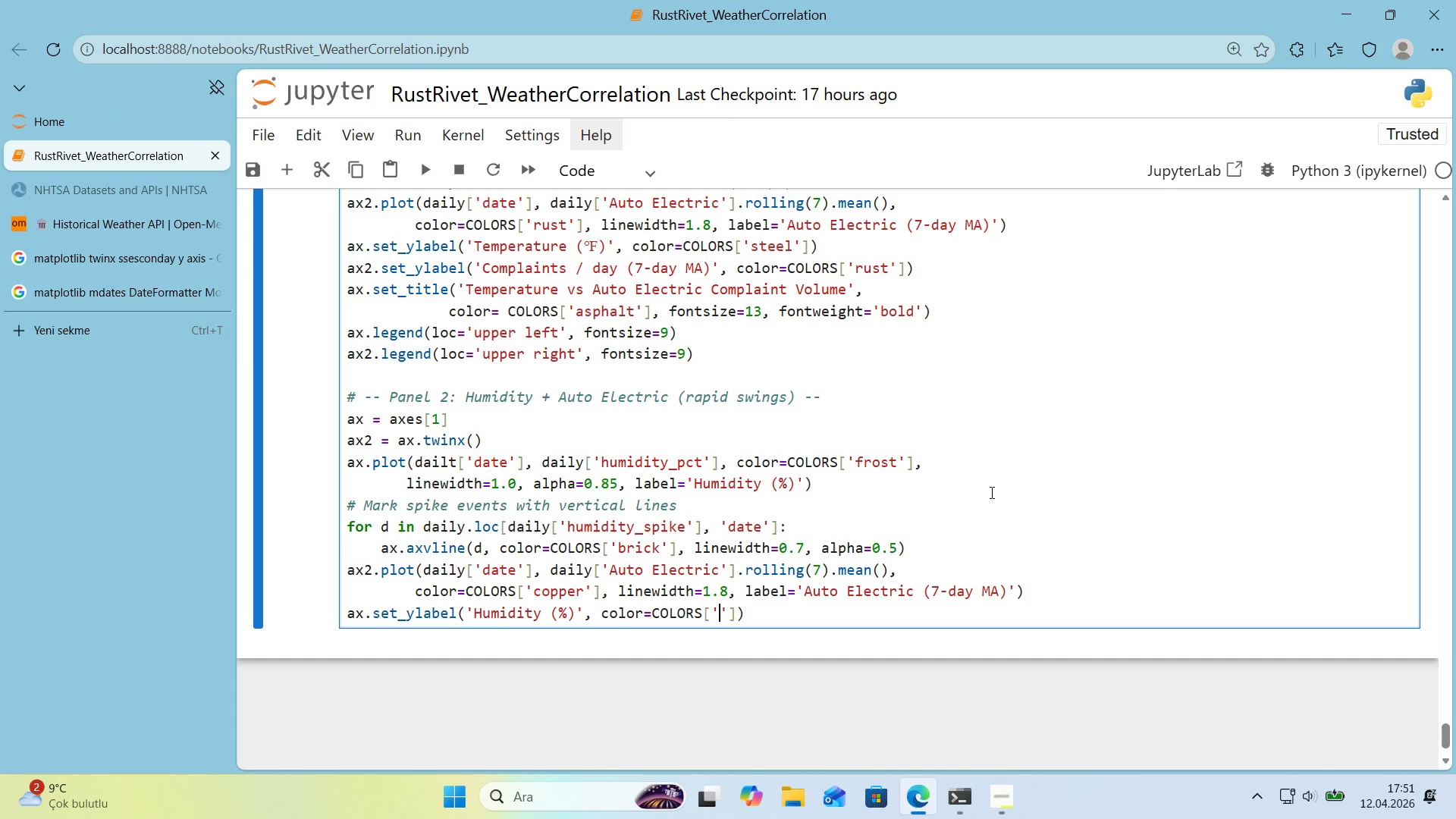 
type(frost)
 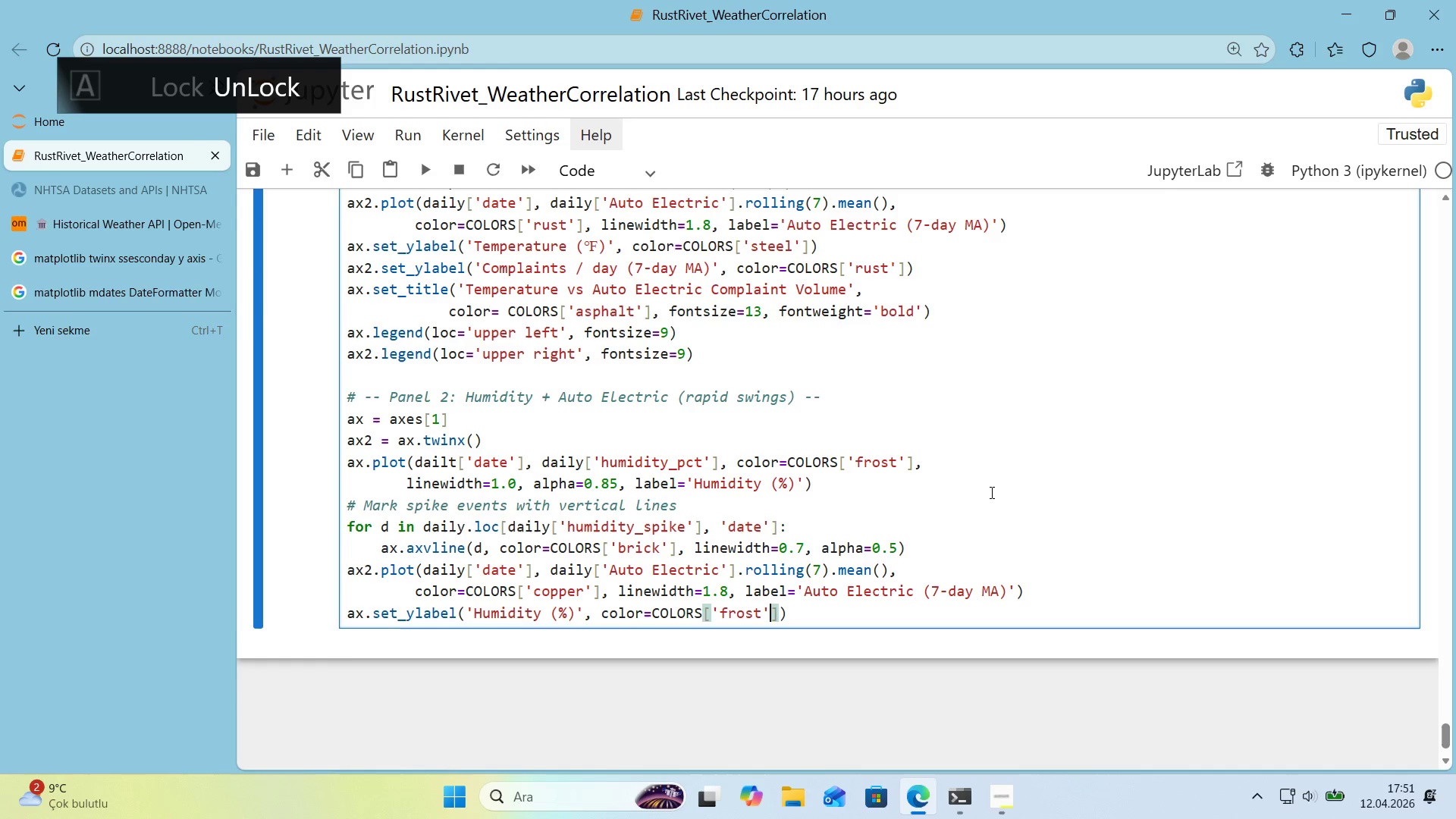 
key(ArrowRight)
 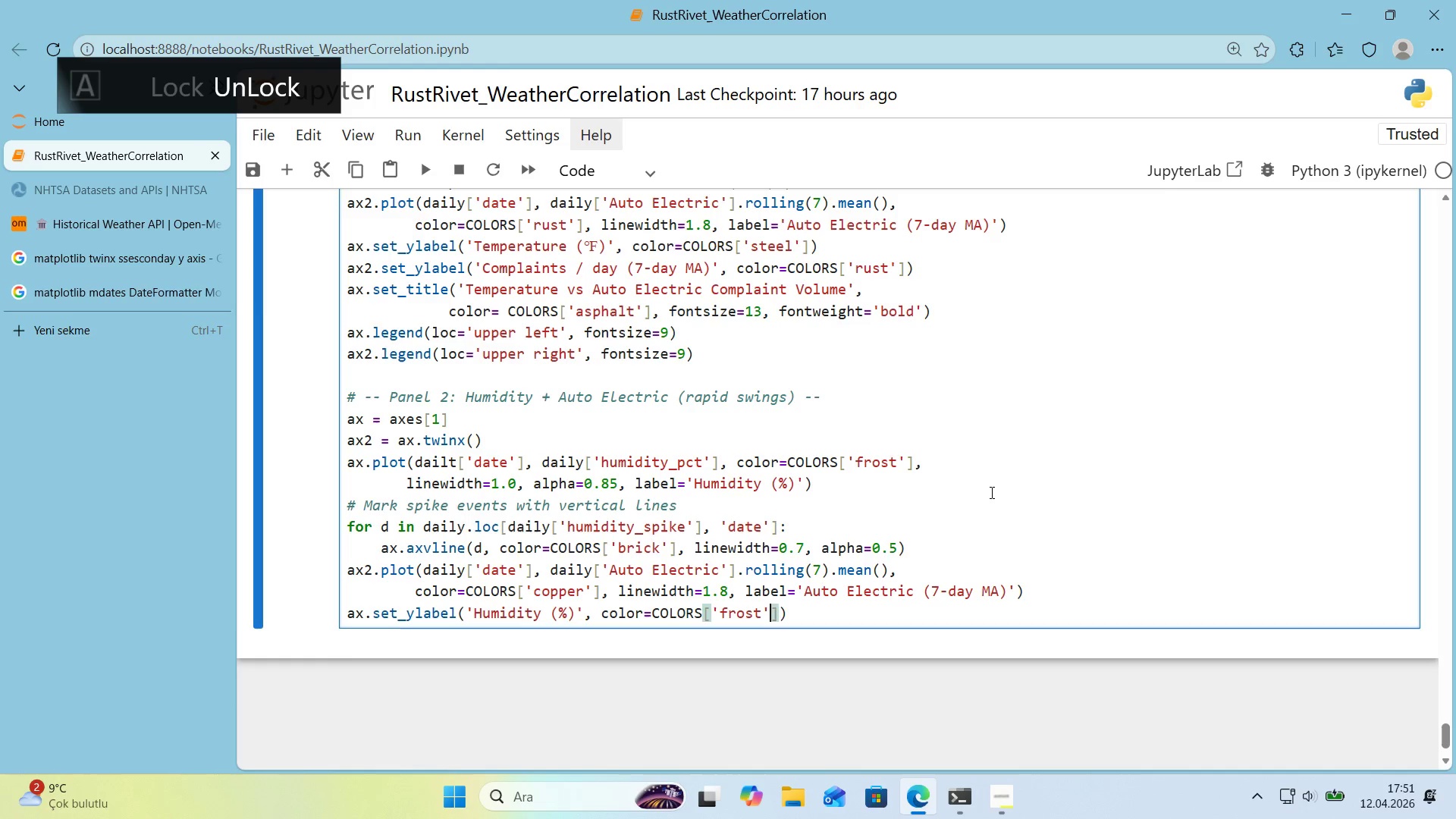 
key(ArrowRight)
 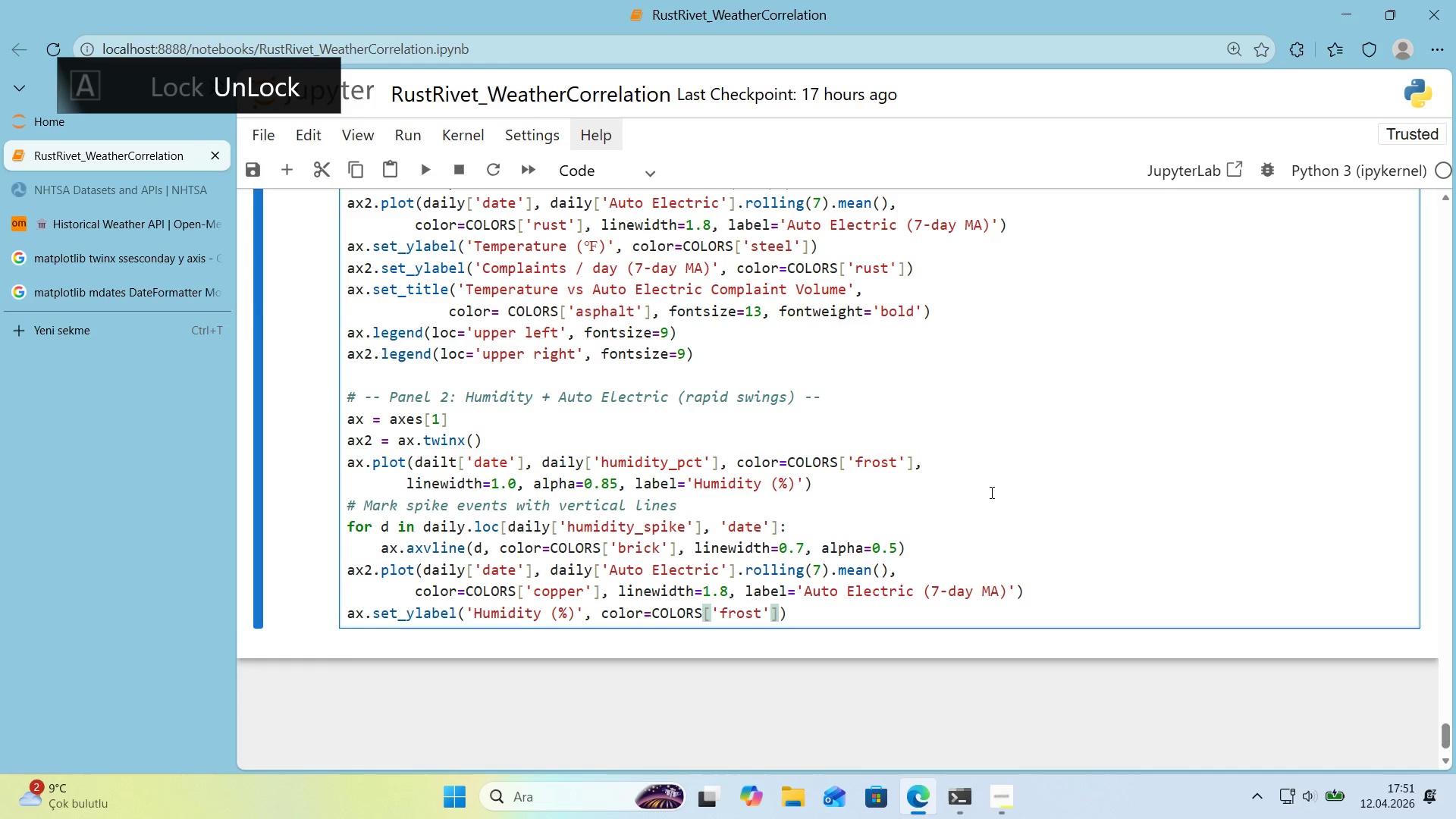 
key(ArrowRight)
 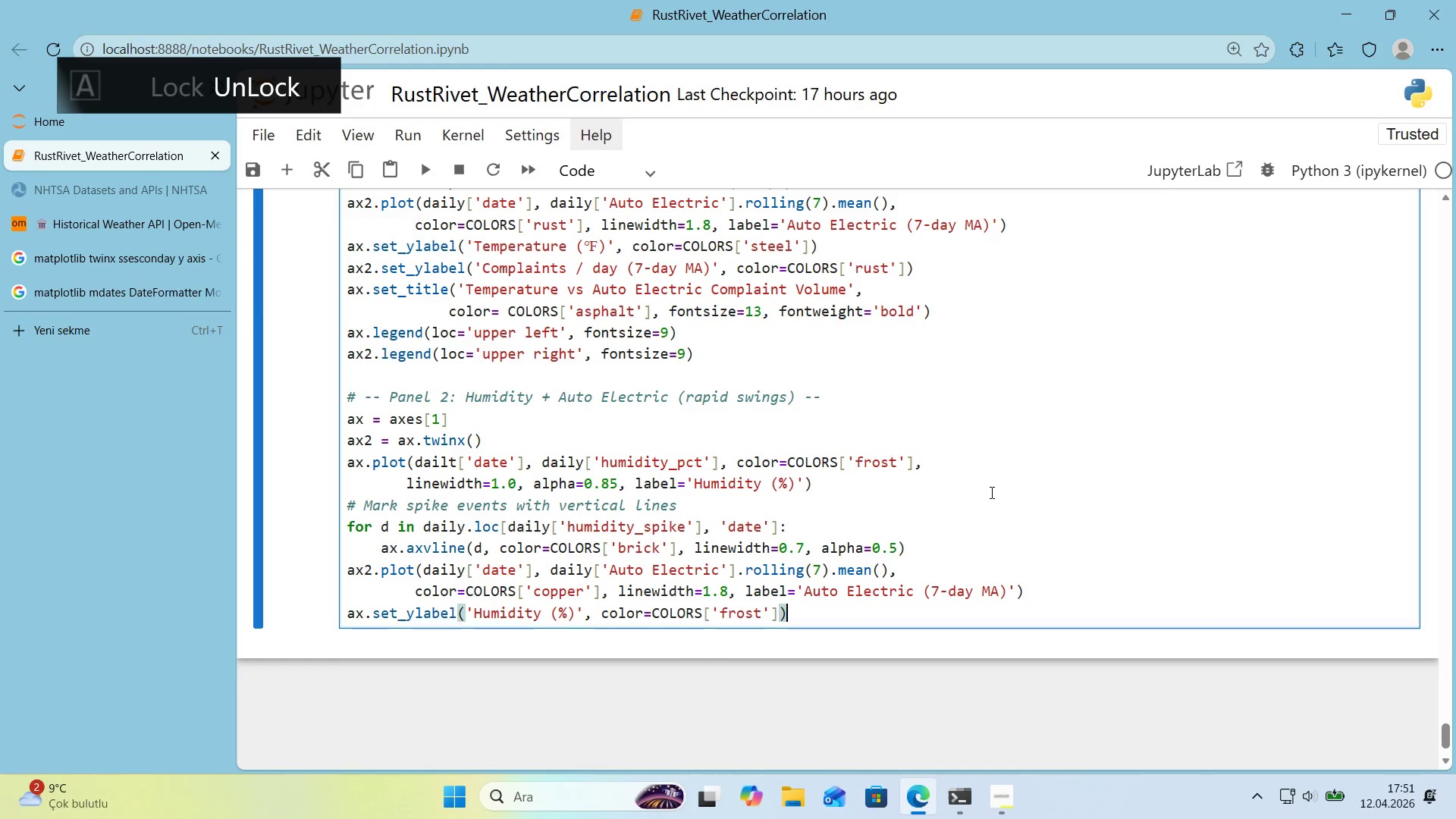 
key(Enter)
 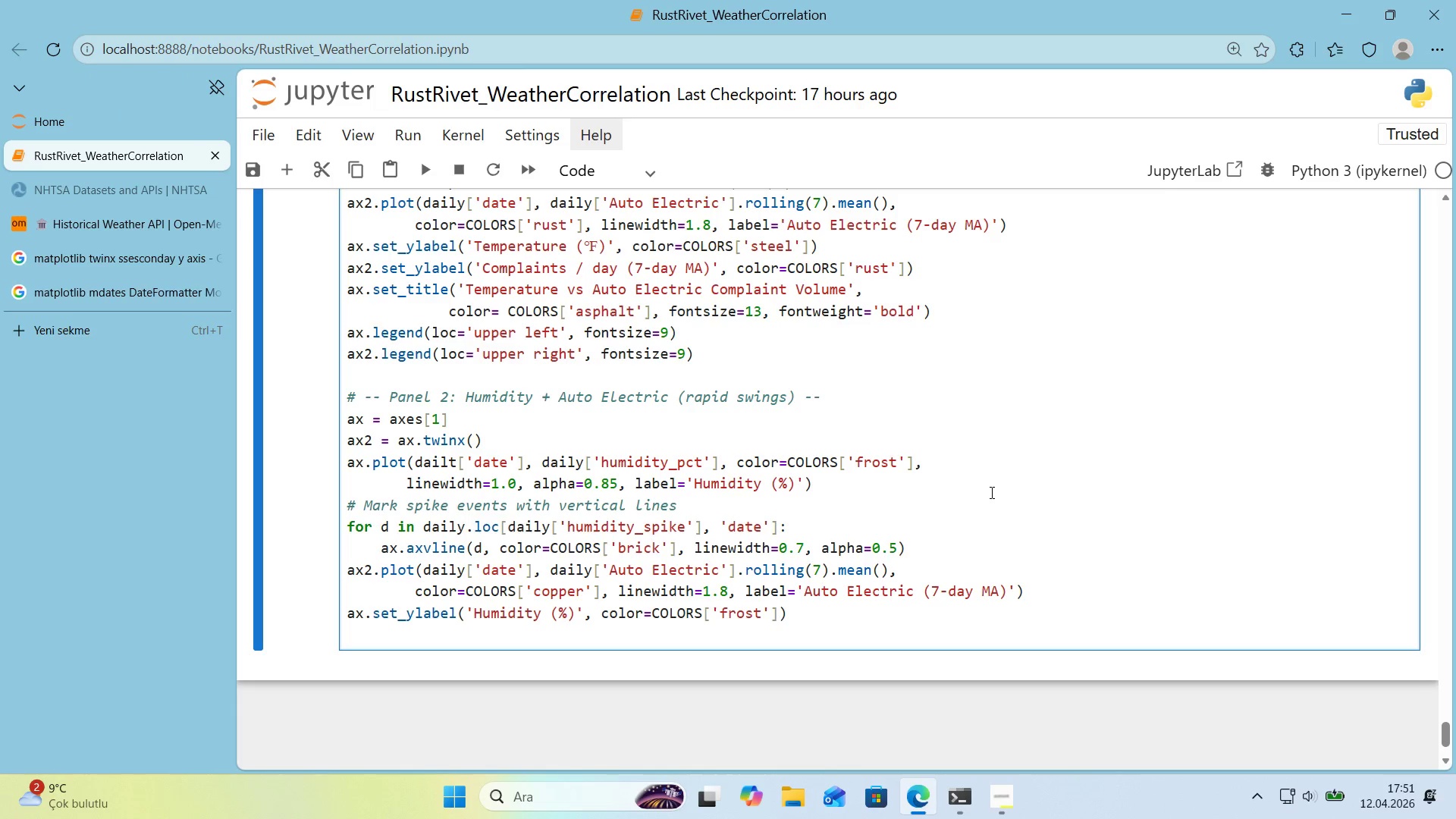 
type(ax2.set_ylabel*()
 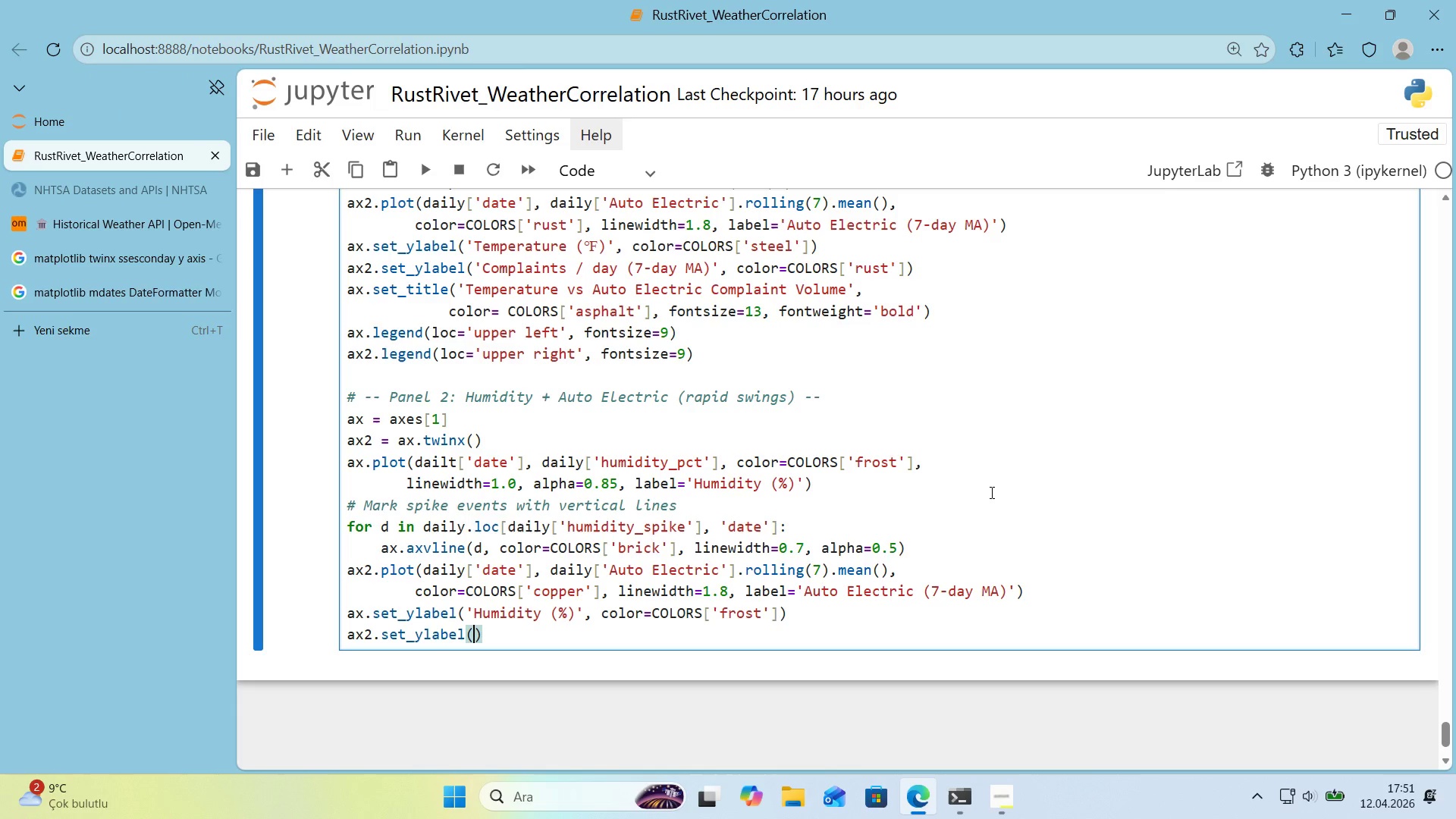 
 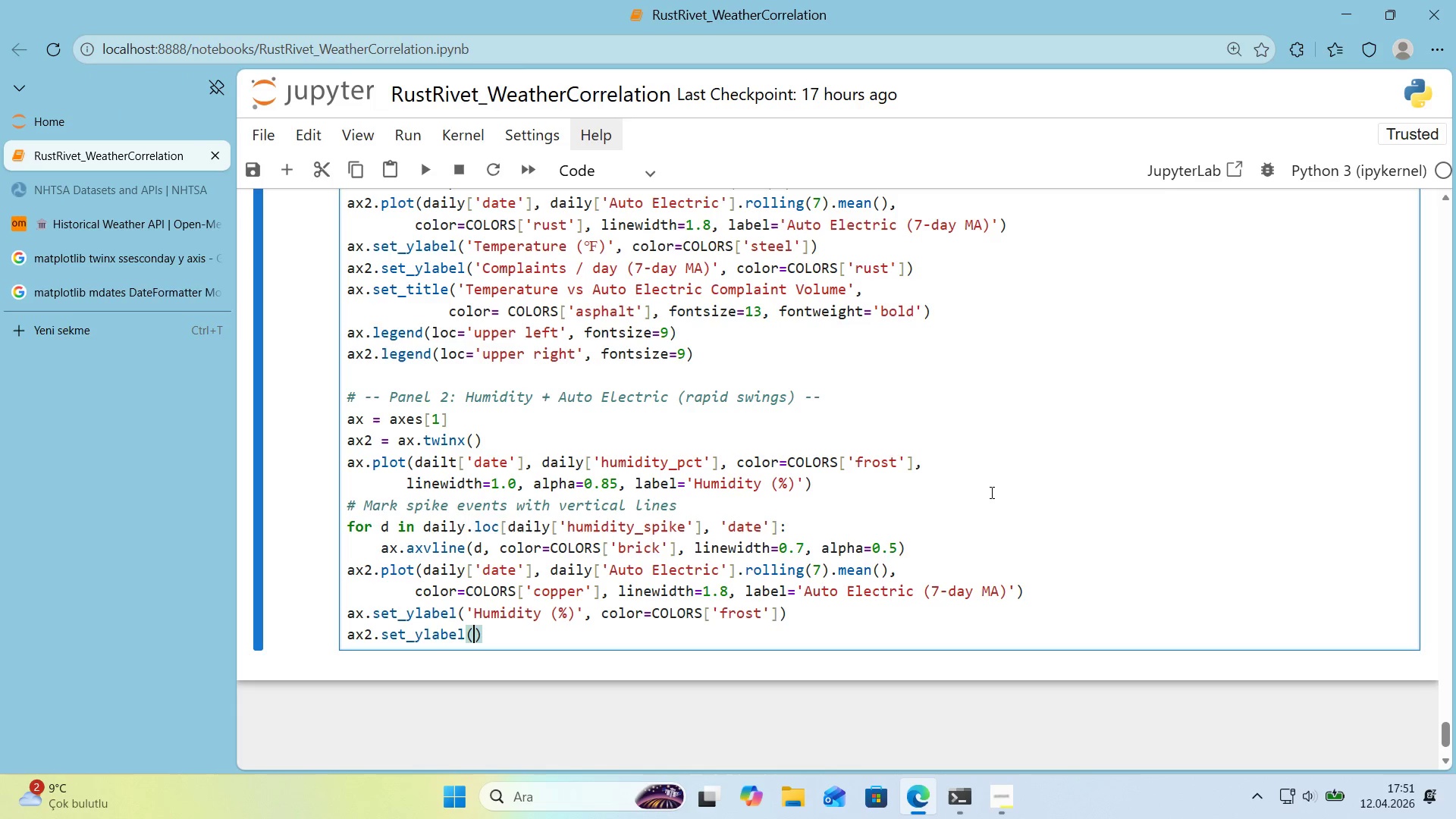 
key(ArrowLeft)
 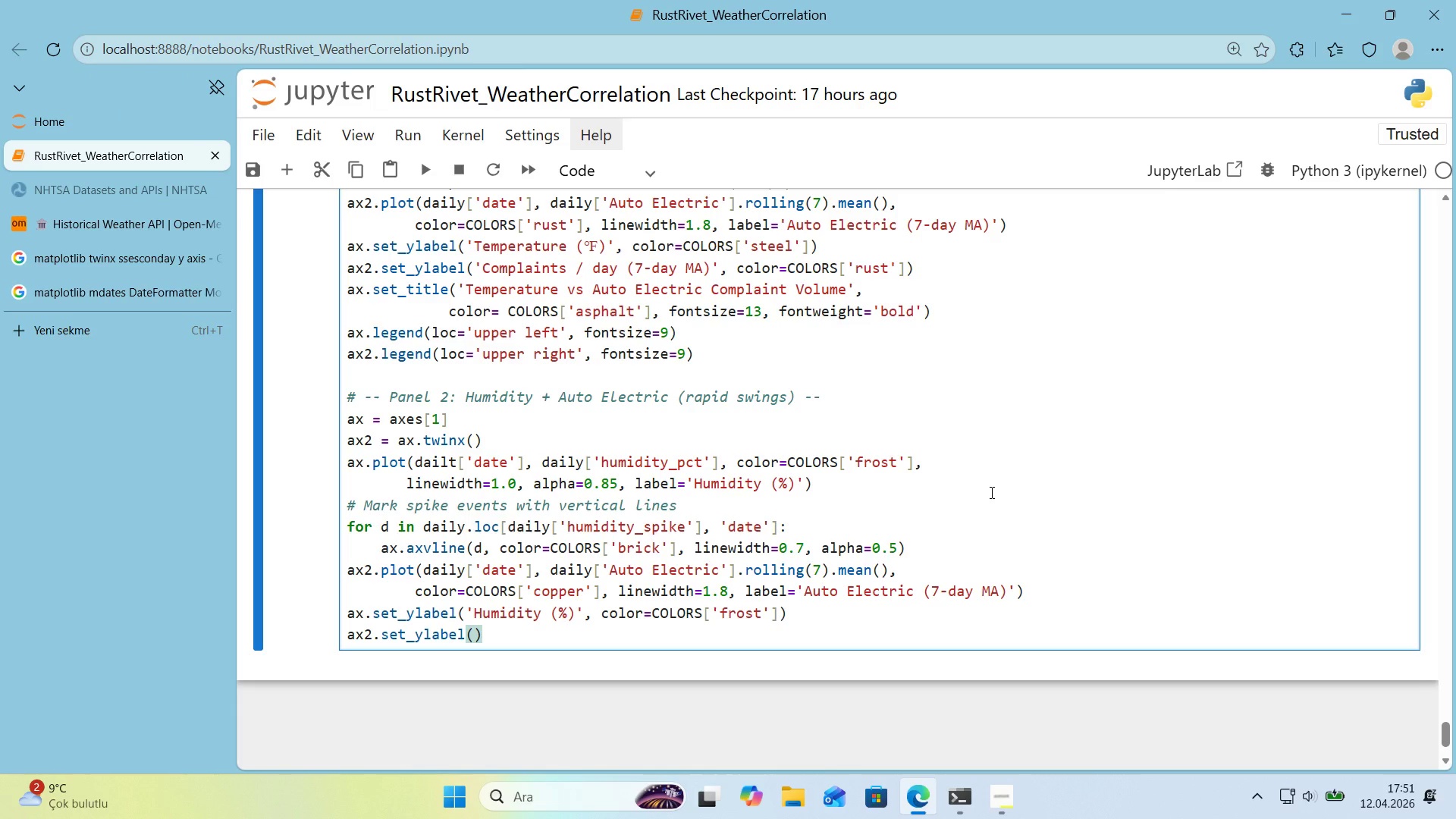 
hold_key(key=ShiftRight, duration=0.64)
 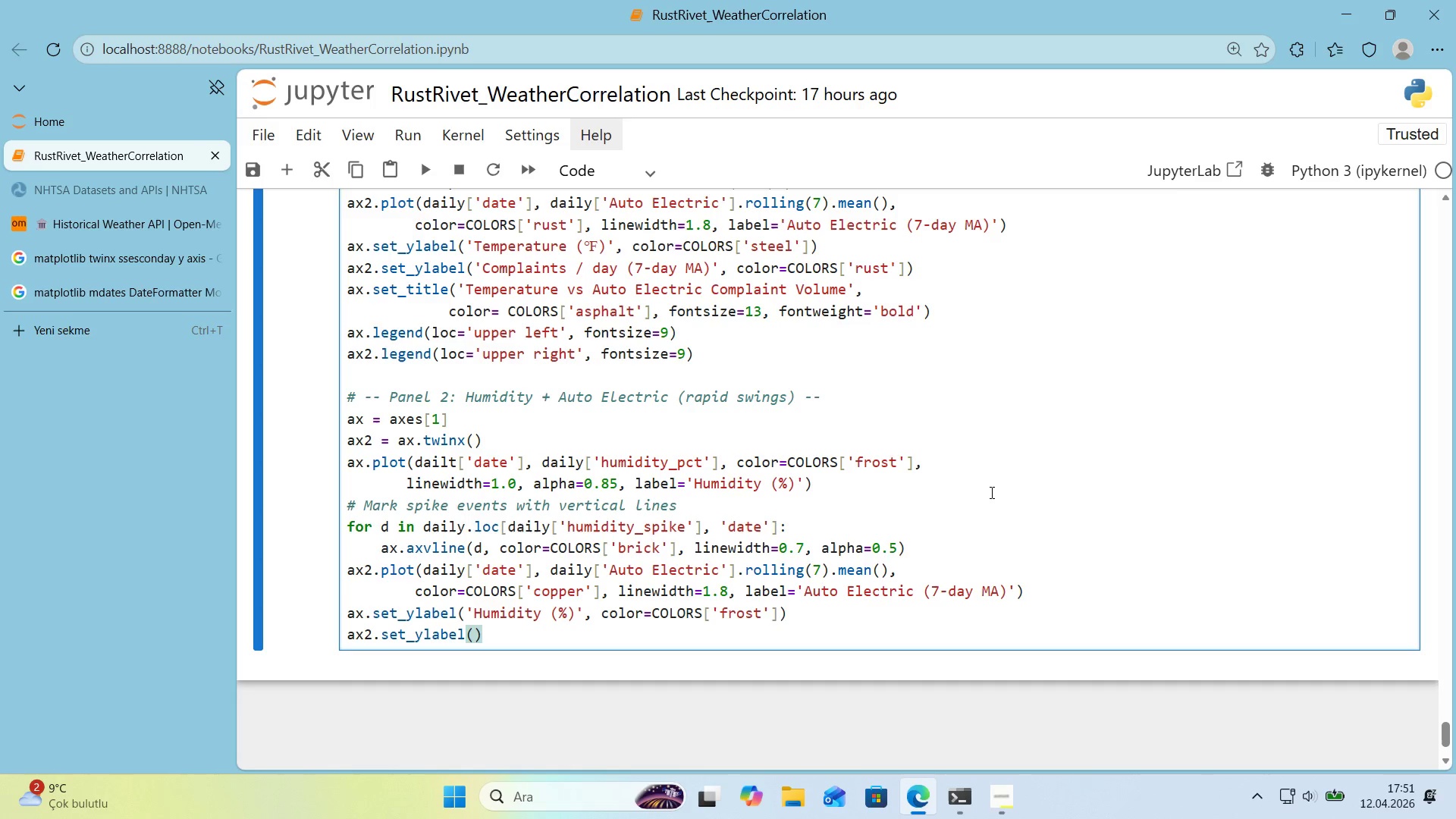 
type(@@)
 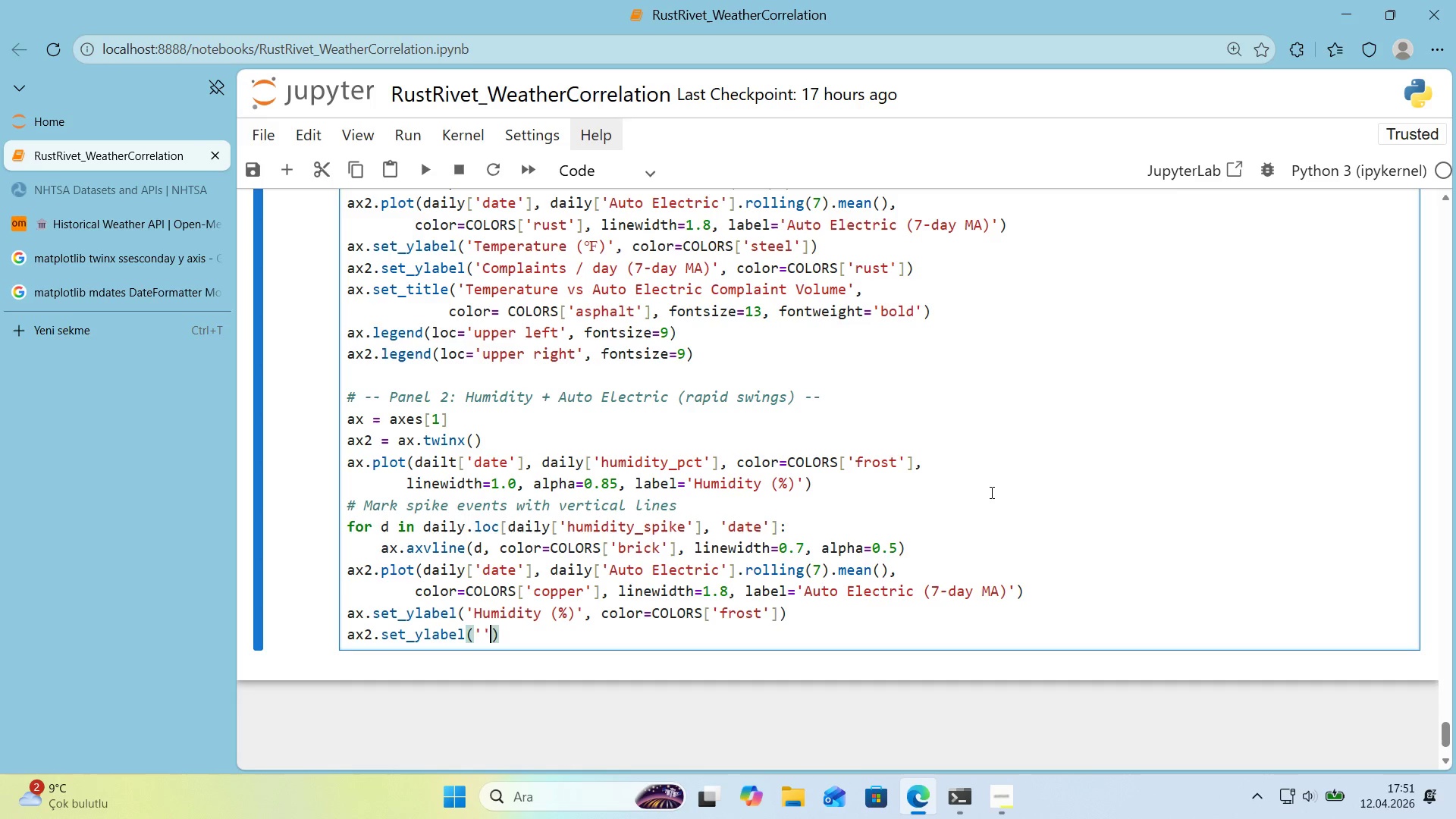 
key(ArrowLeft)
 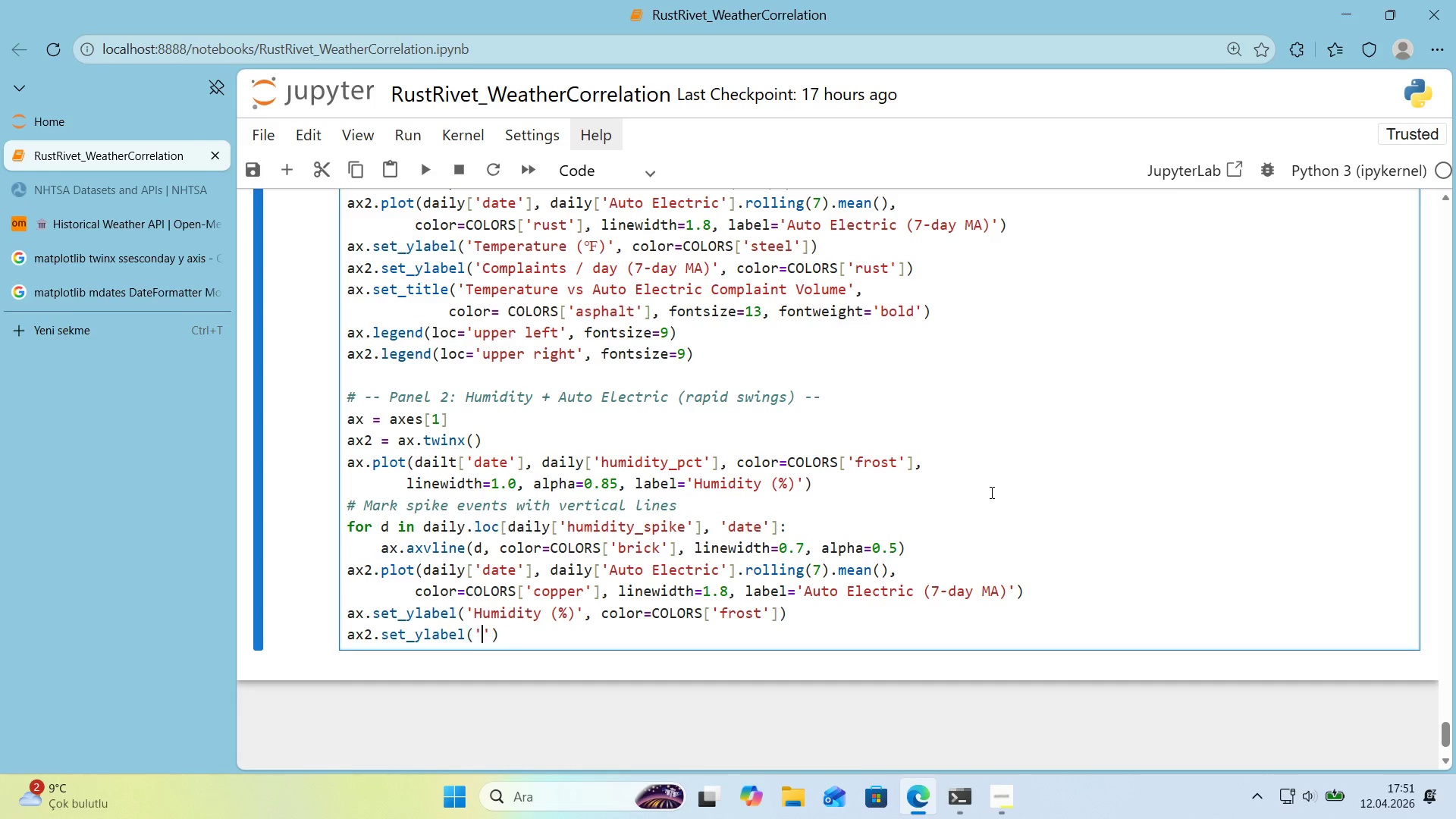 
type(Compla'nts *)
key(Backspace)
type(& day *()
 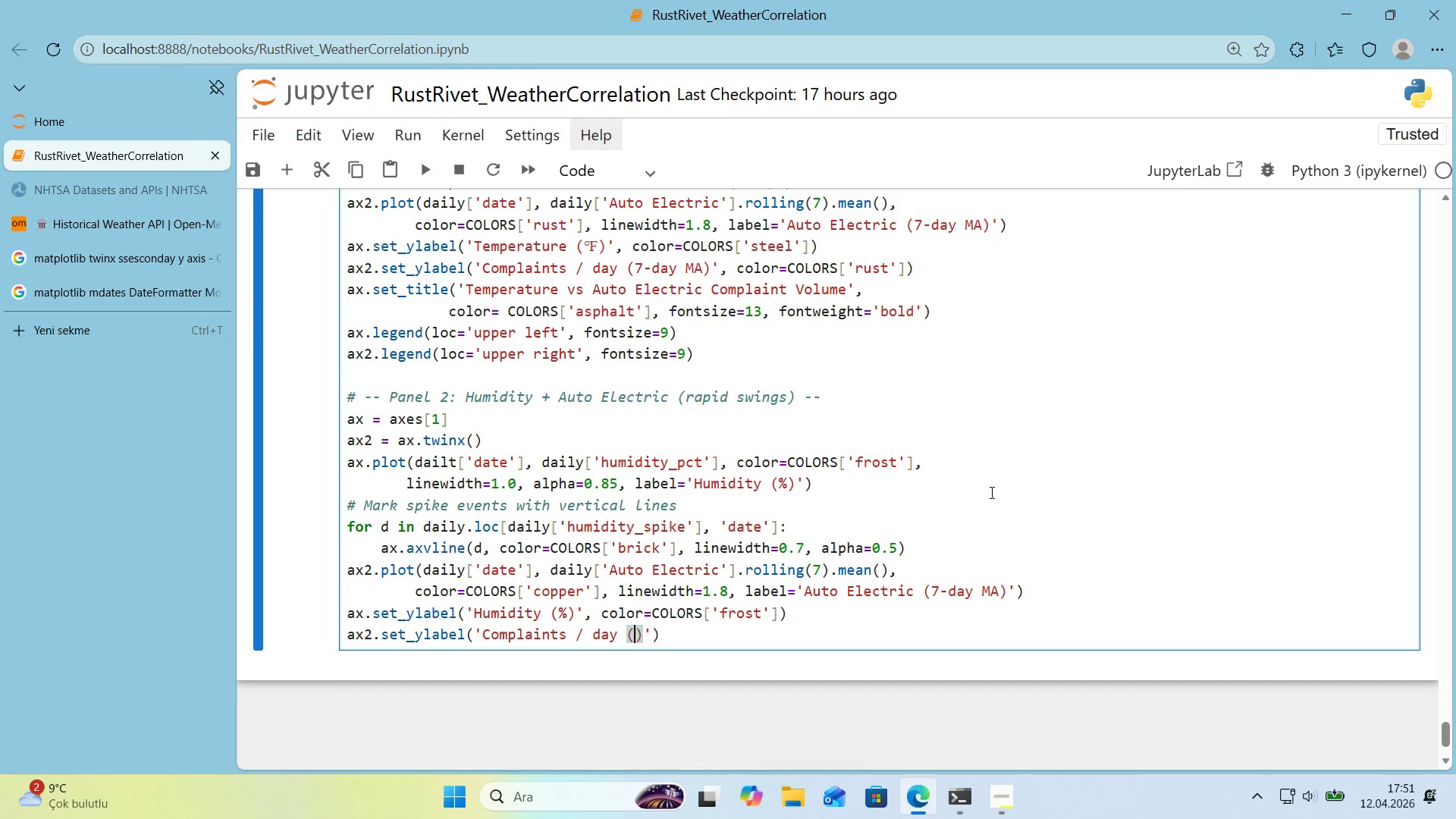 
 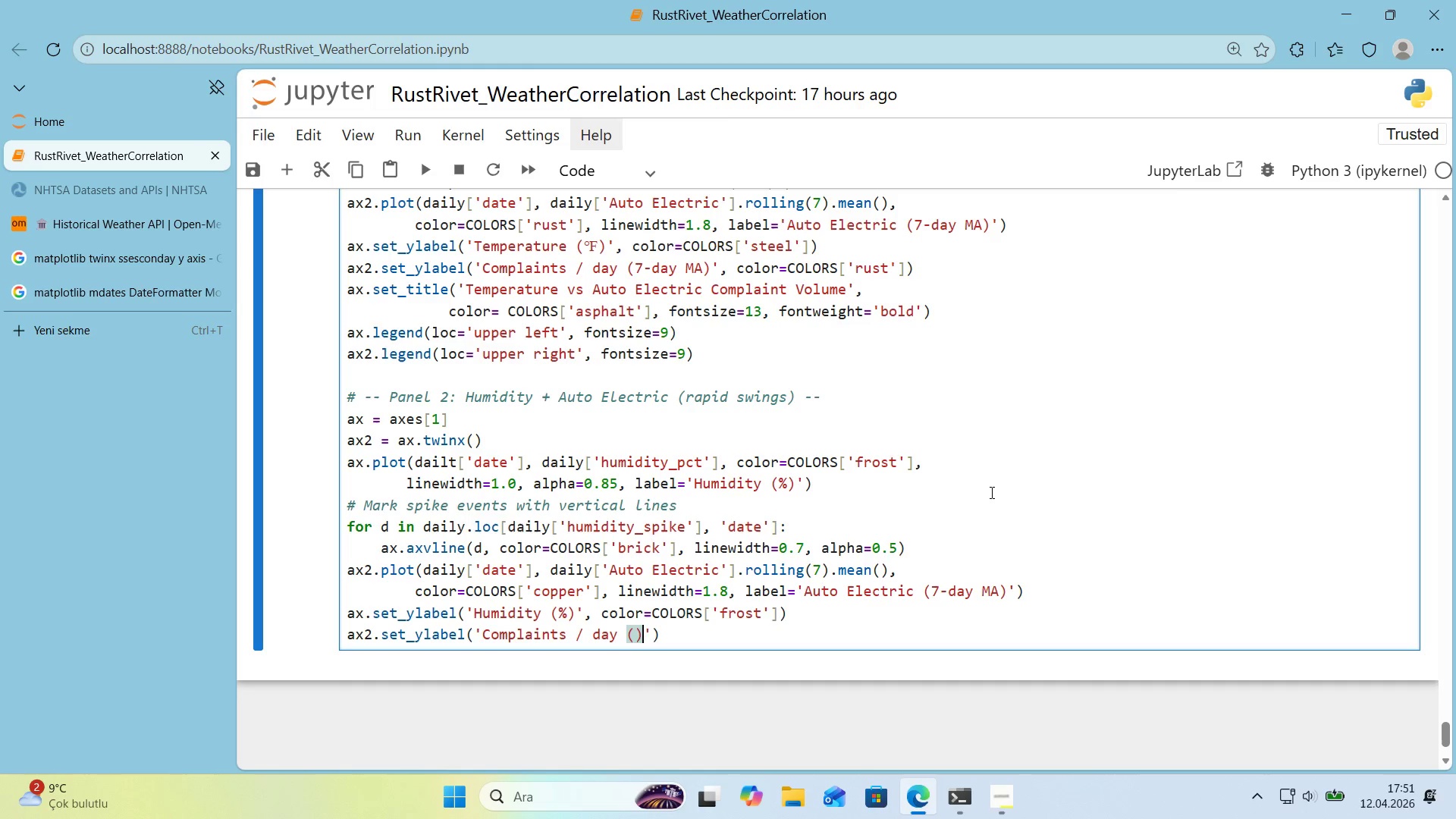 
key(ArrowLeft)
 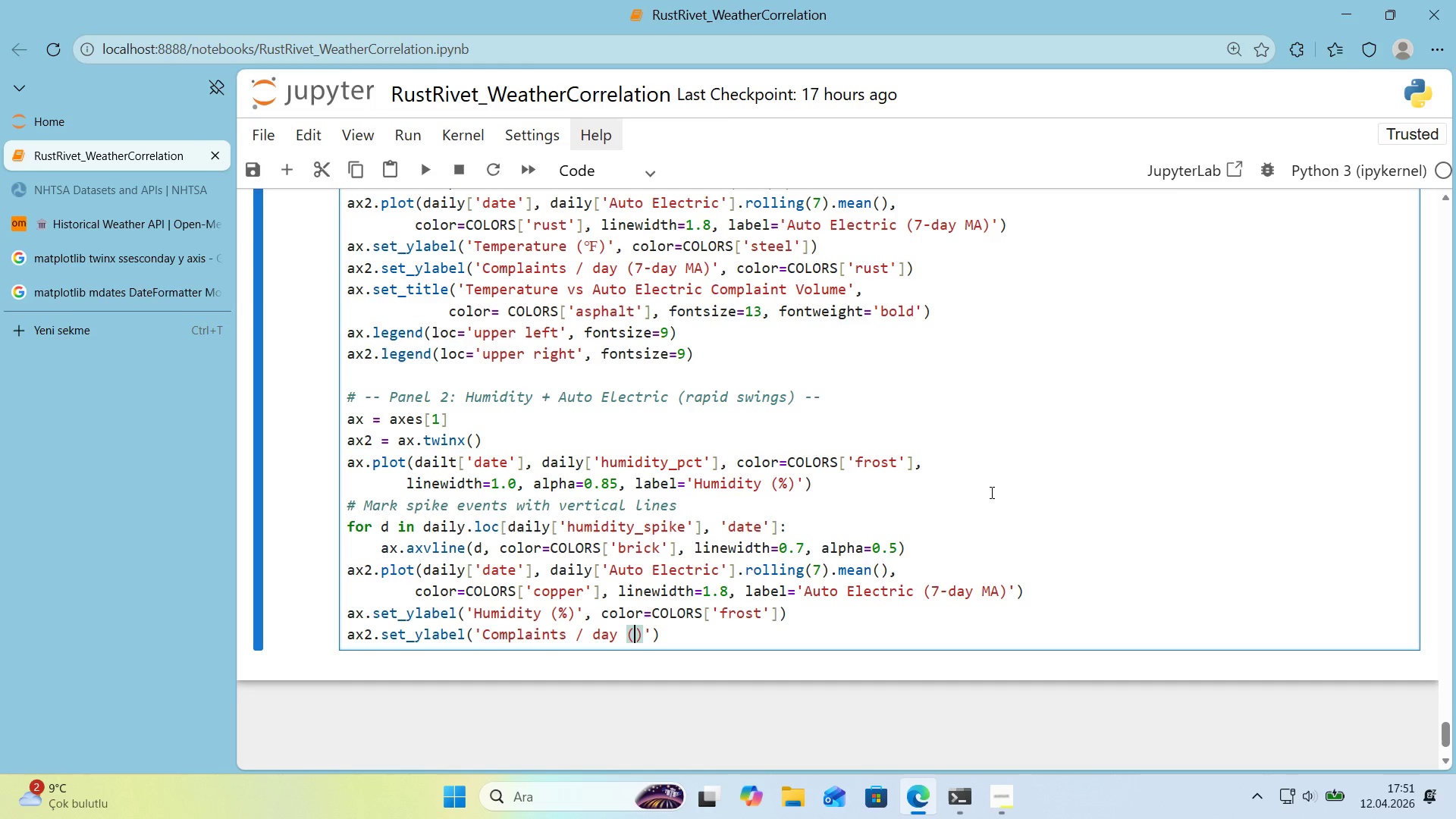 
type(7-day MA)
 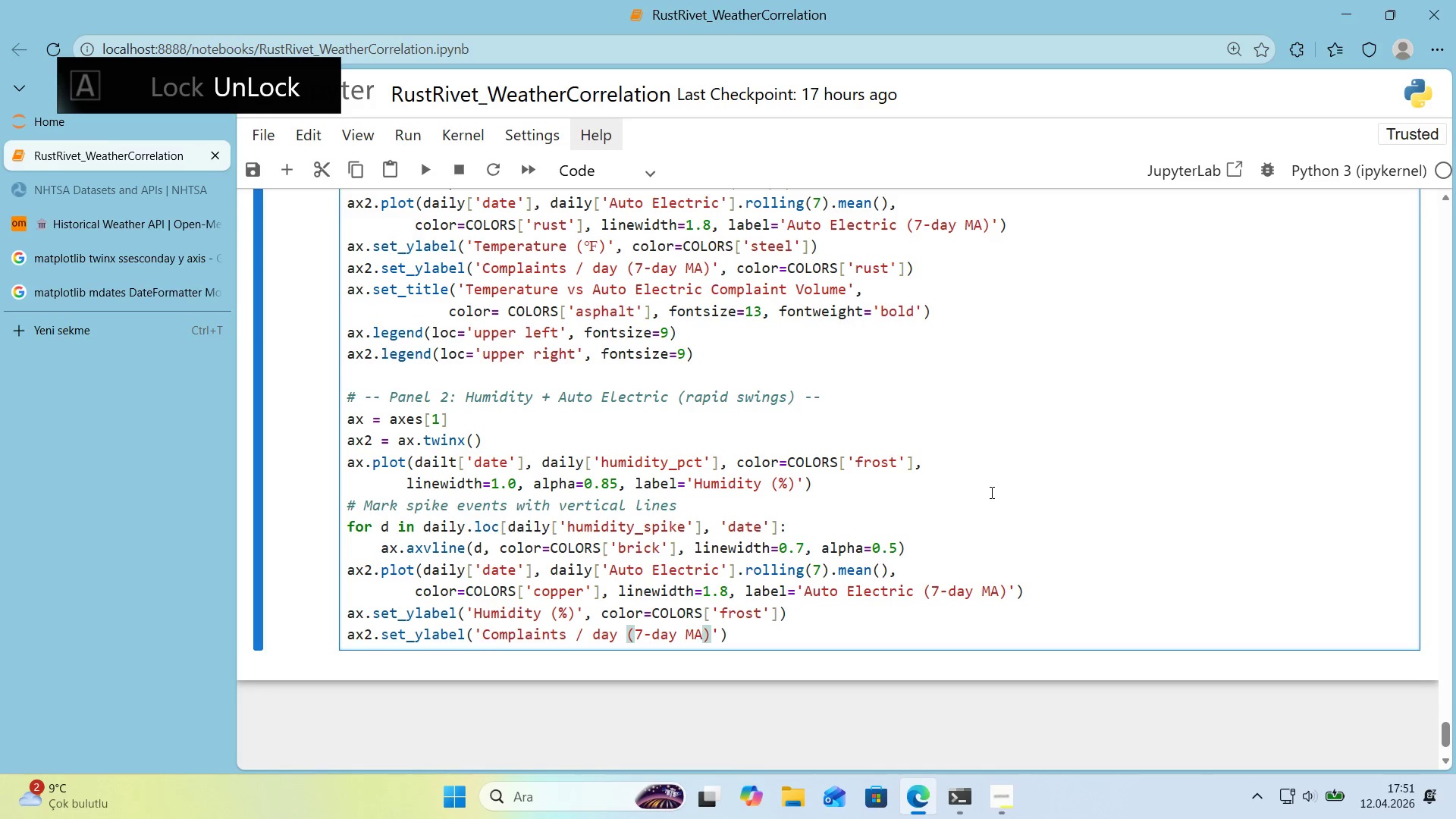 
key(ArrowRight)
 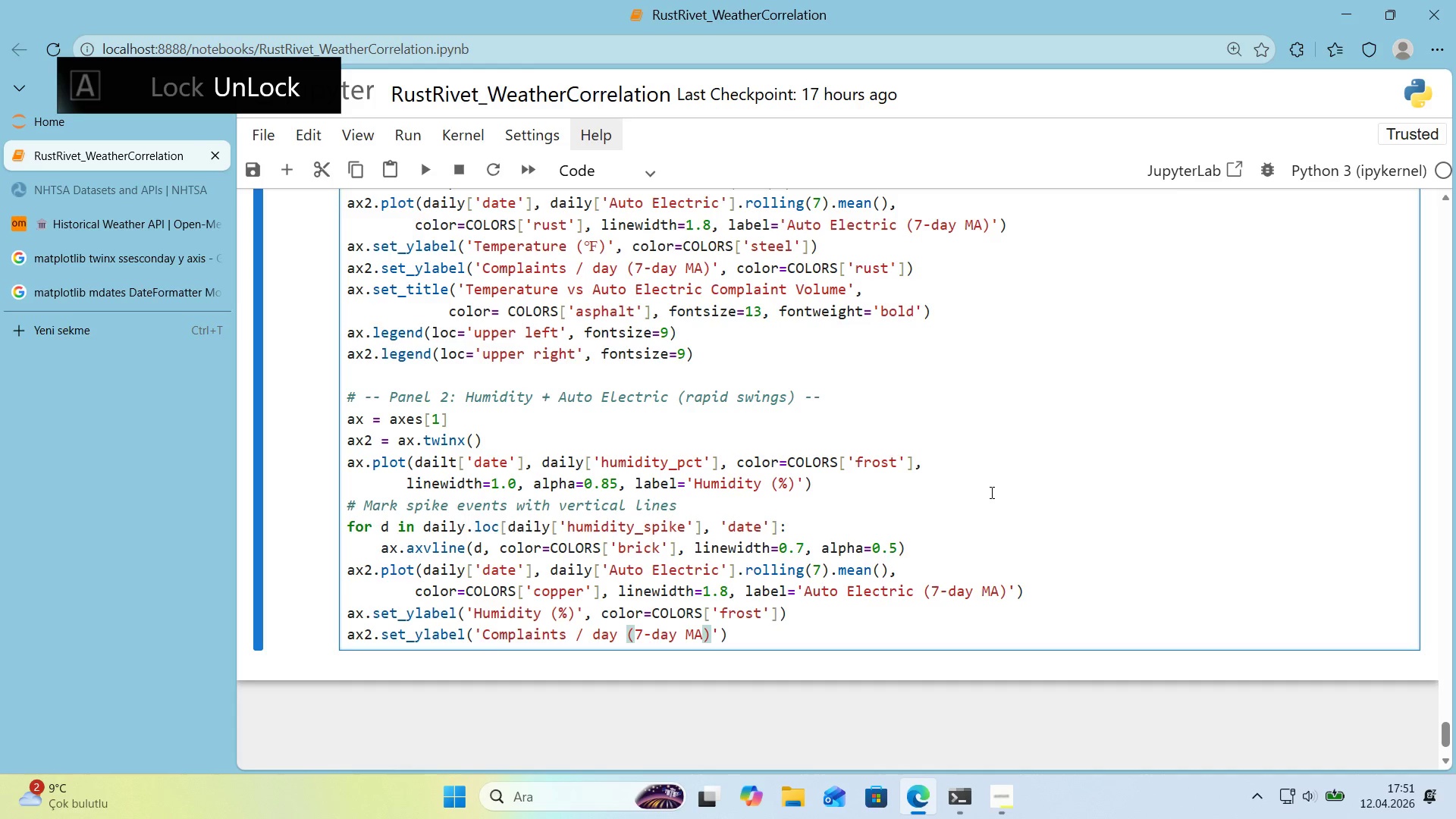 
key(ArrowRight)
 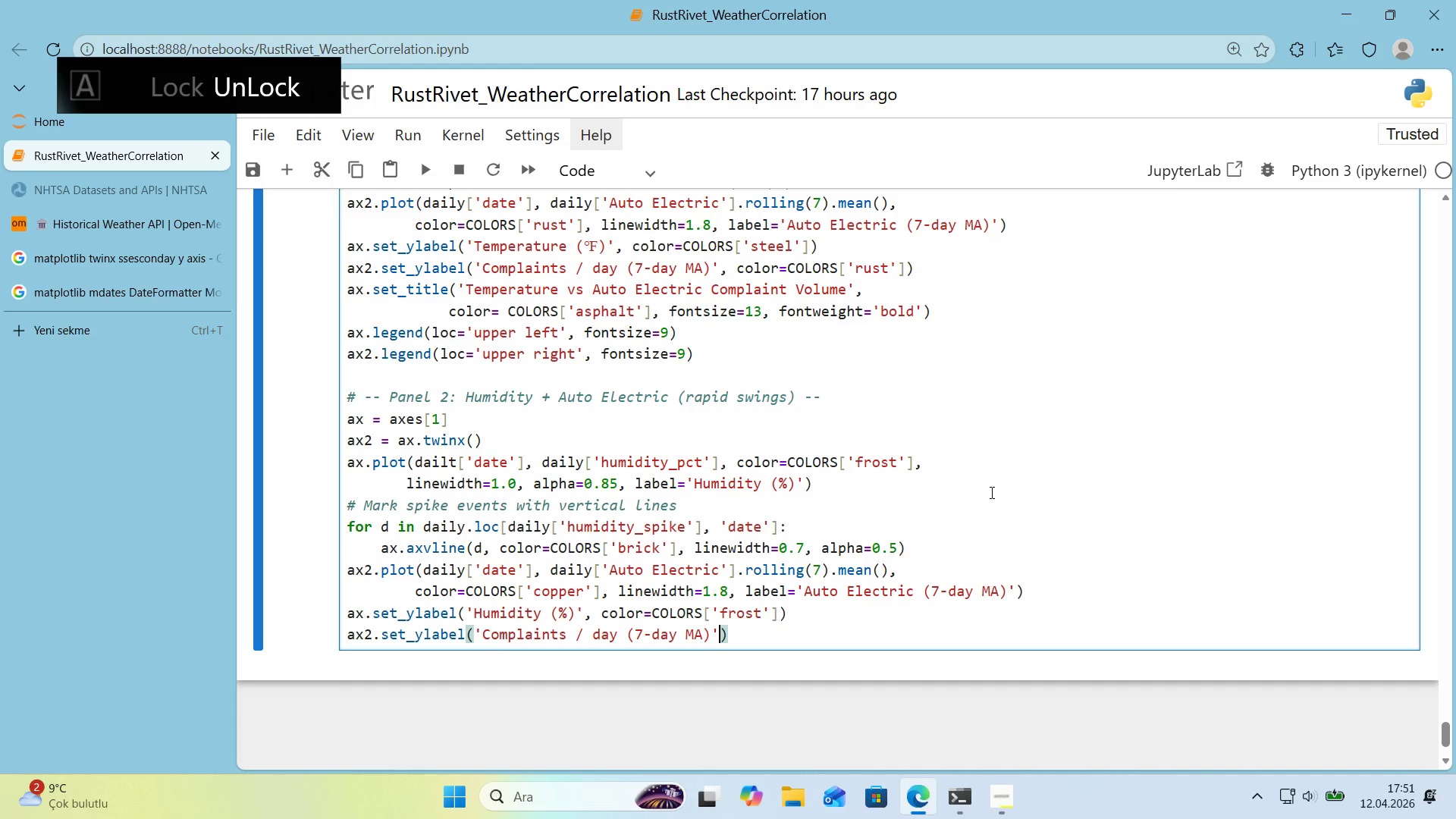 
type(, color)COLORS)
 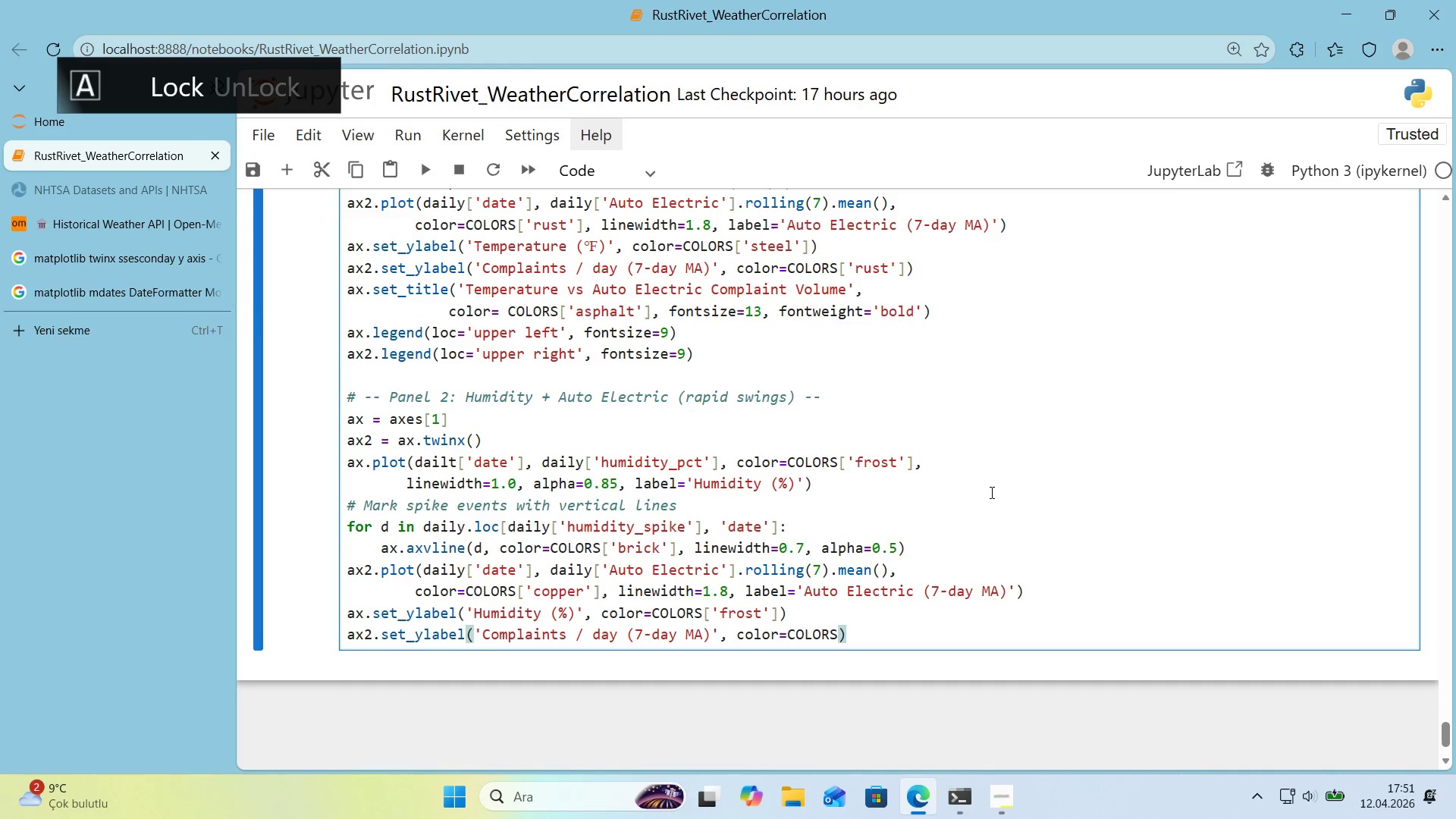 
key(Alt+Control+8)
 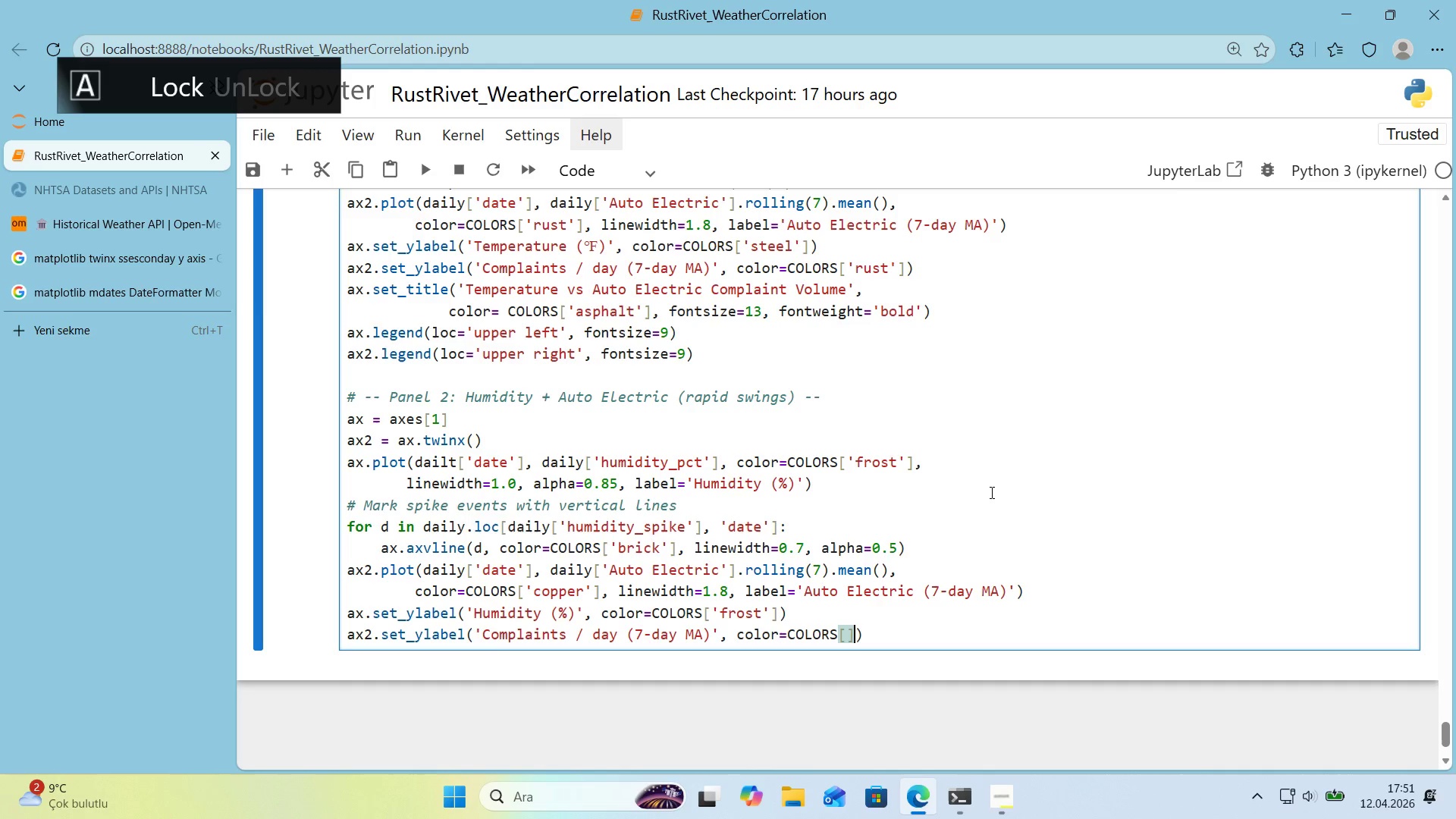 
key(Alt+Control+9)
 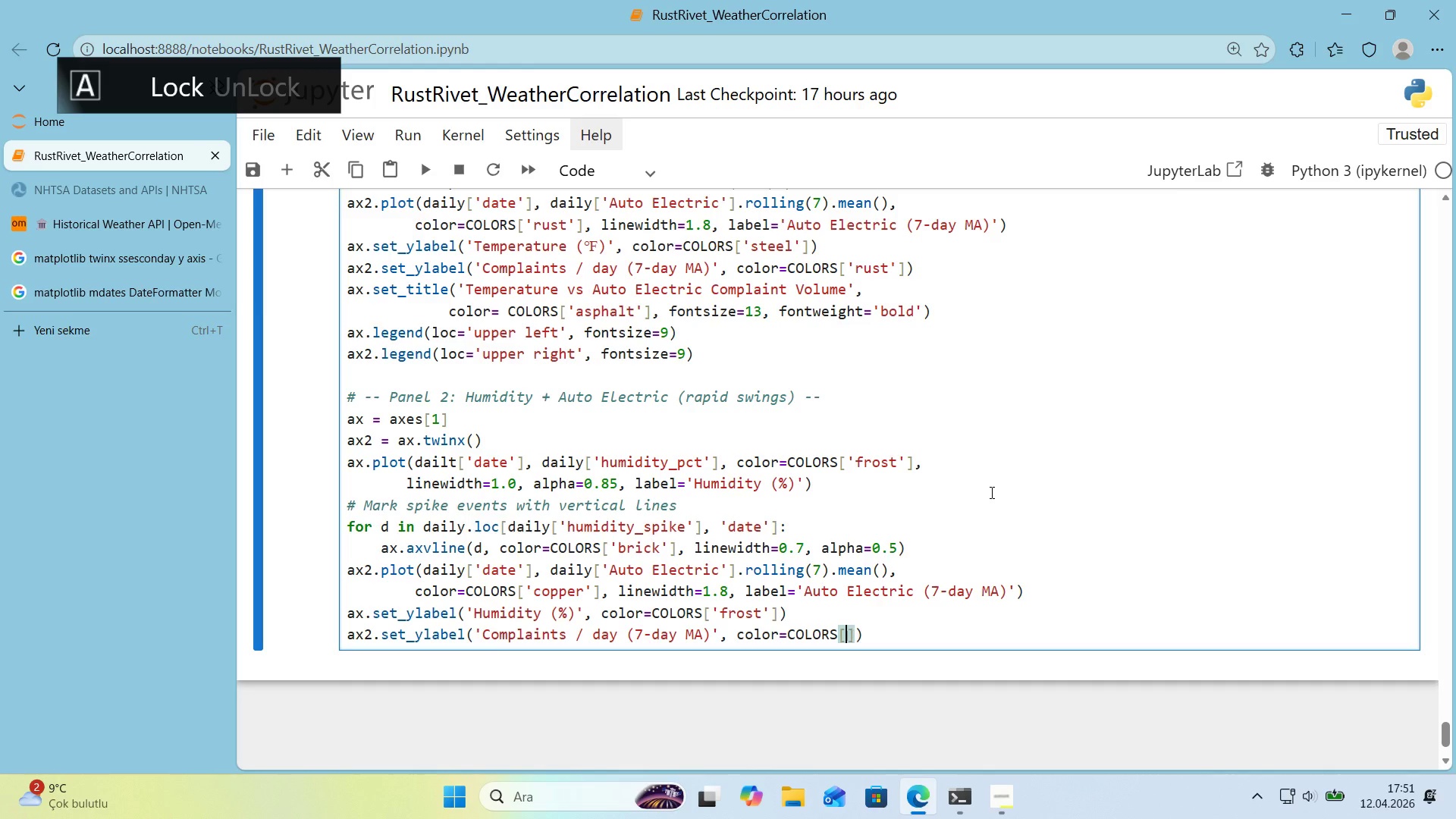 
key(ArrowLeft)
 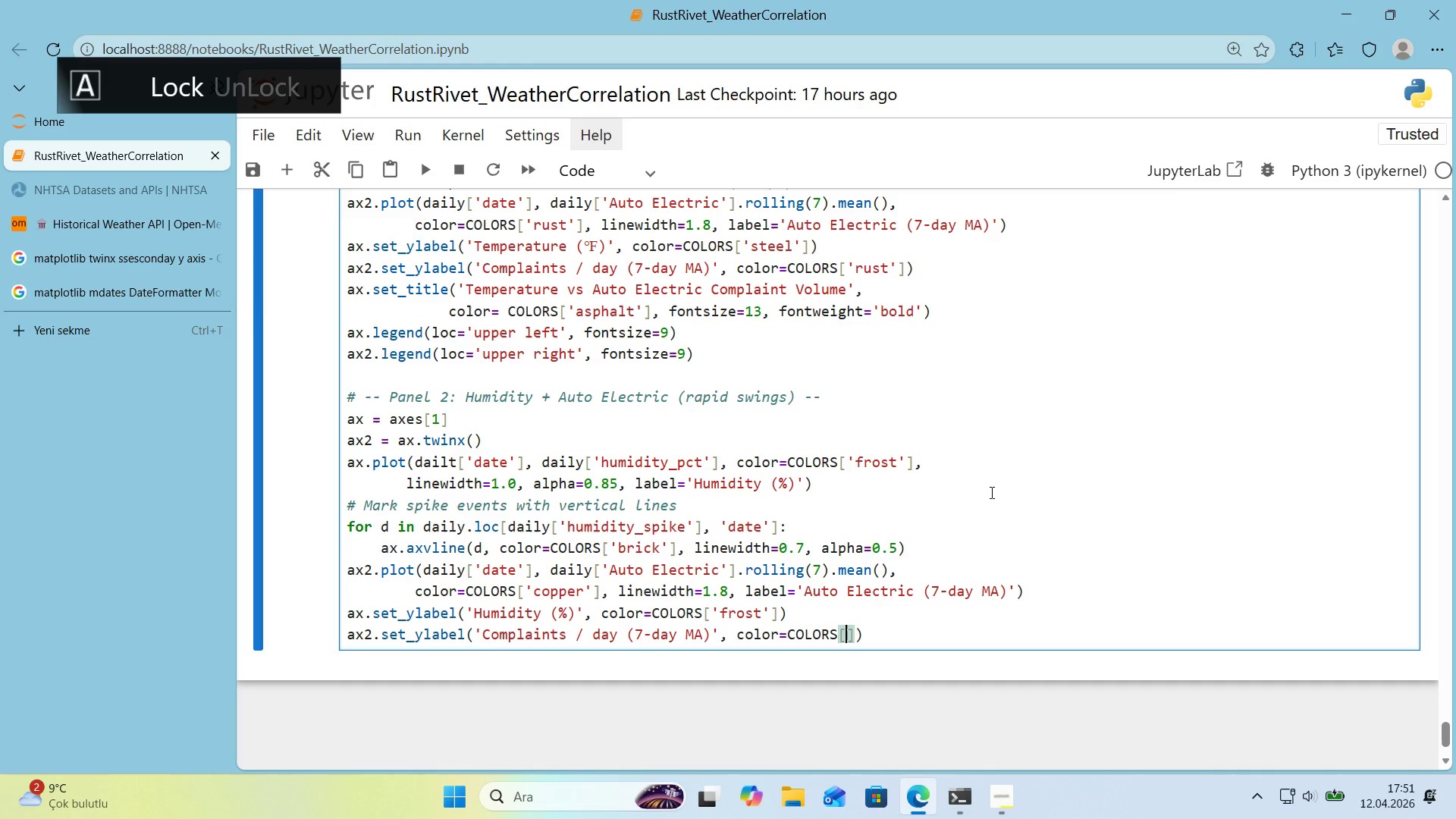 
type(@@)
 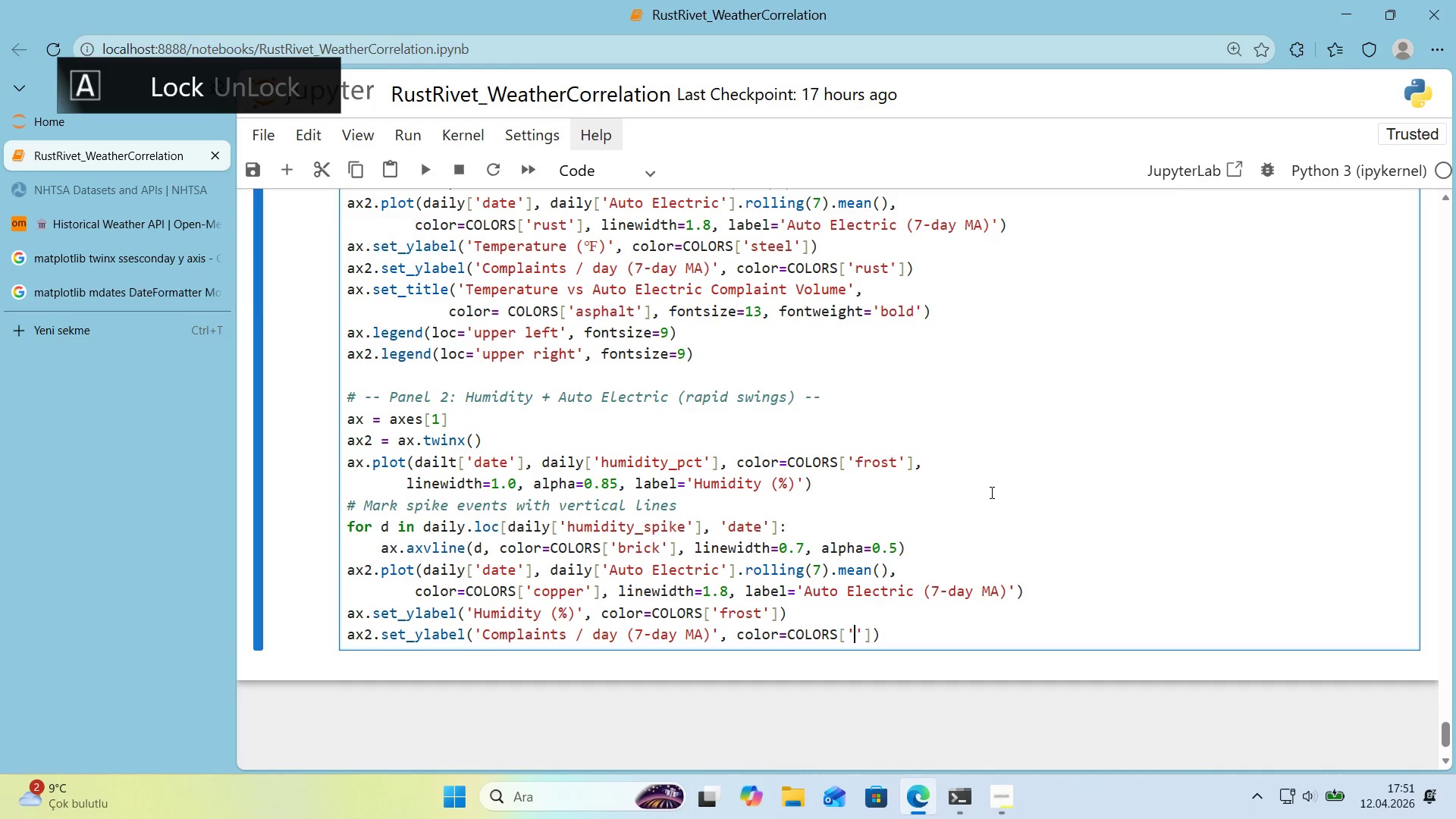 
key(ArrowLeft)
 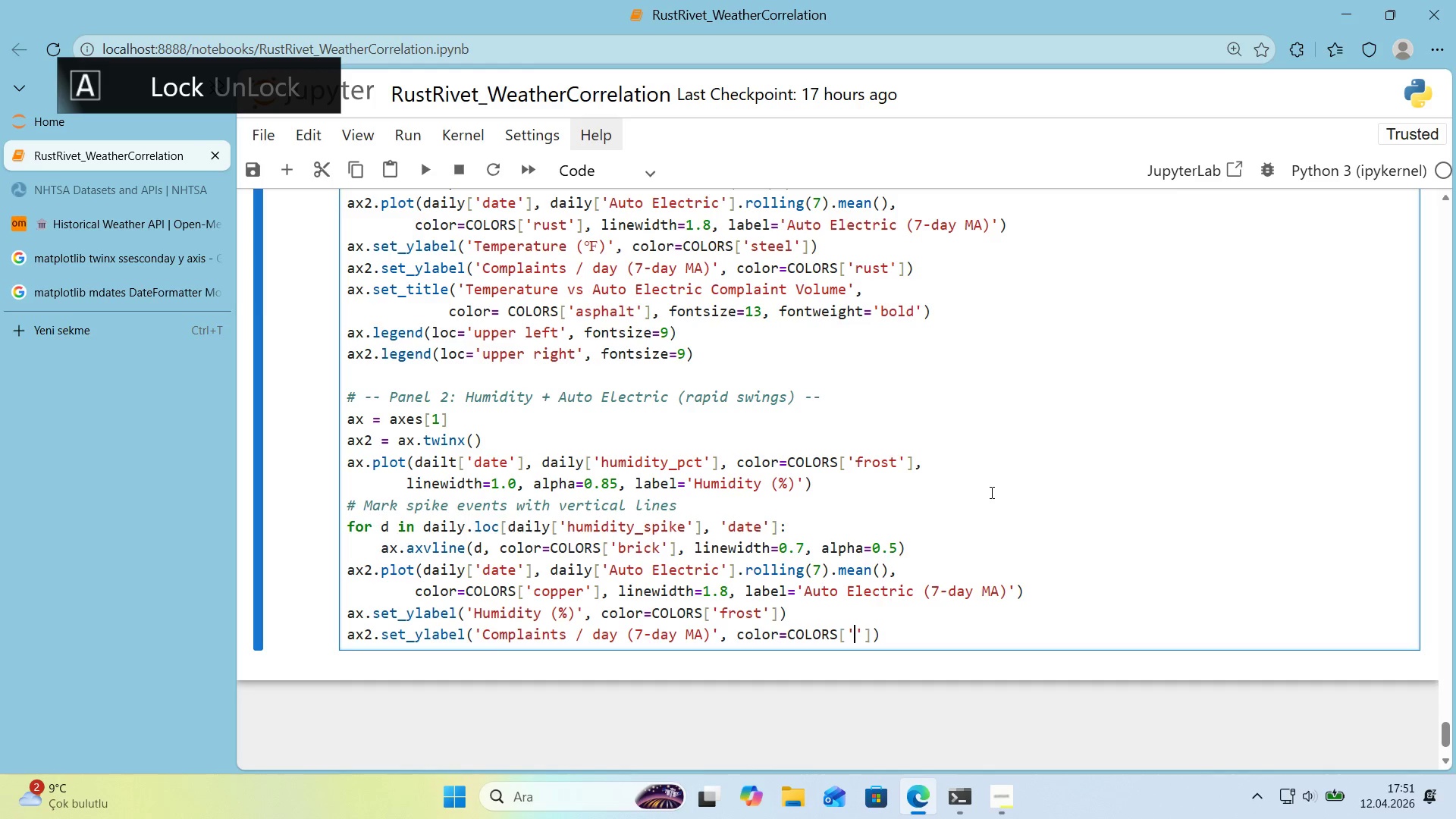 
type(copper)
 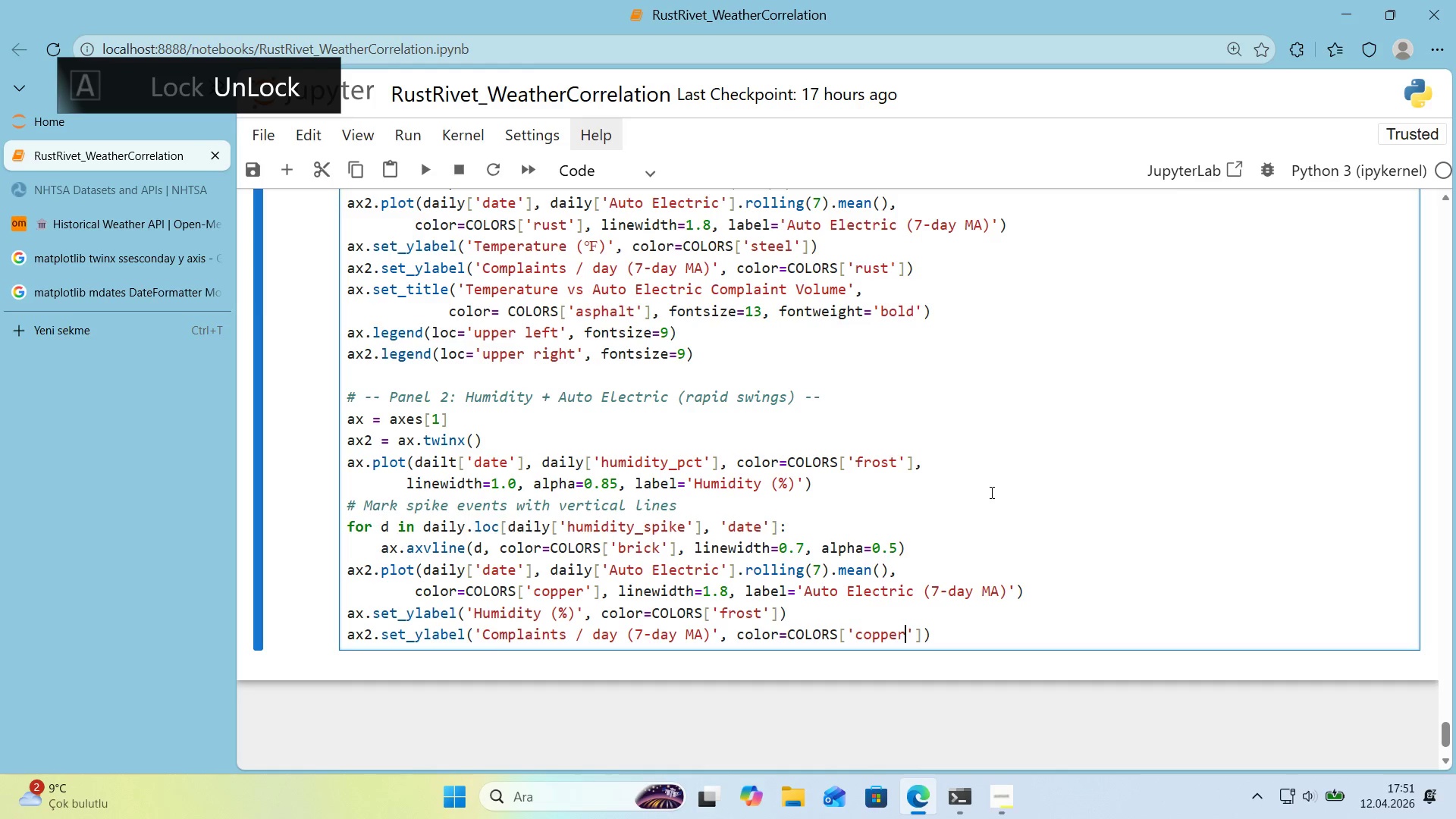 
key(ArrowRight)
 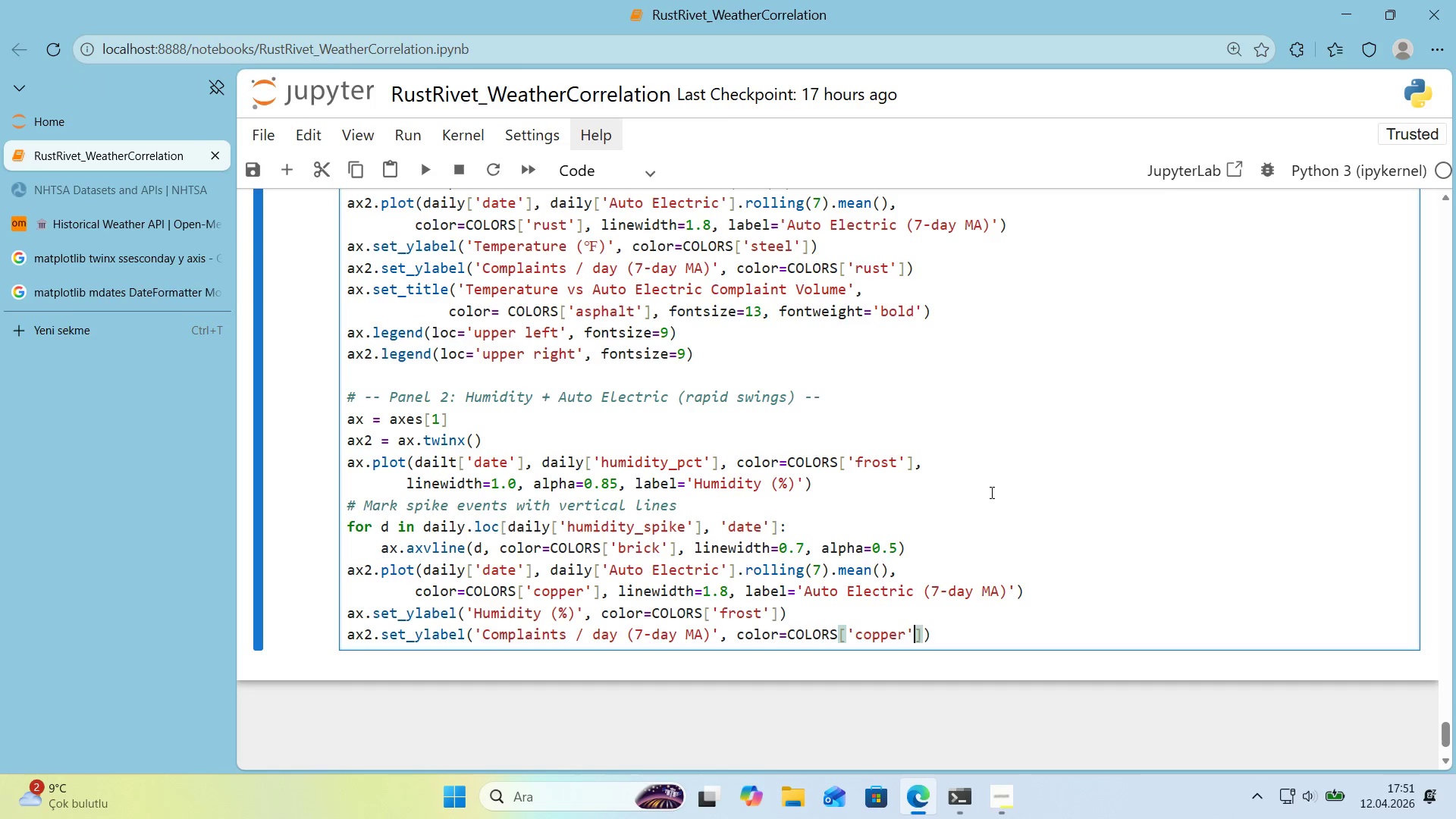 
key(ArrowRight)
 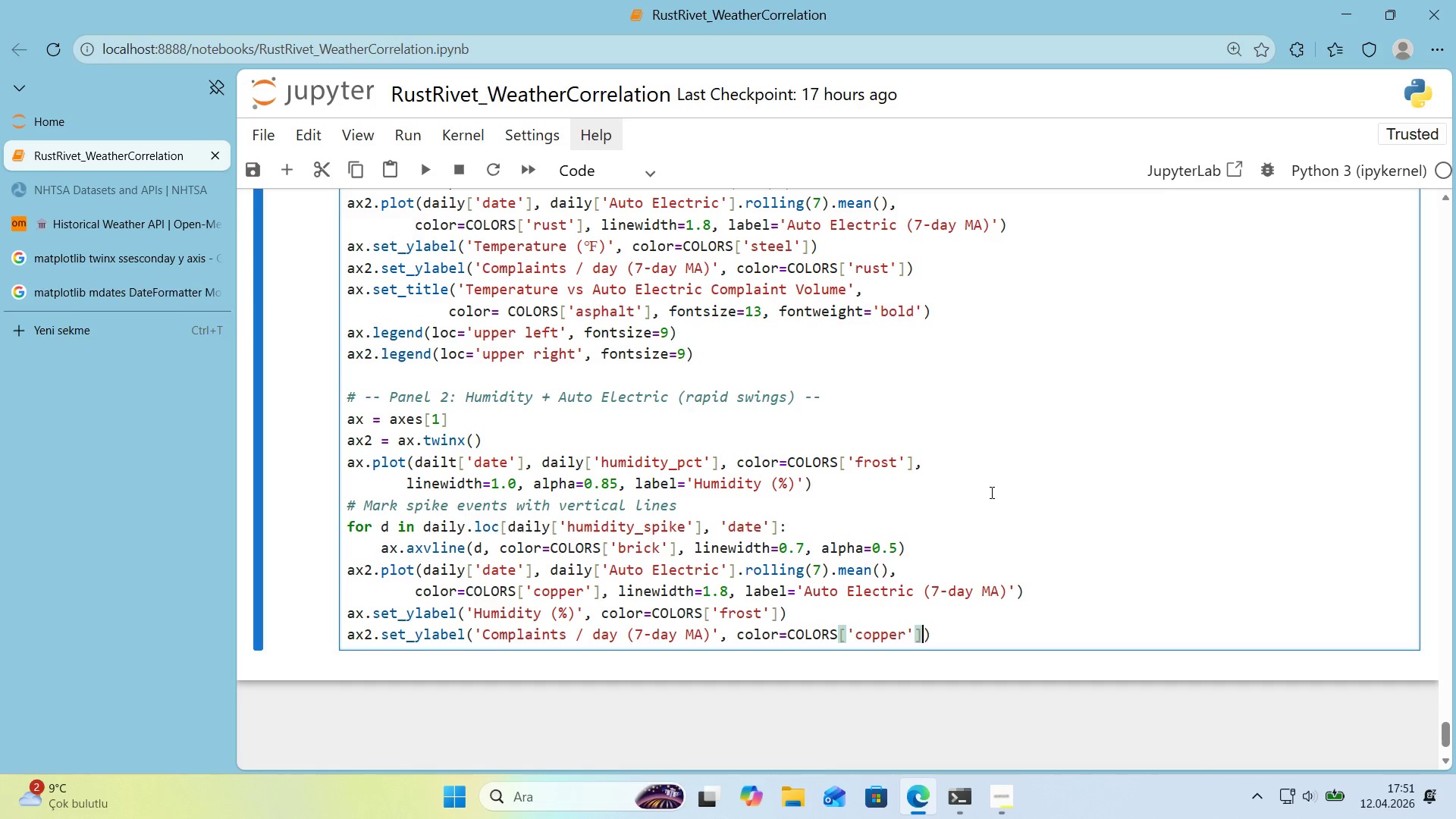 
key(ArrowRight)
 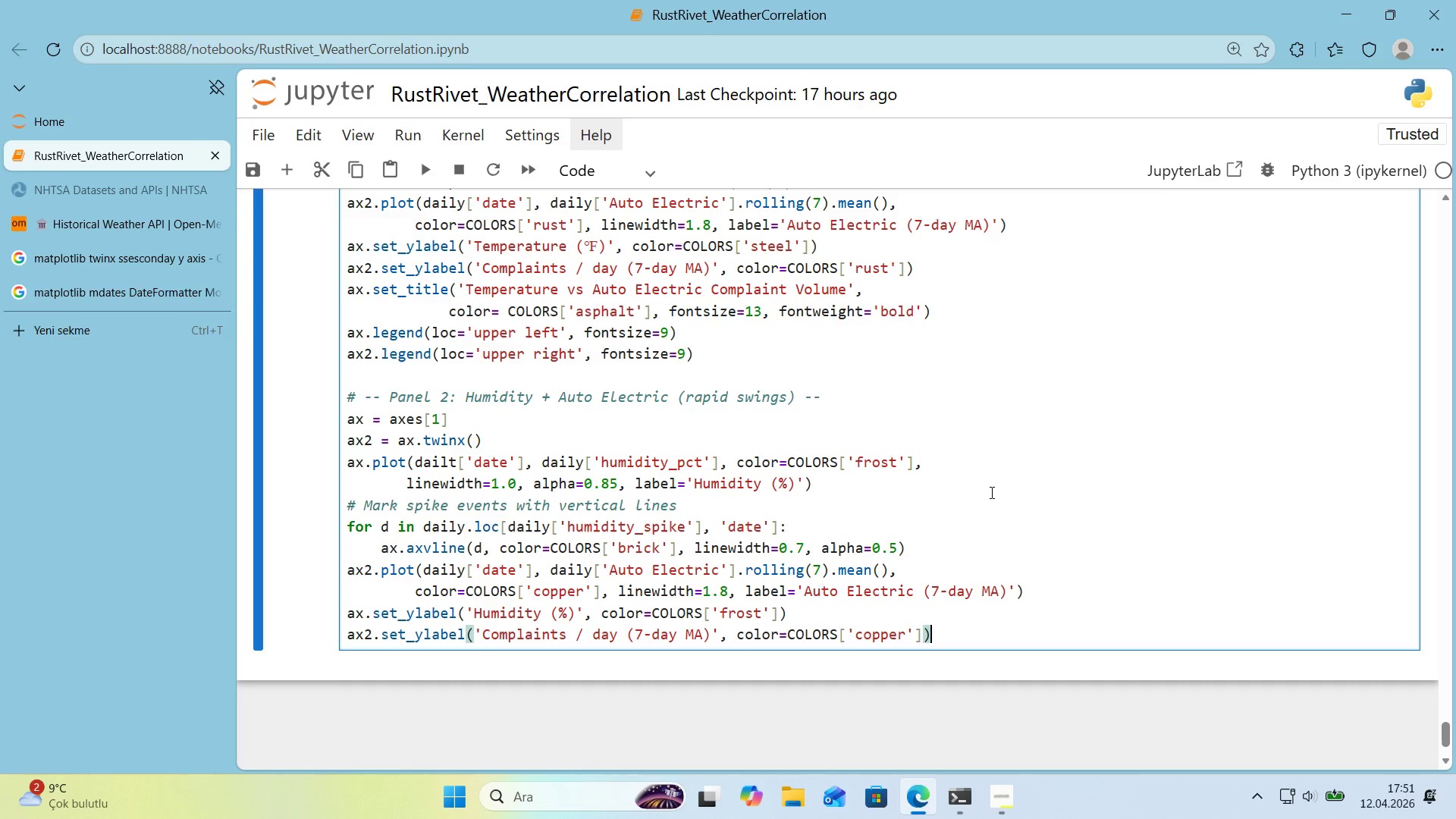 
key(Enter)
 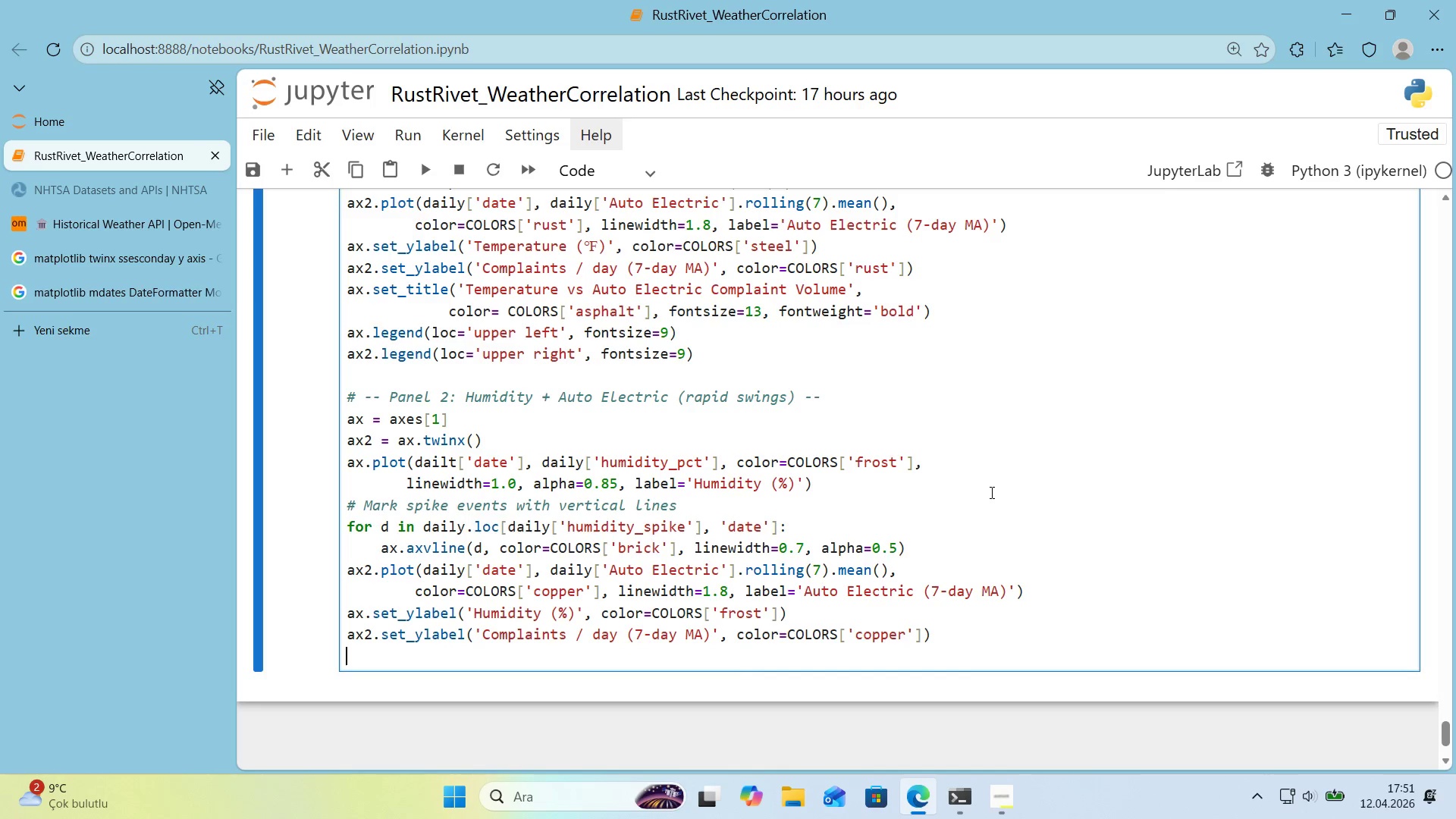 
type(ax.set_t'tle*()
 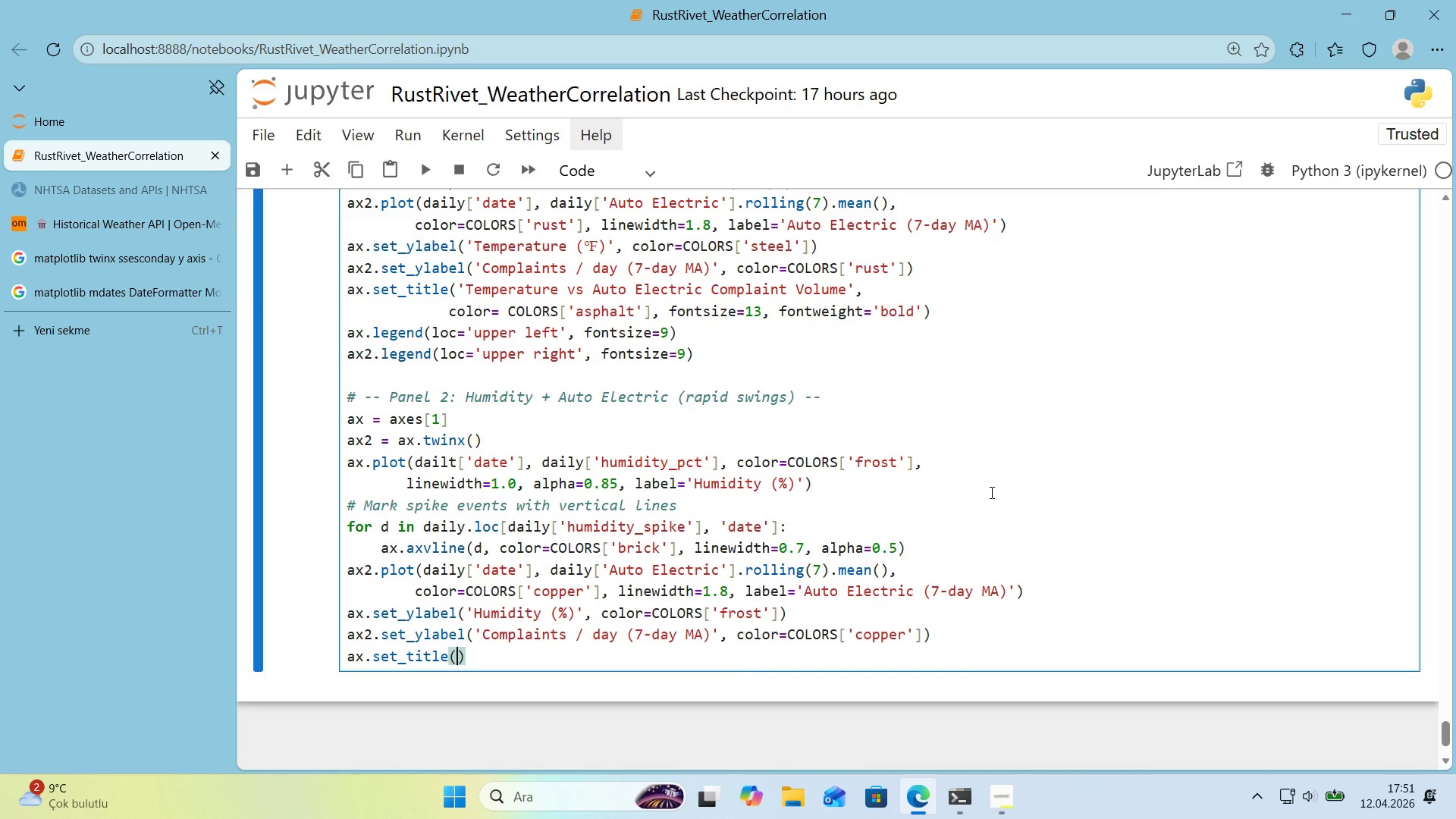 
 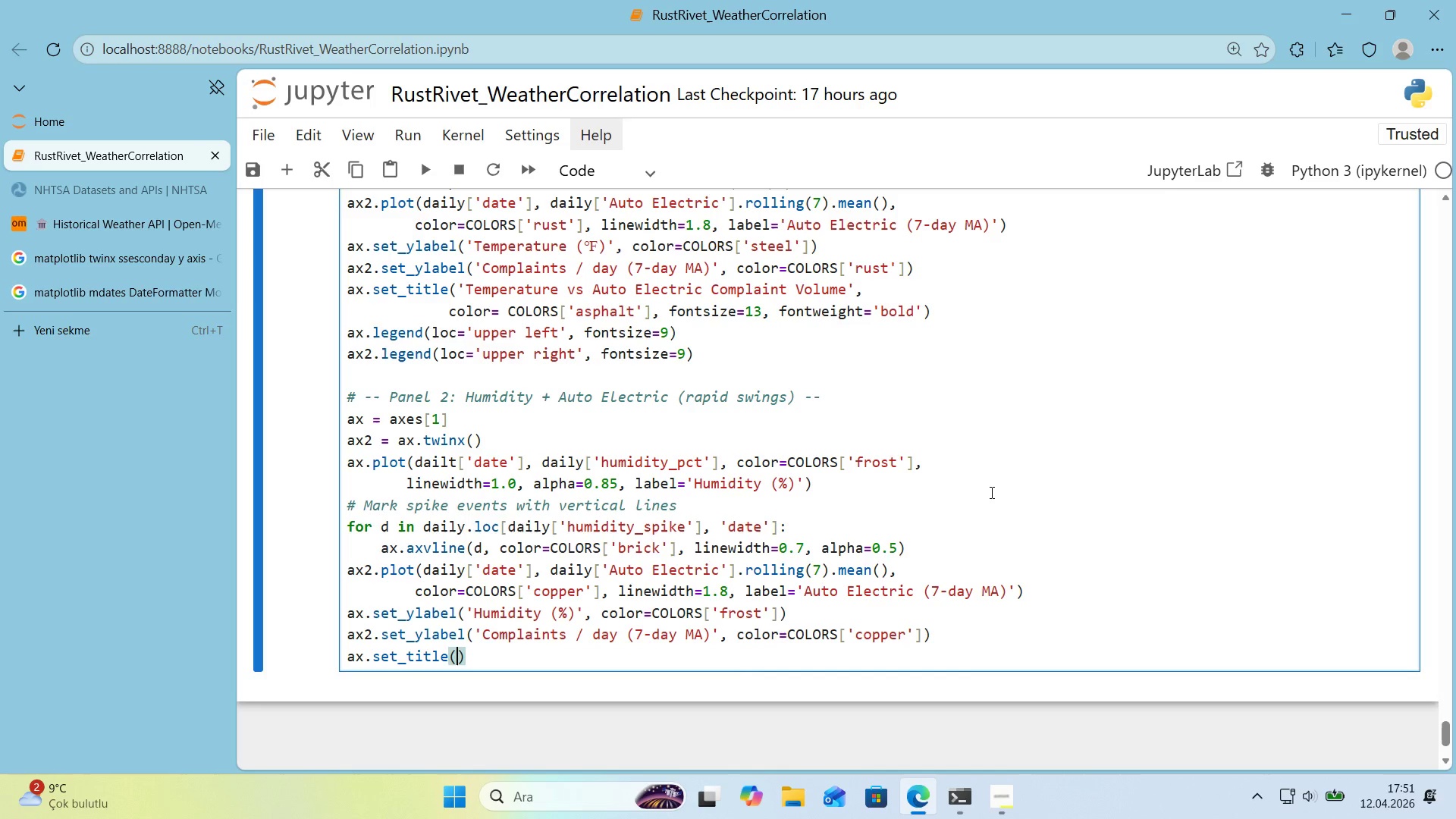 
key(ArrowLeft)
 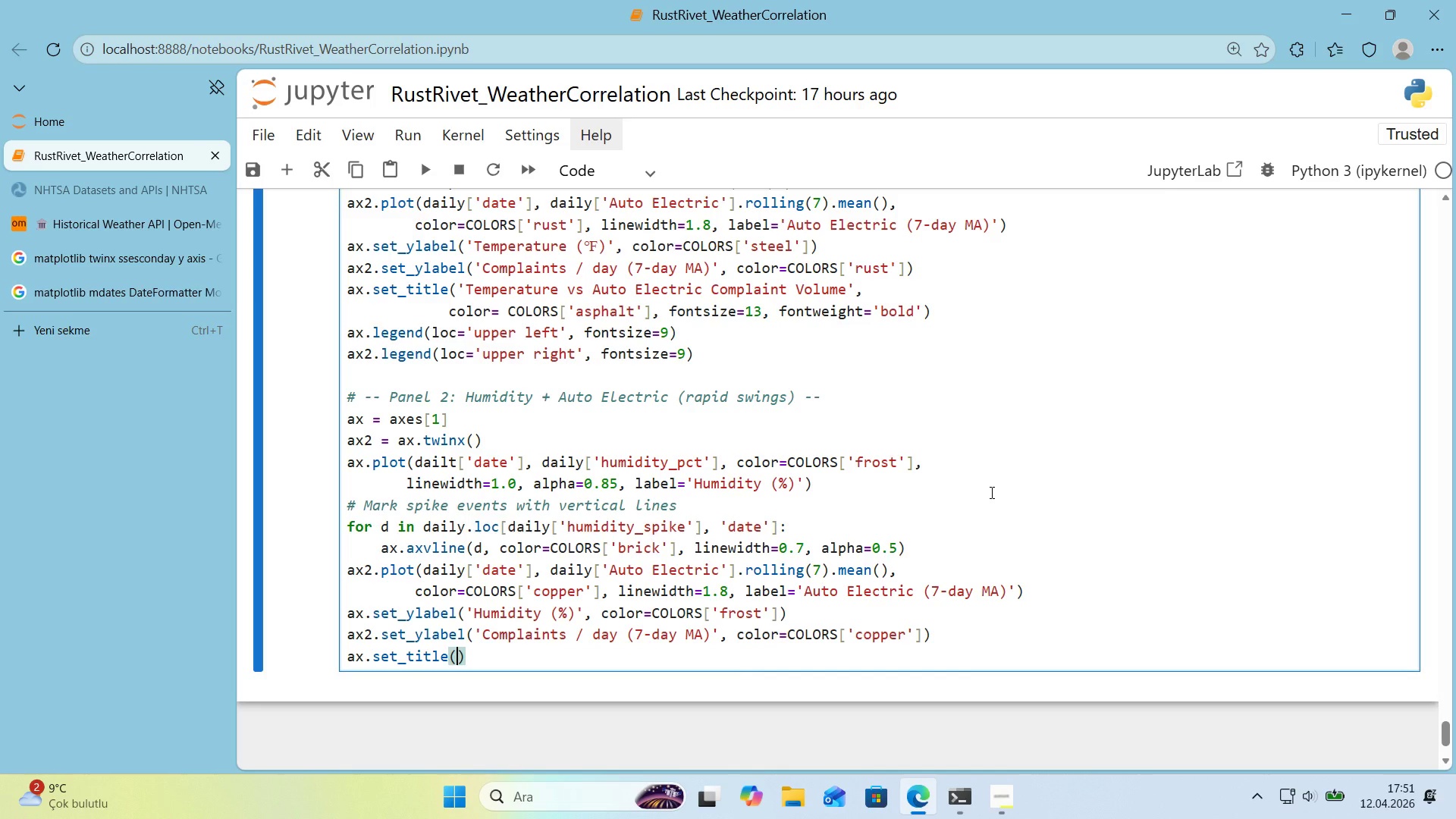 
type(@@)
 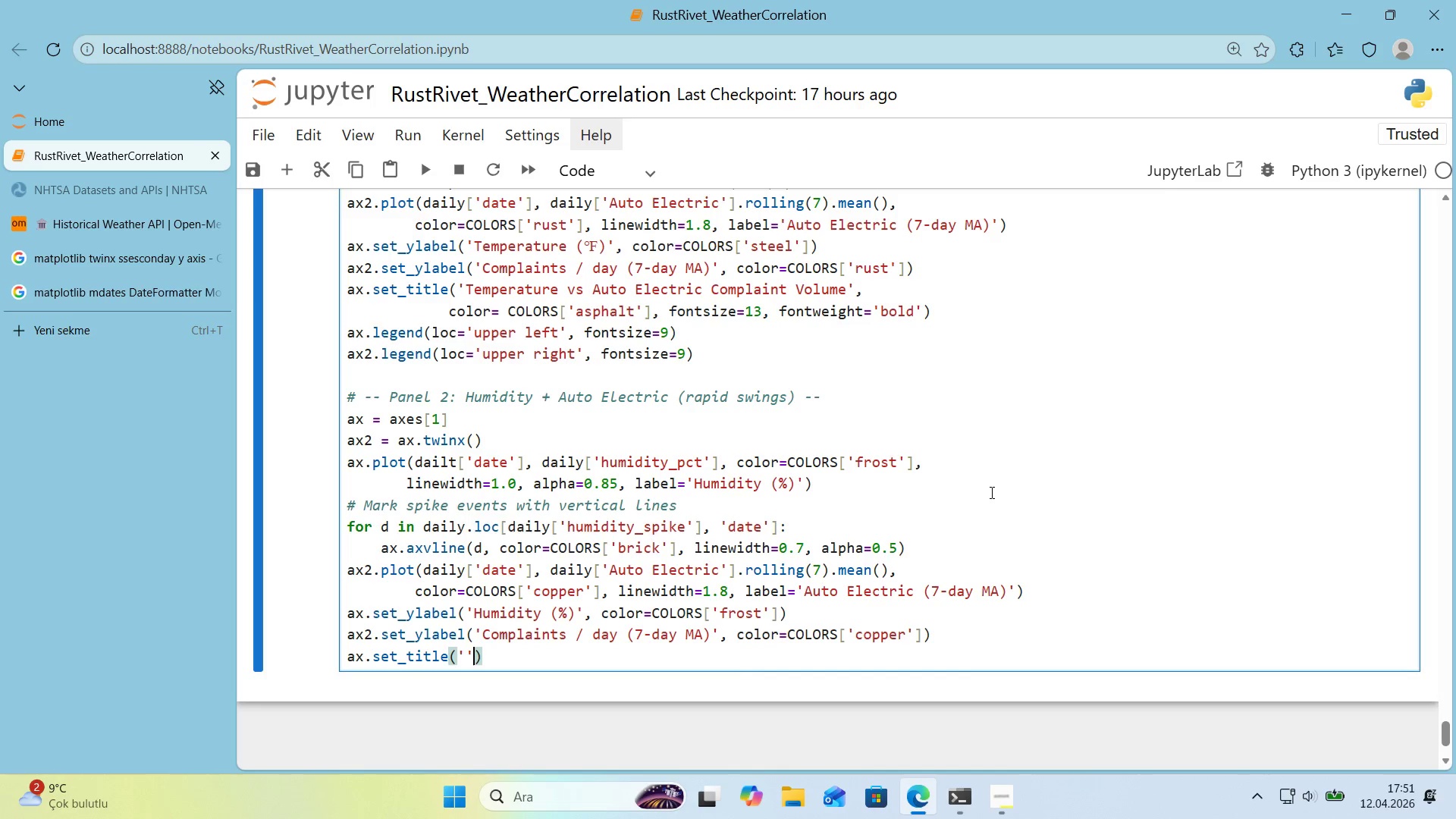 
key(ArrowLeft)
 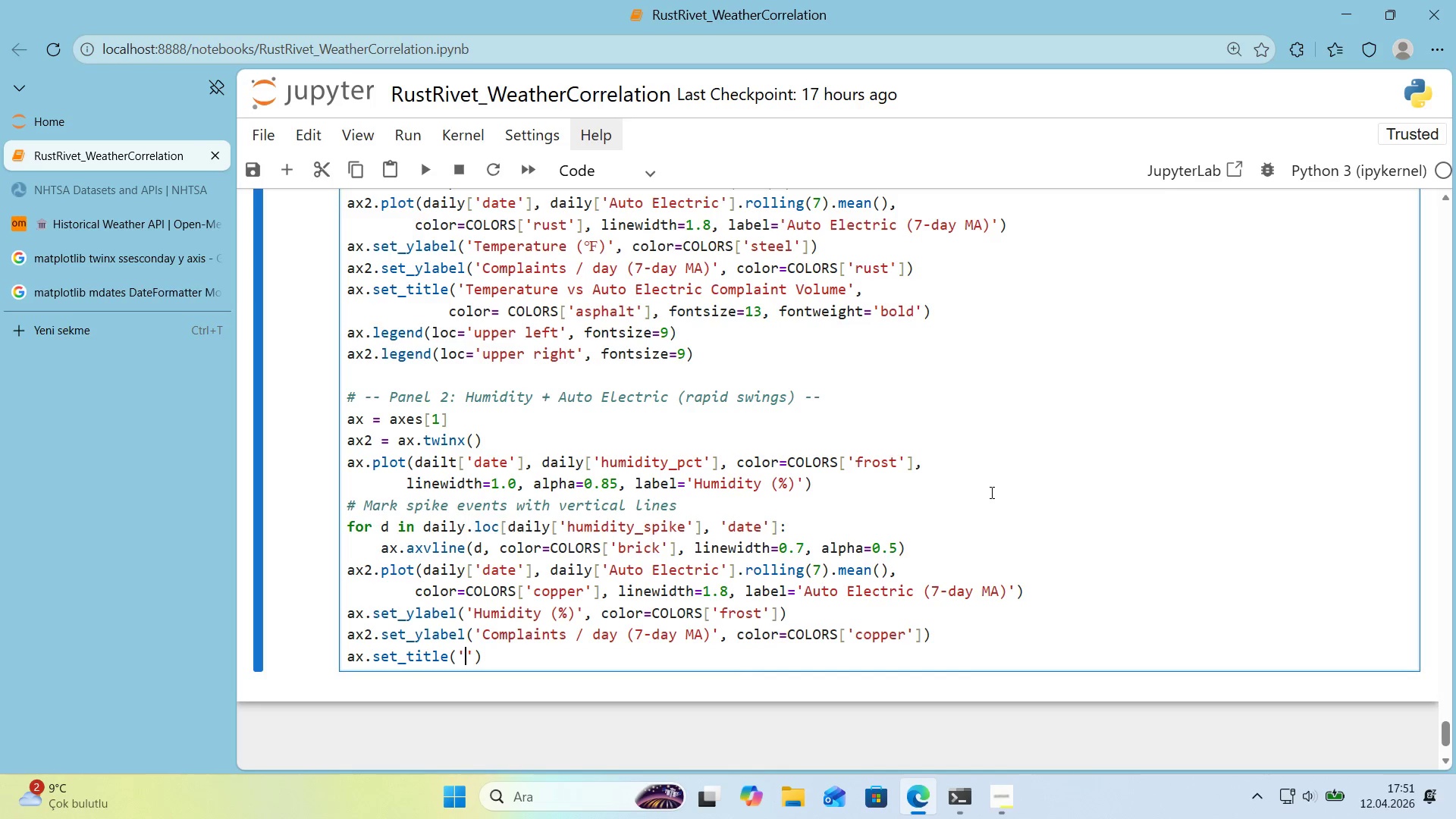 
type(Hum'd'ty vs Auto Electr'c *()
 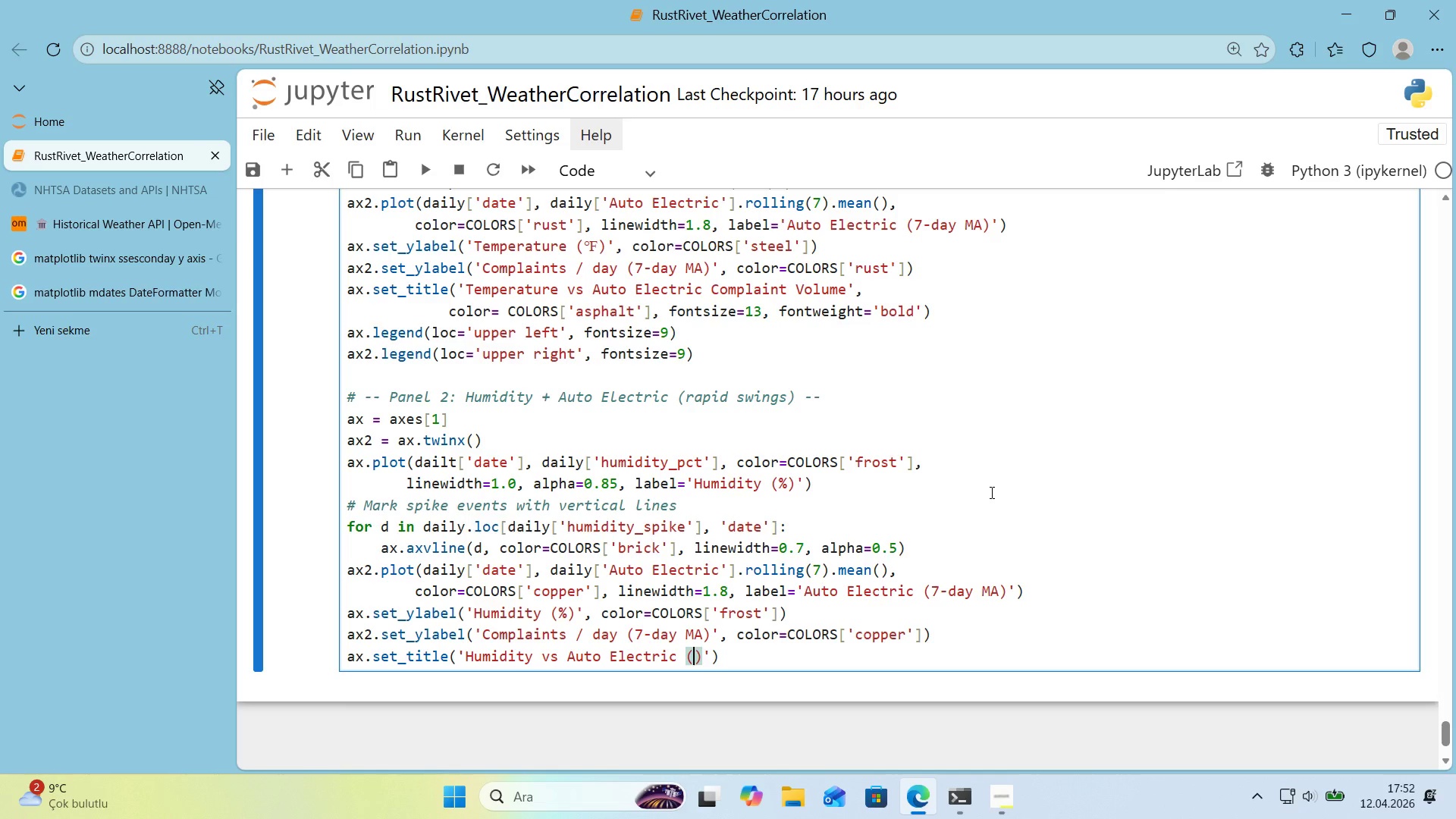 
 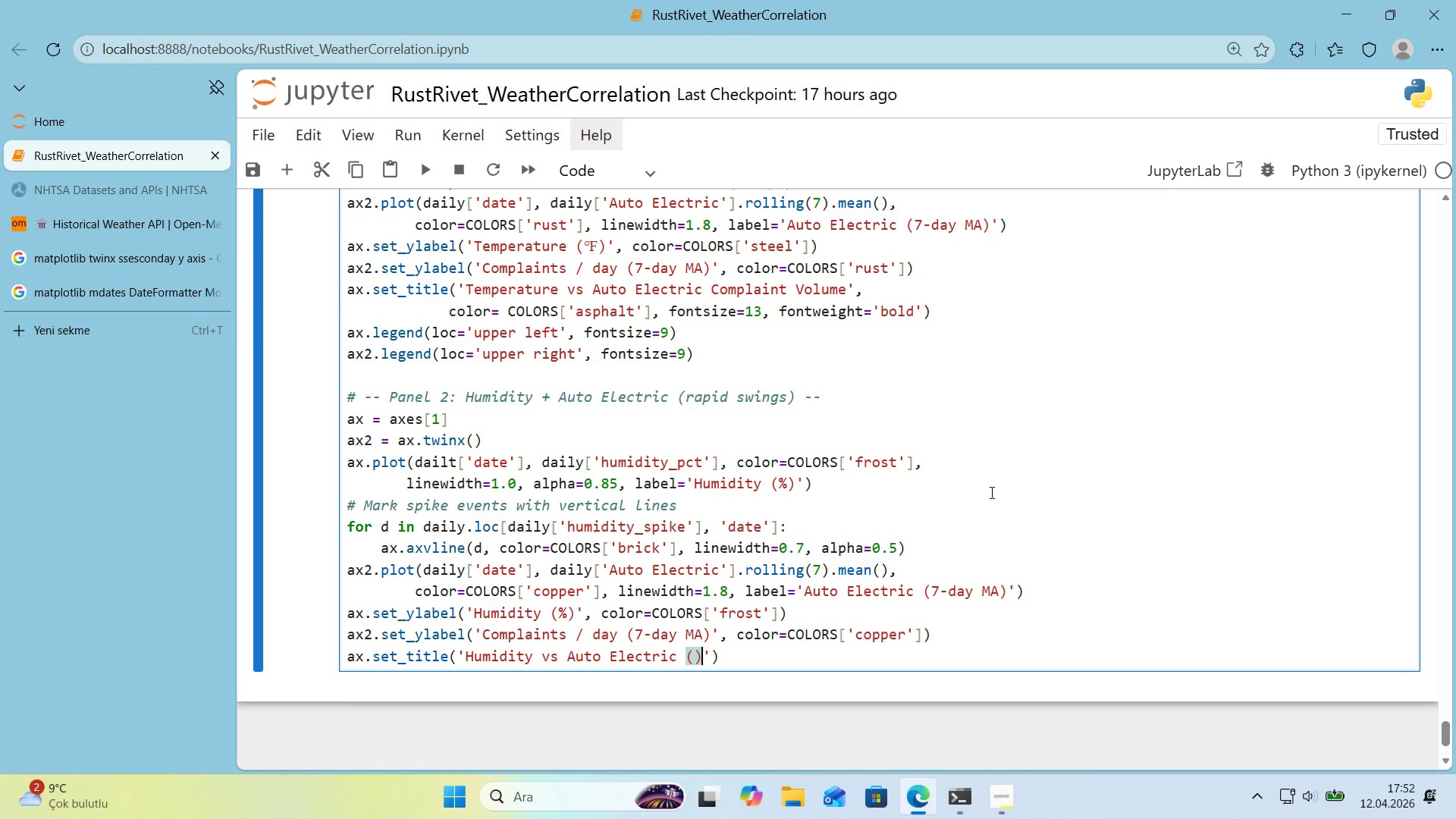 
key(ArrowLeft)
 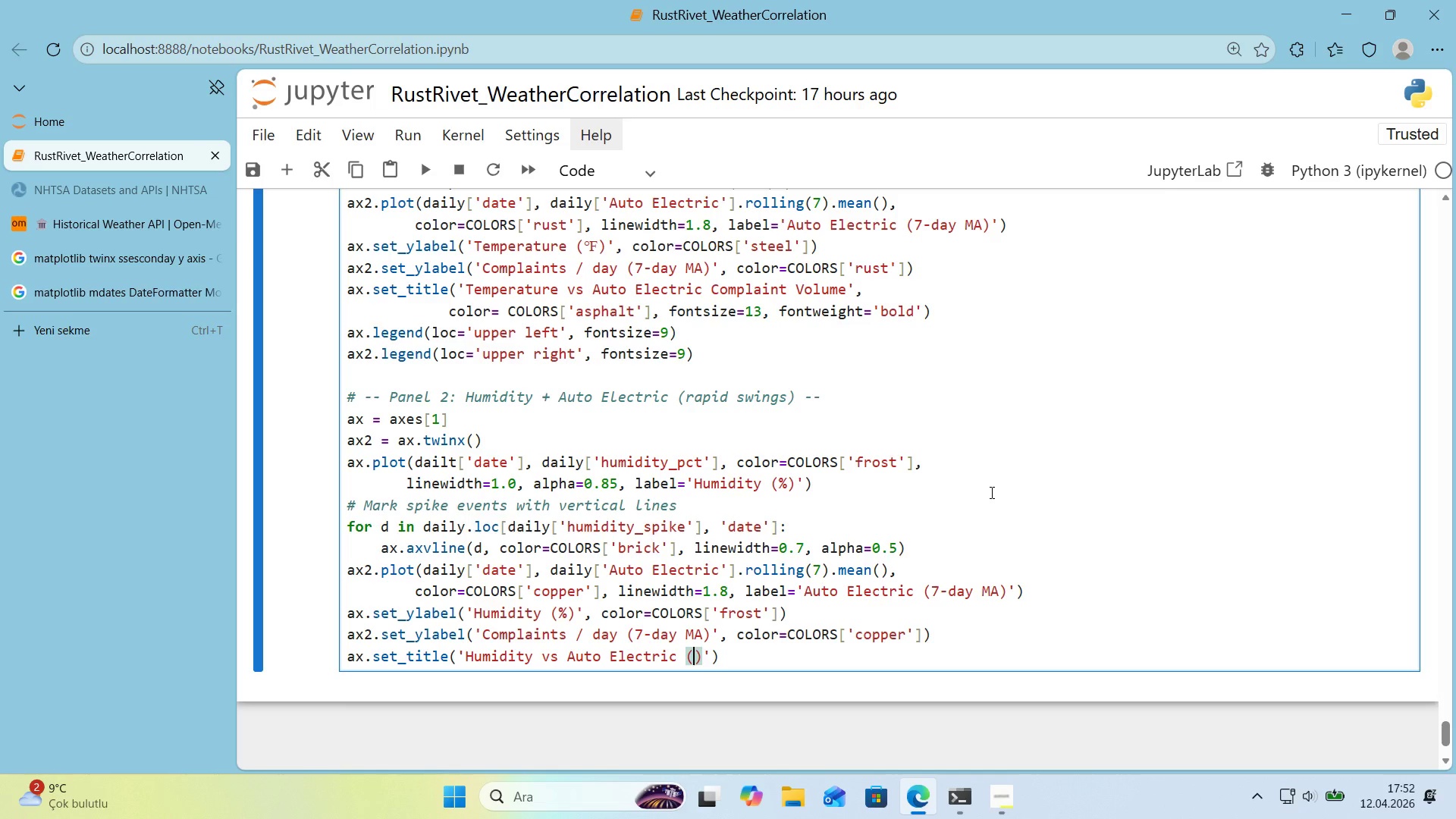 
type(red ver')
key(Backspace)
type(t'cals ) hum'd'ty sp'ke events)
 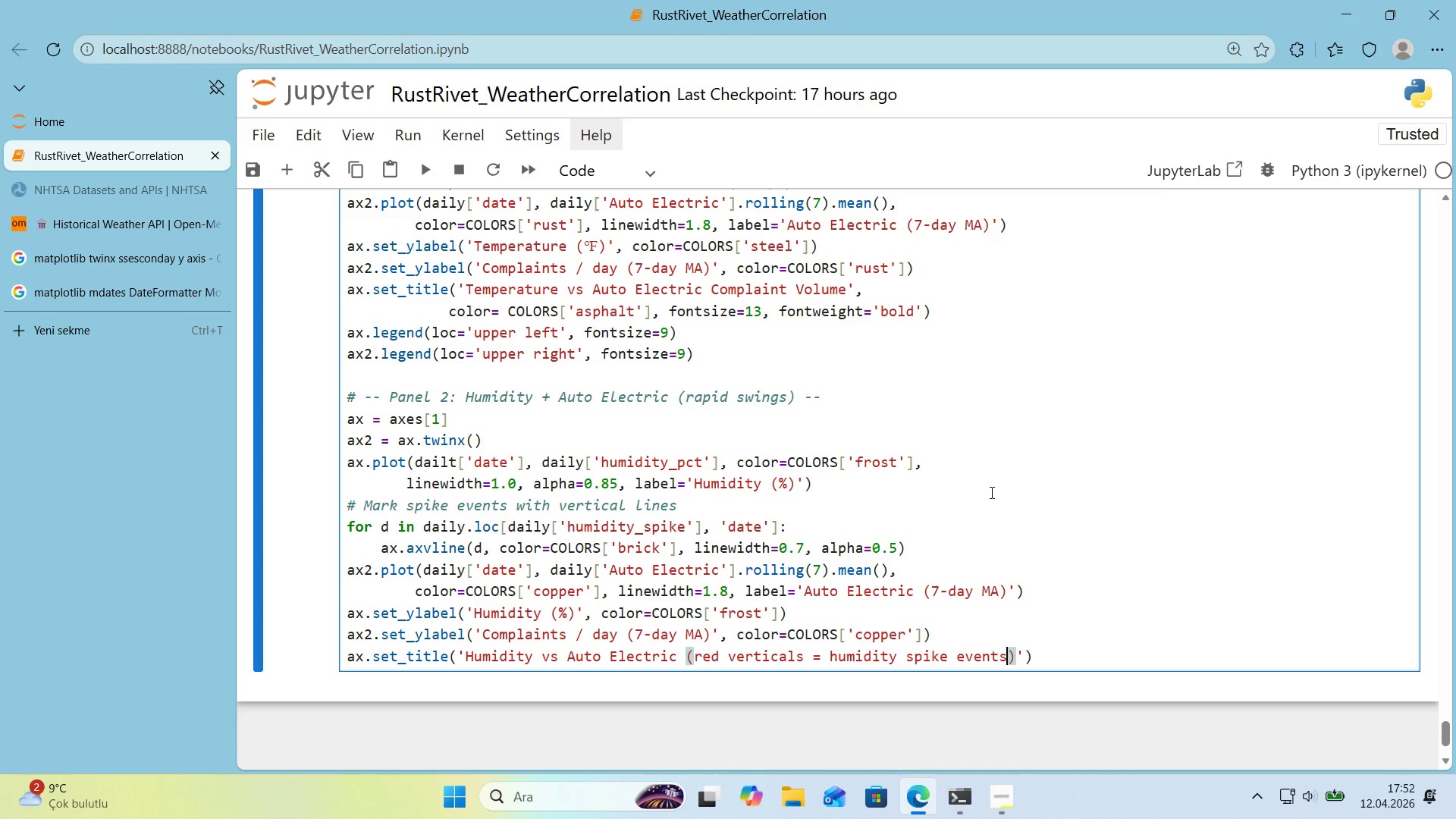 
key(ArrowRight)
 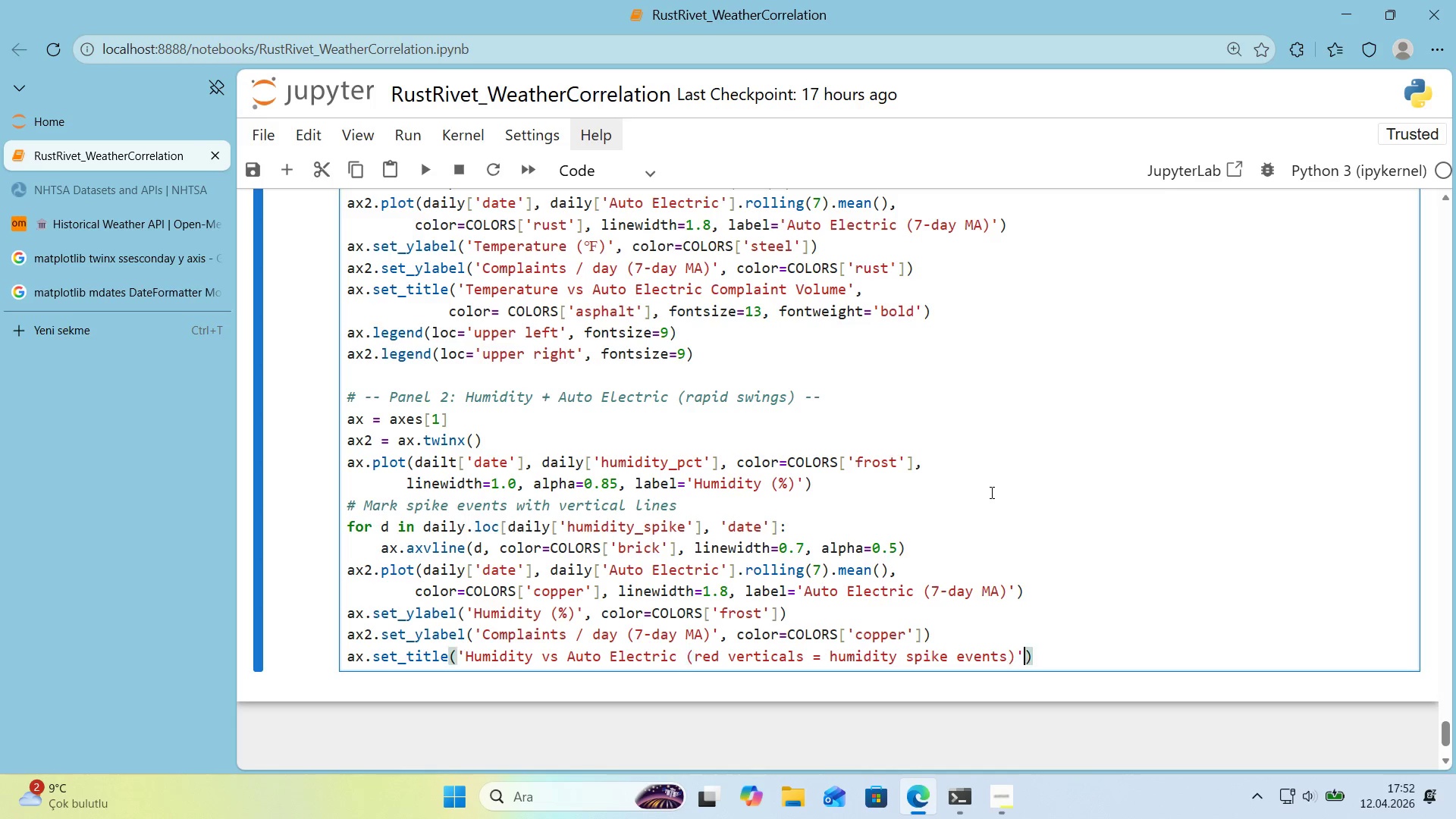 
key(ArrowRight)
 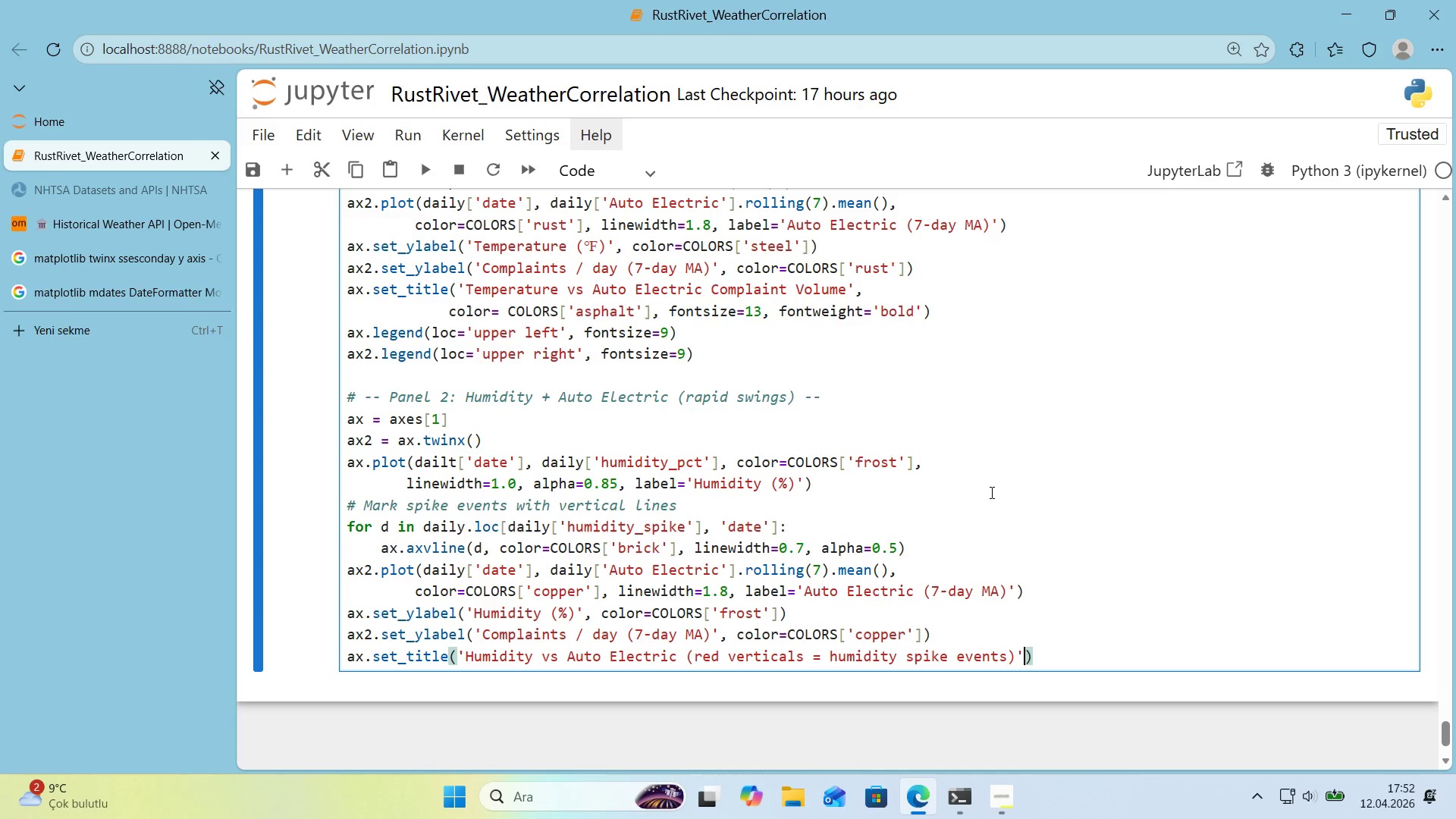 
key(Comma)
 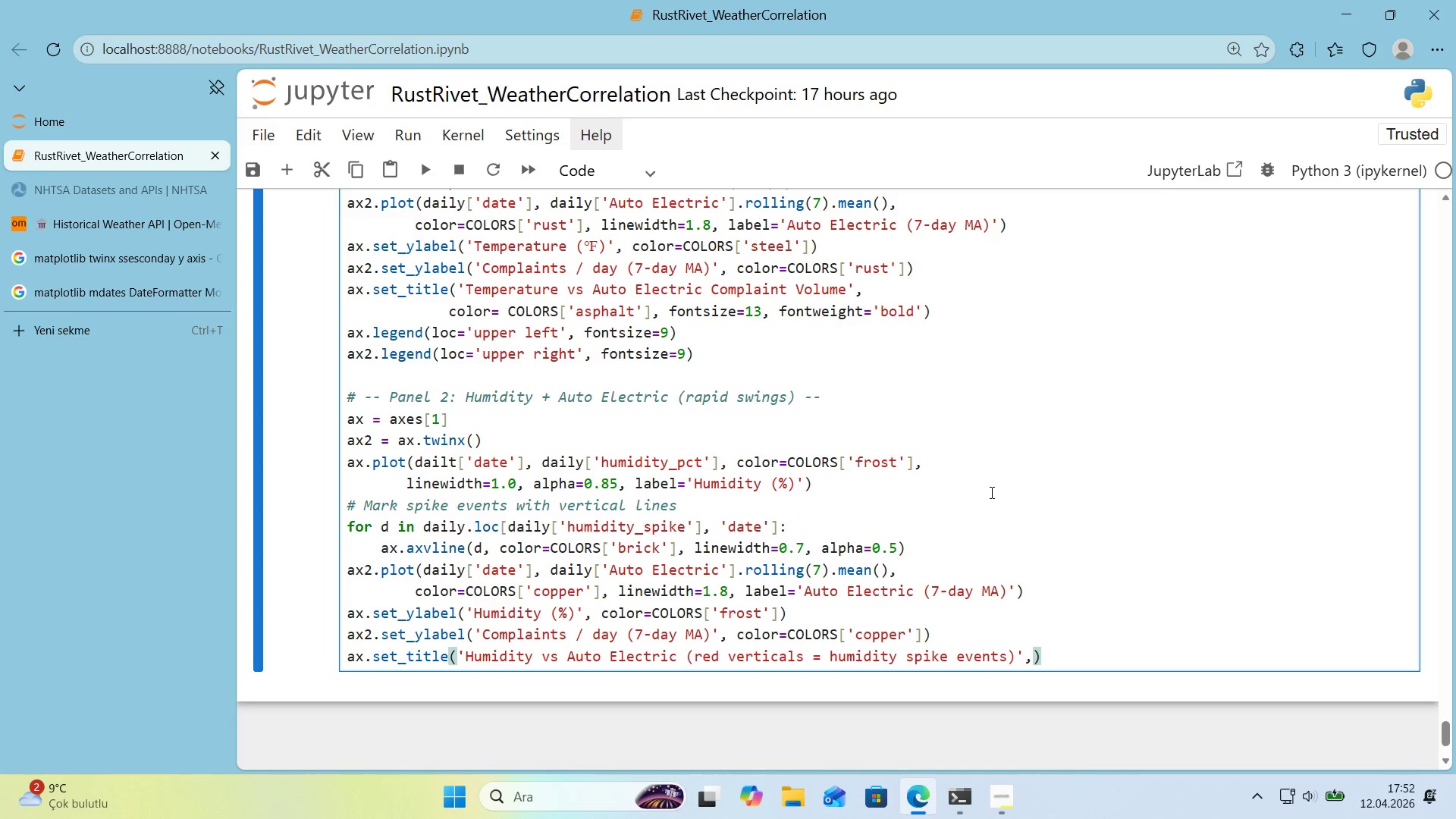 
key(Enter)
 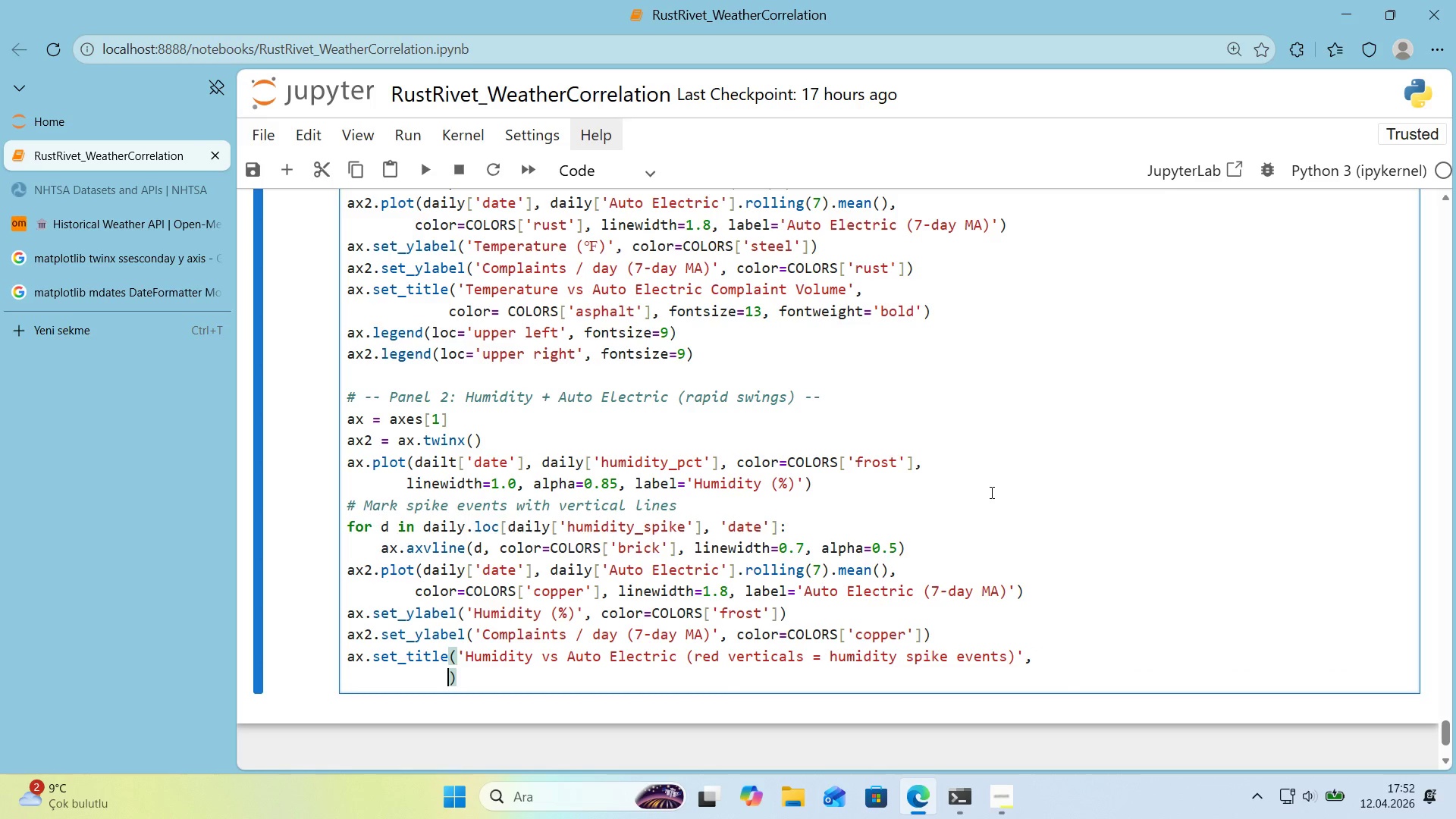 
type(color)COLORS)
 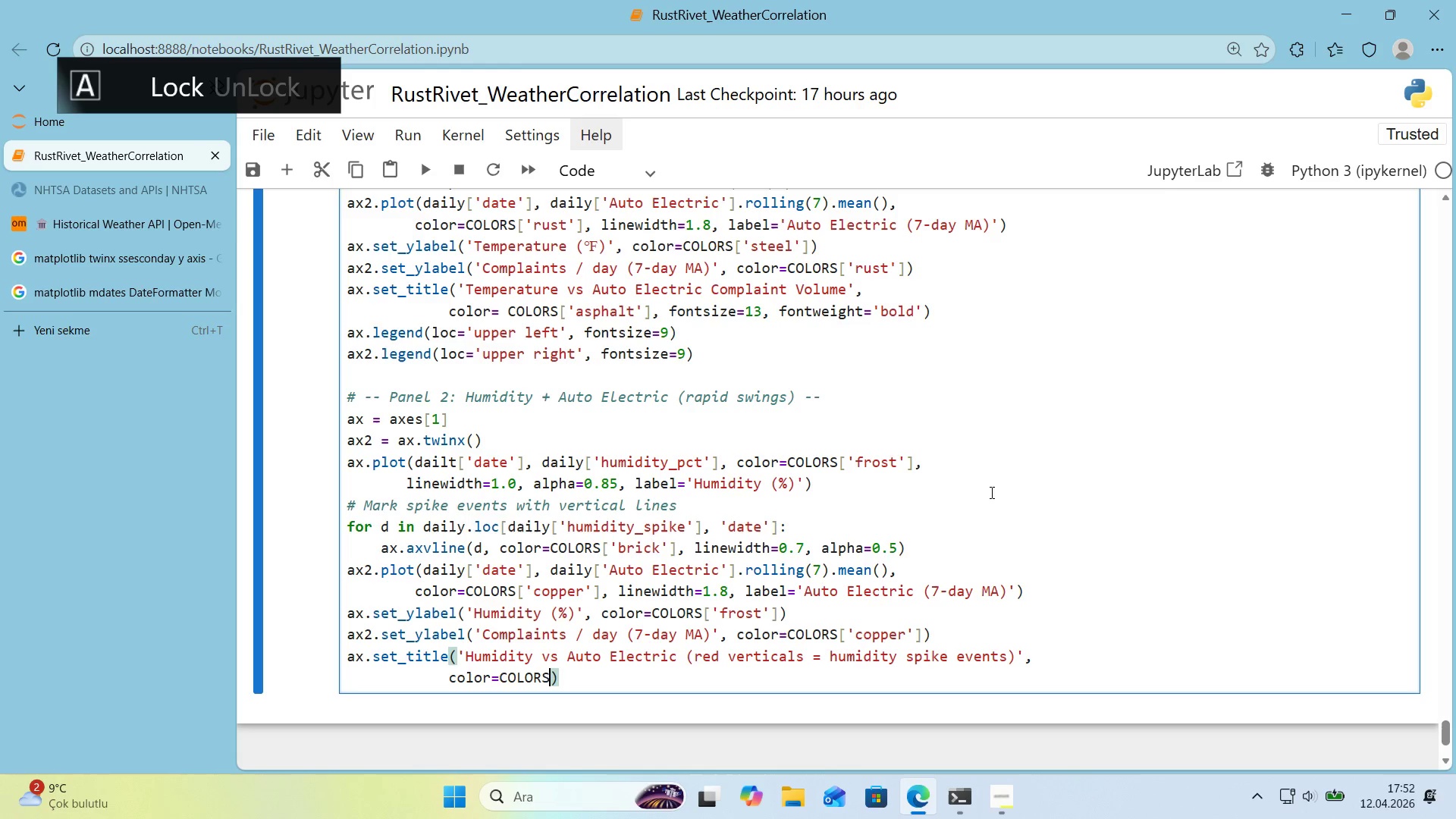 
key(Alt+Control+8)
 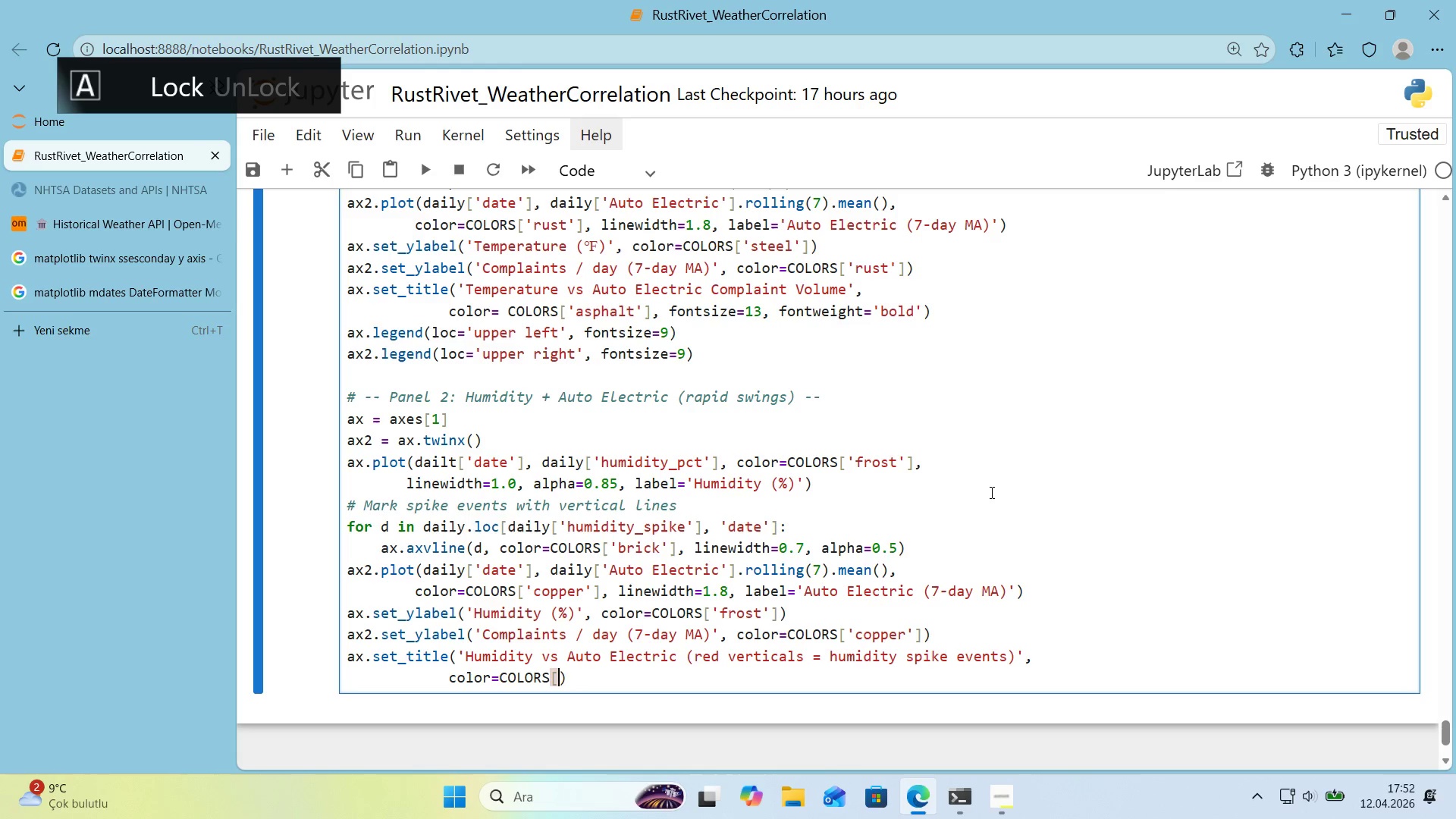 
key(Alt+Control+9)
 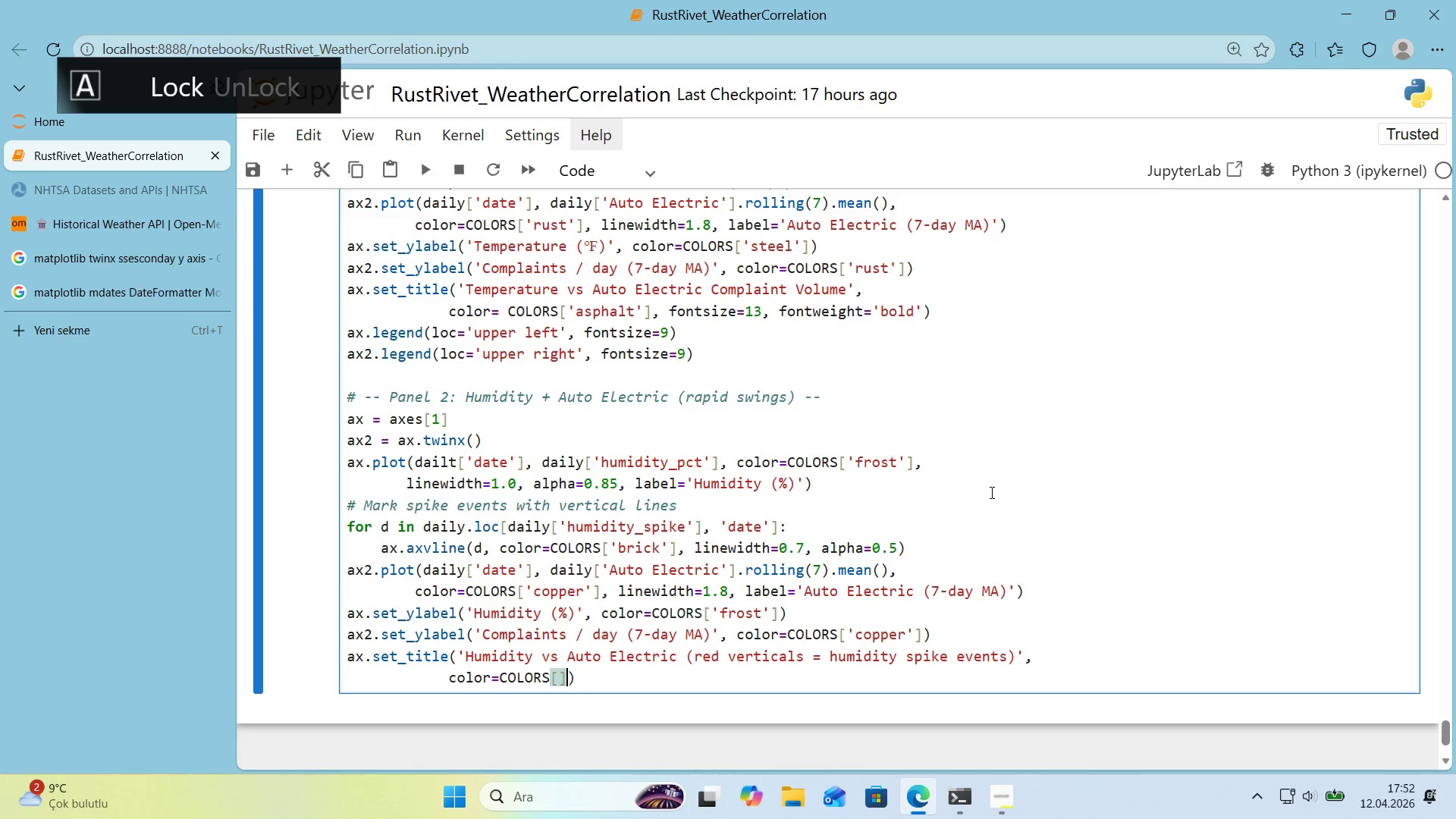 
key(ArrowLeft)
 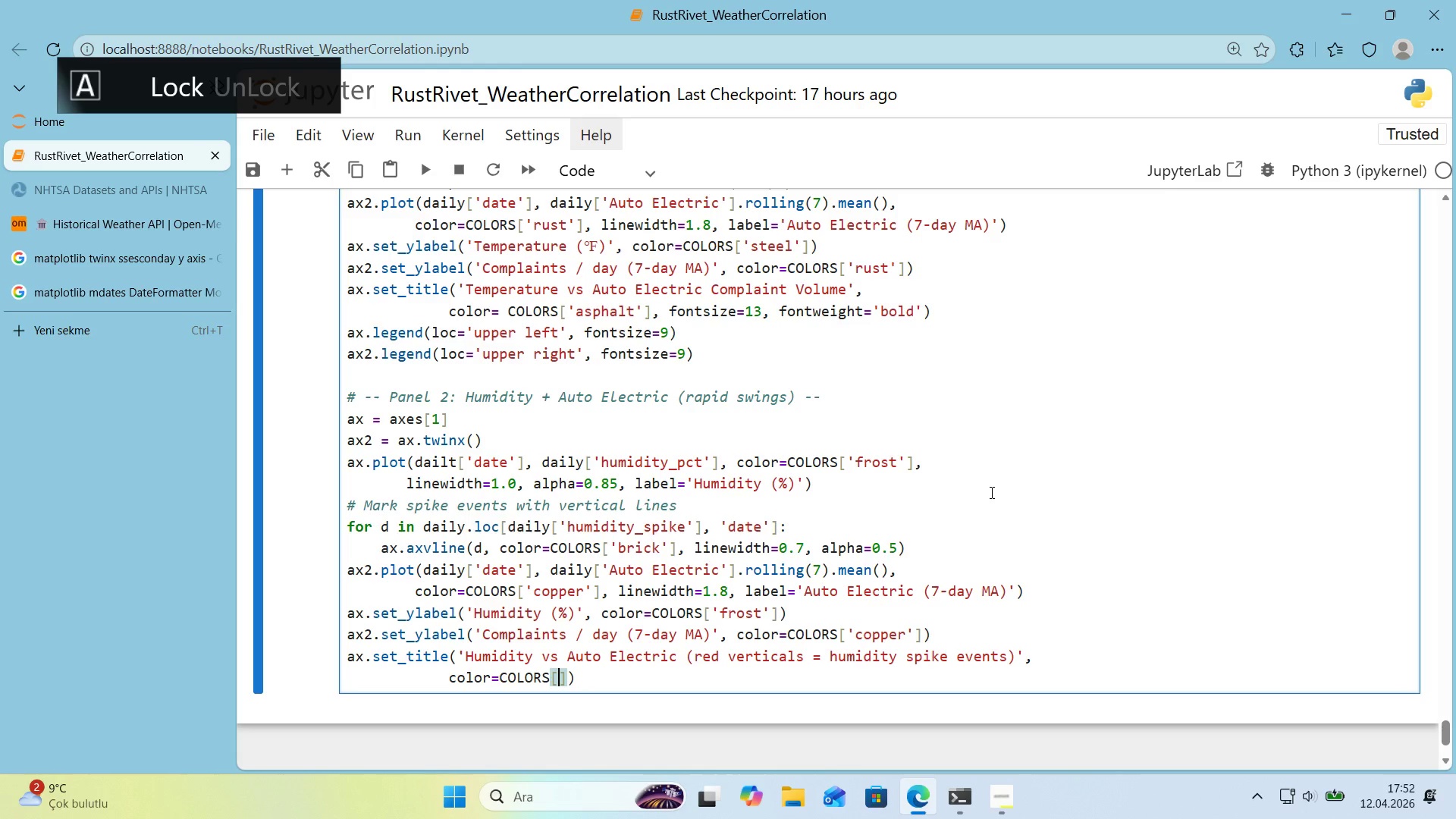 
type(@@)
 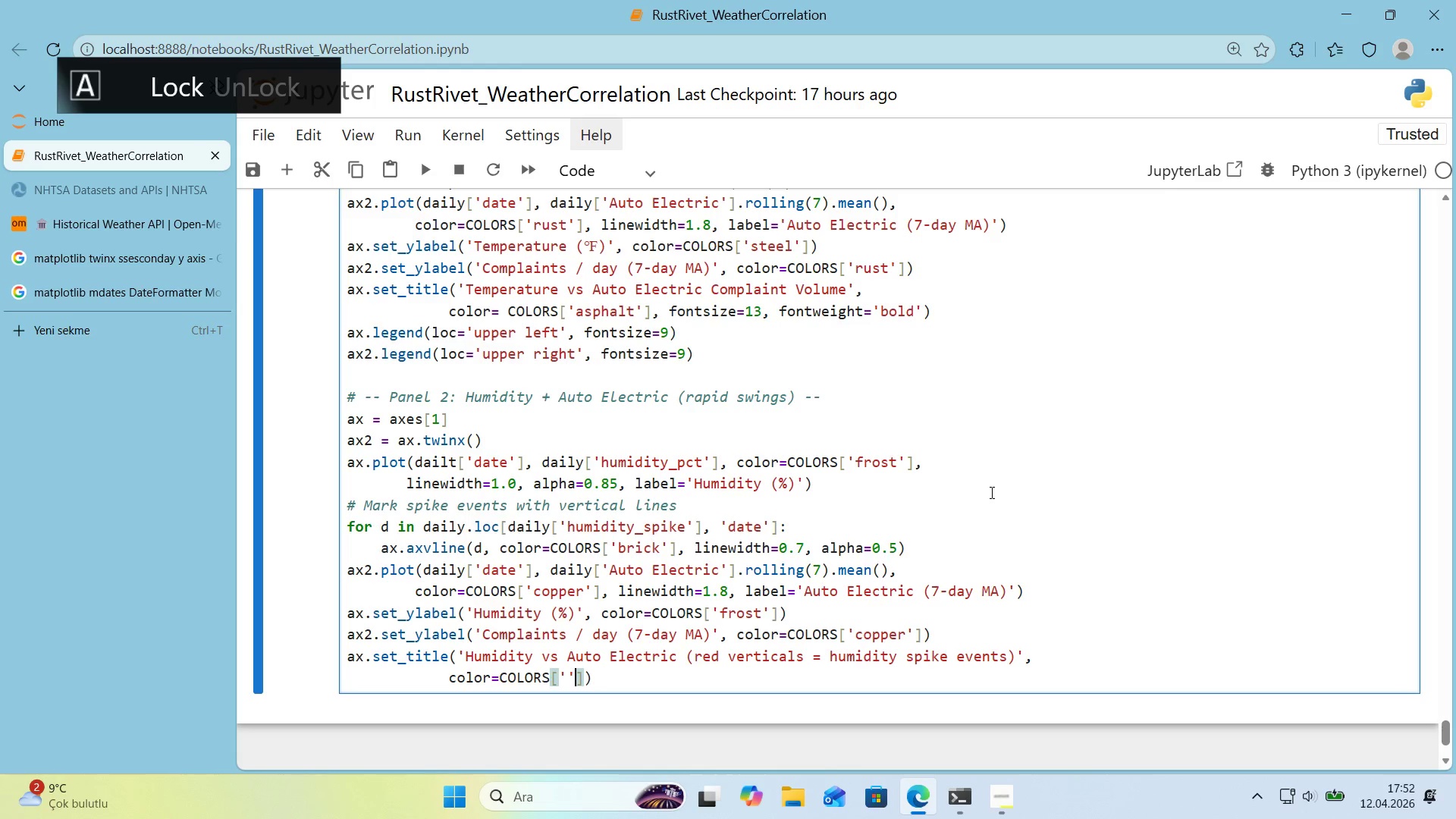 
key(ArrowLeft)
 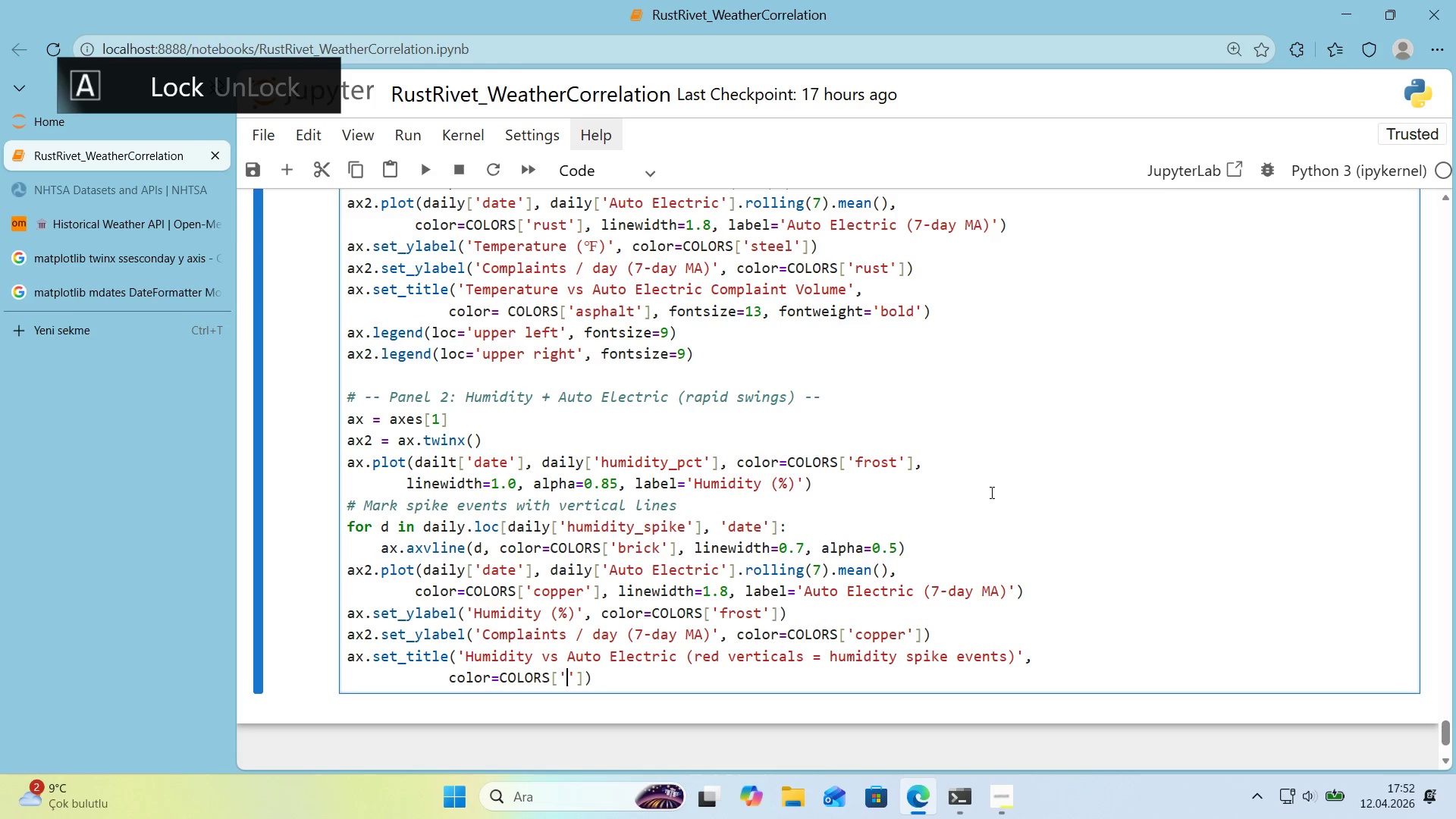 
type(asphalt)
 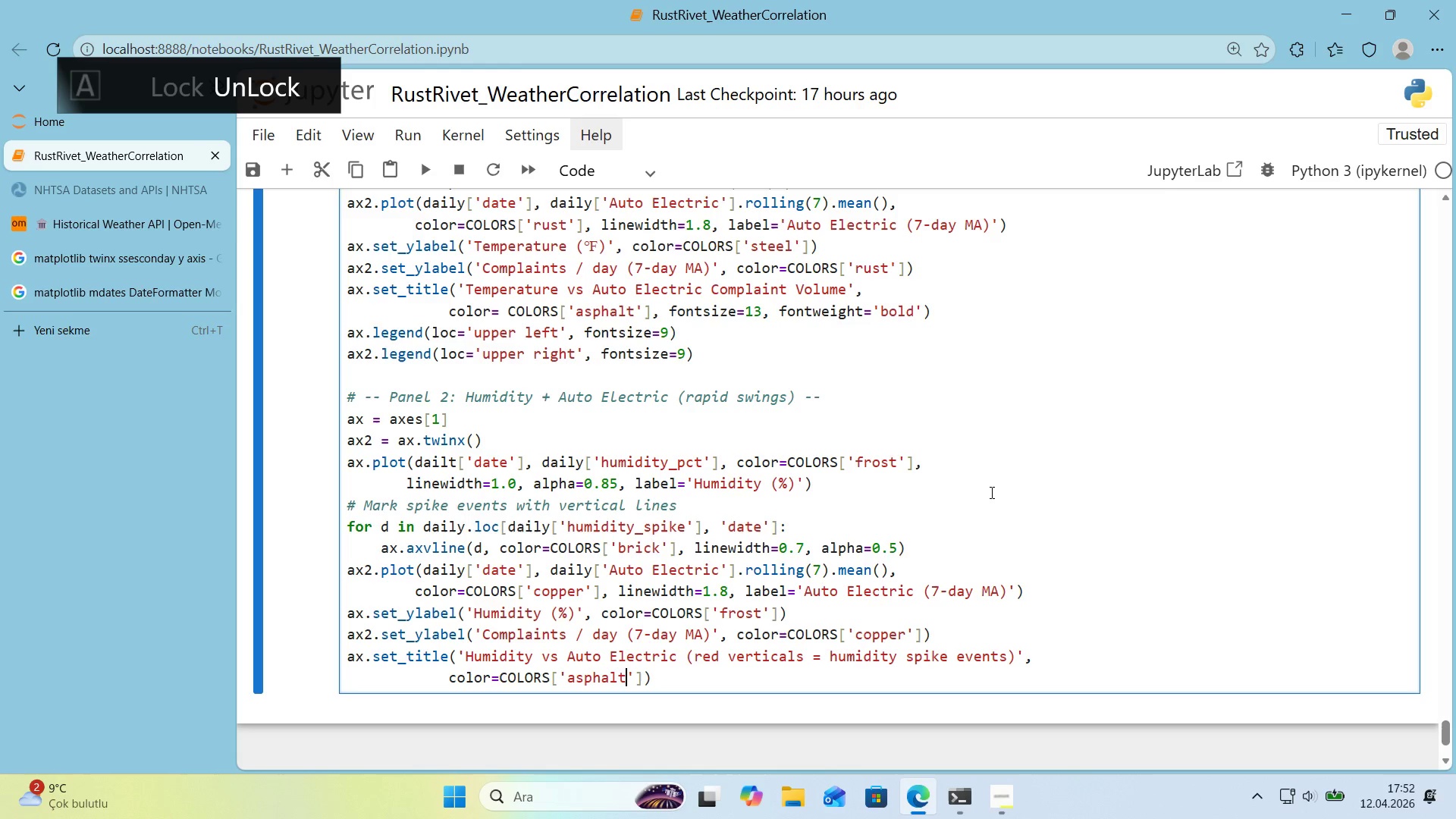 
key(ArrowRight)
 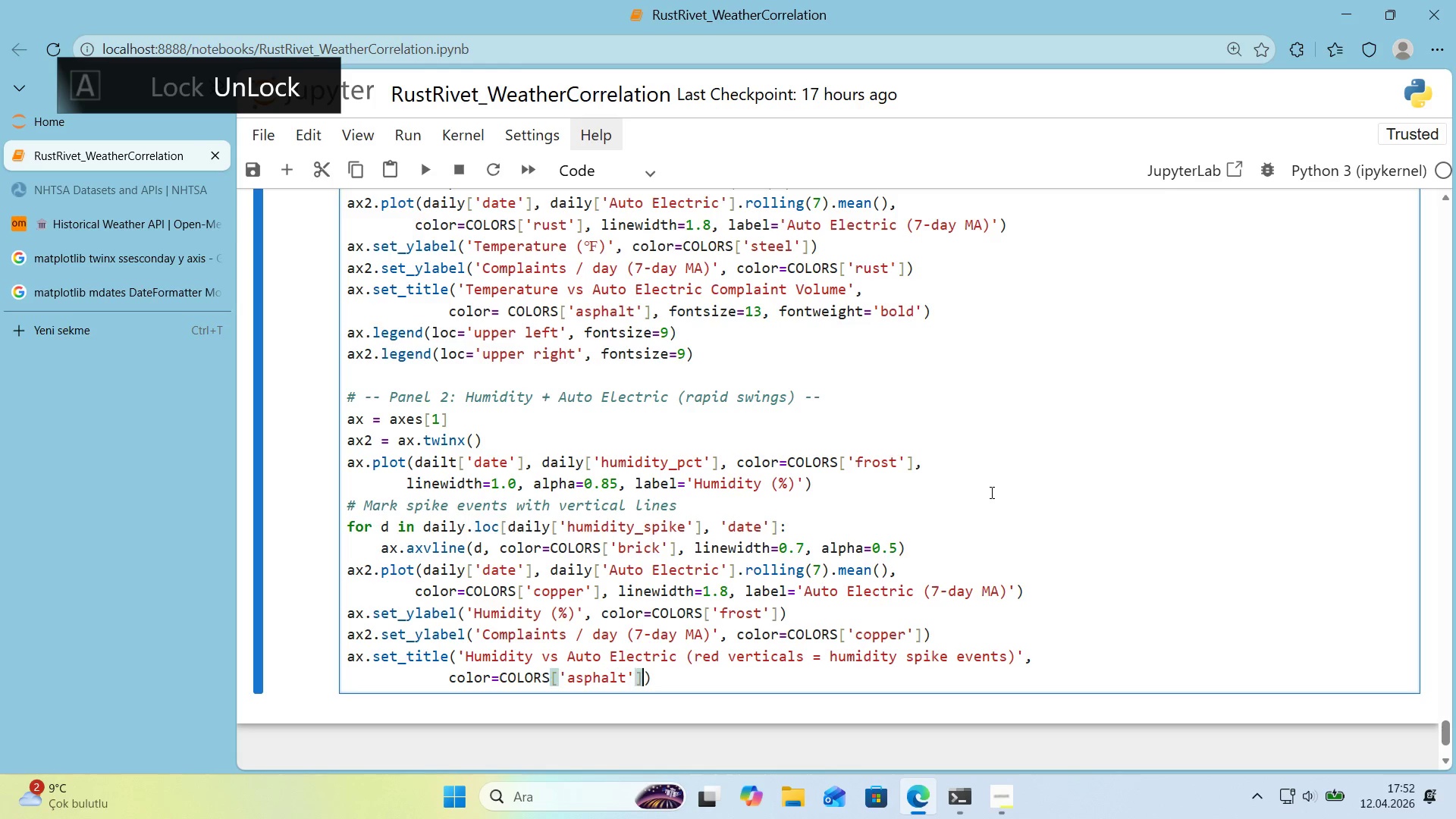 
key(ArrowRight)
 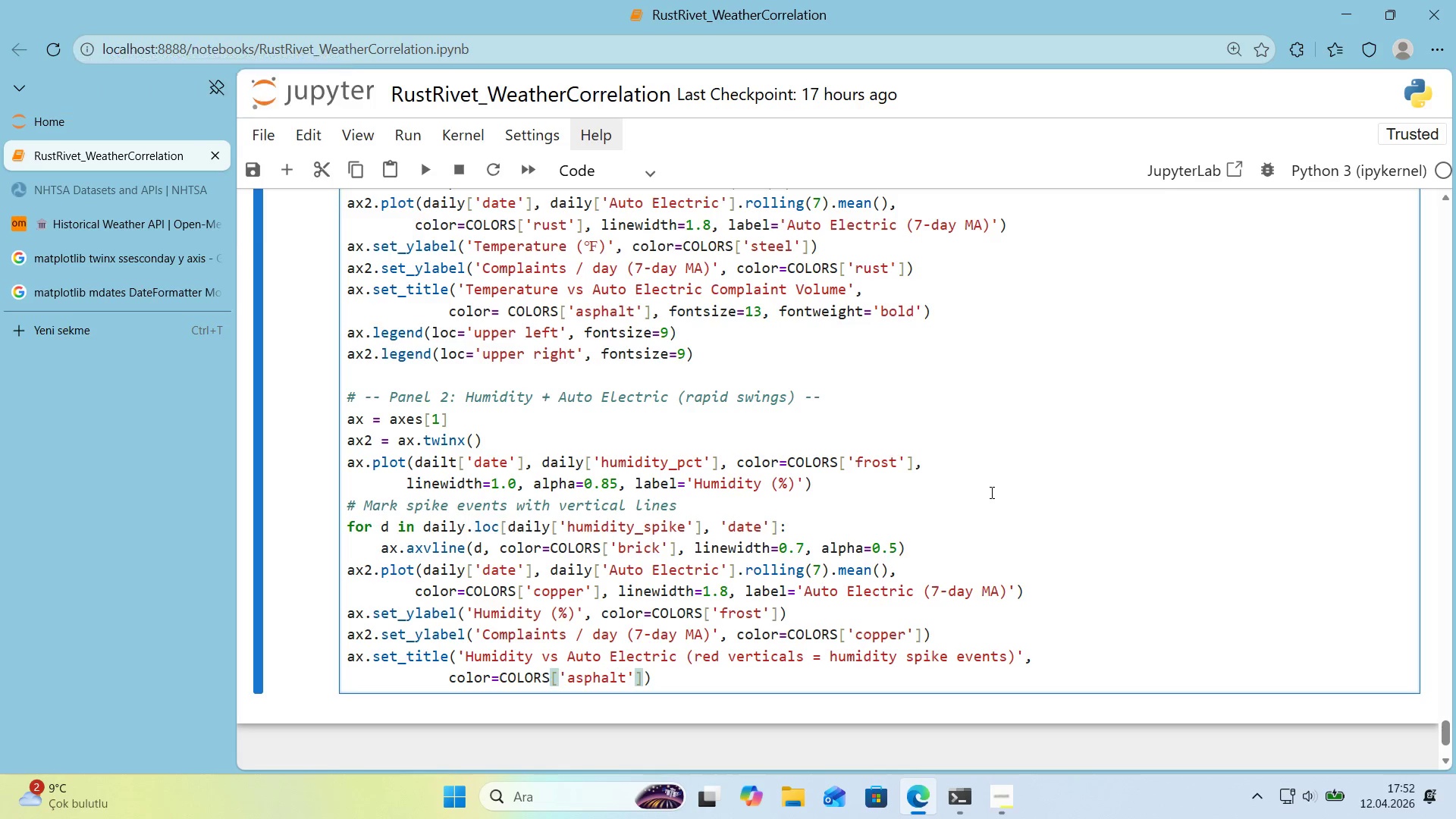 
type(, fonts'ze)13, fontwe'ght)@@)
 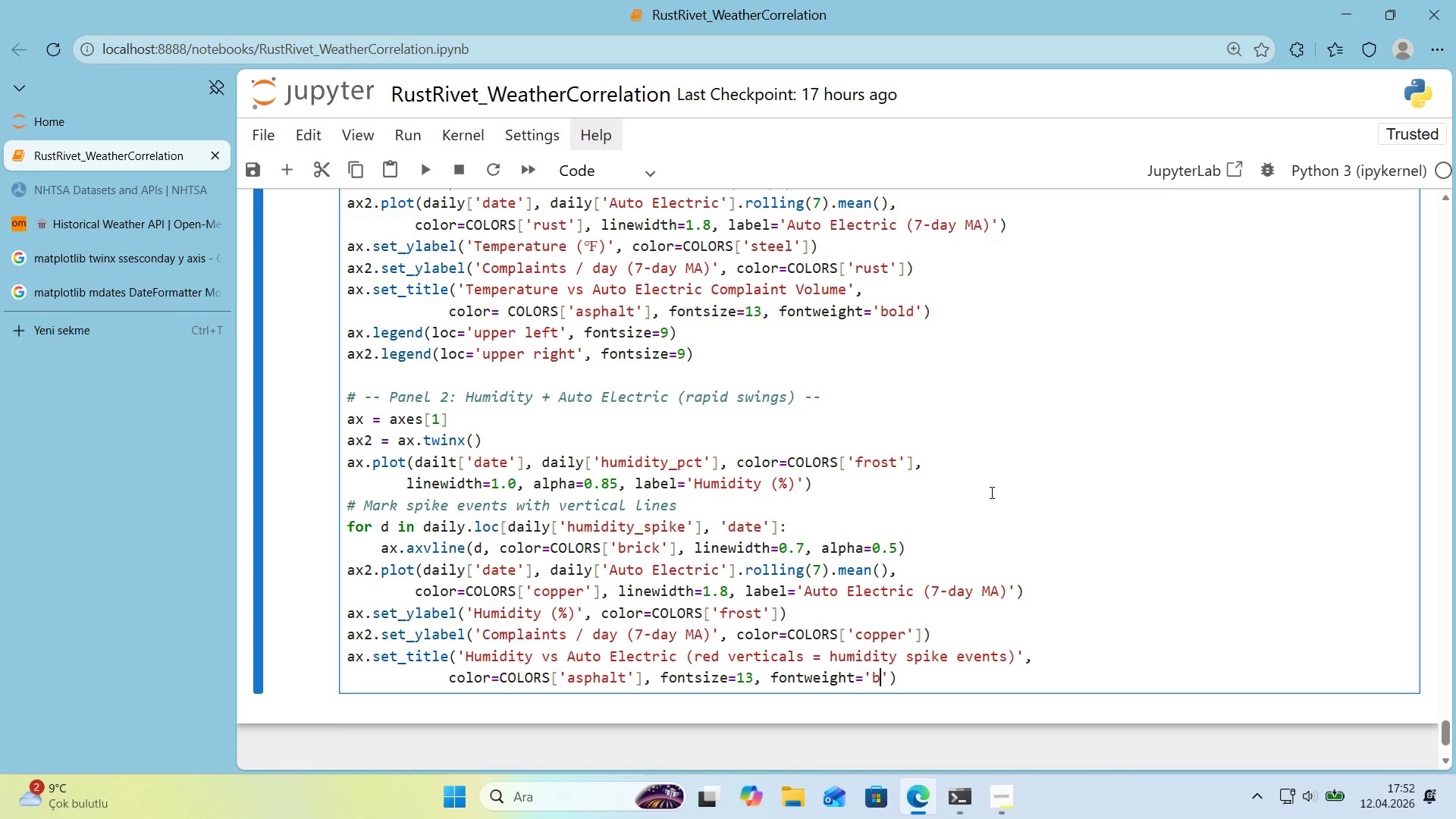 
 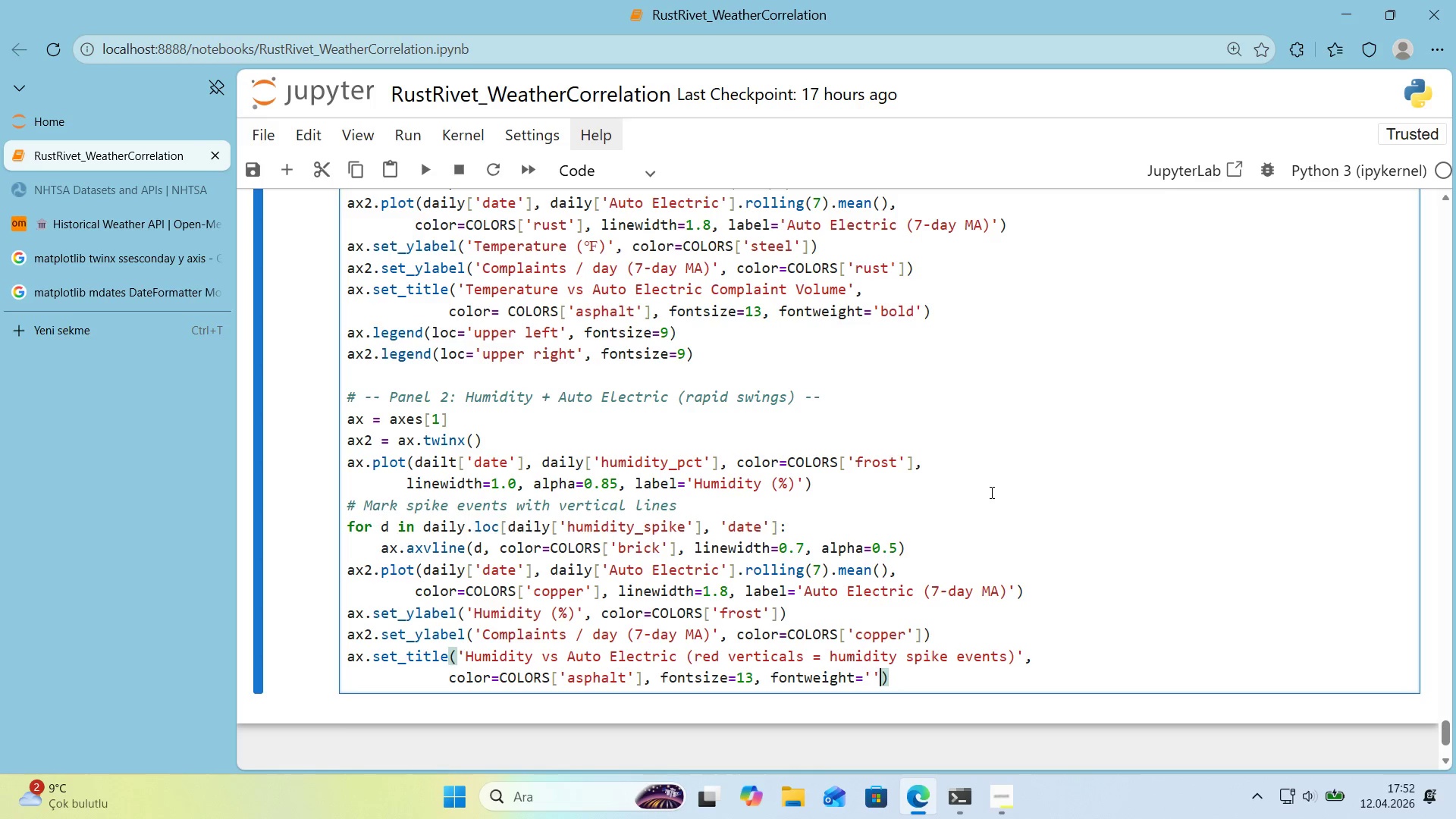 
key(ArrowLeft)
 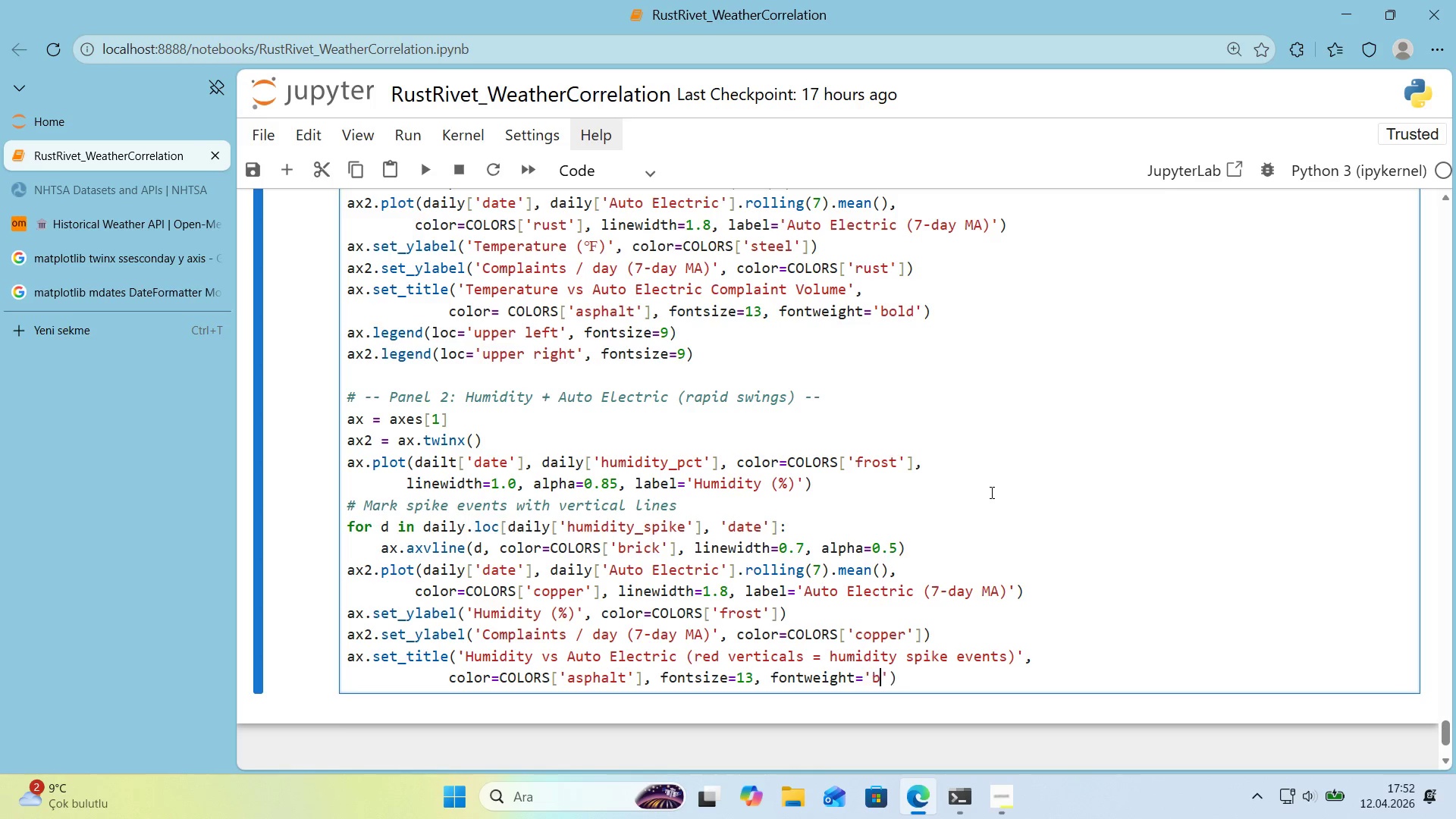 
type(bold)
 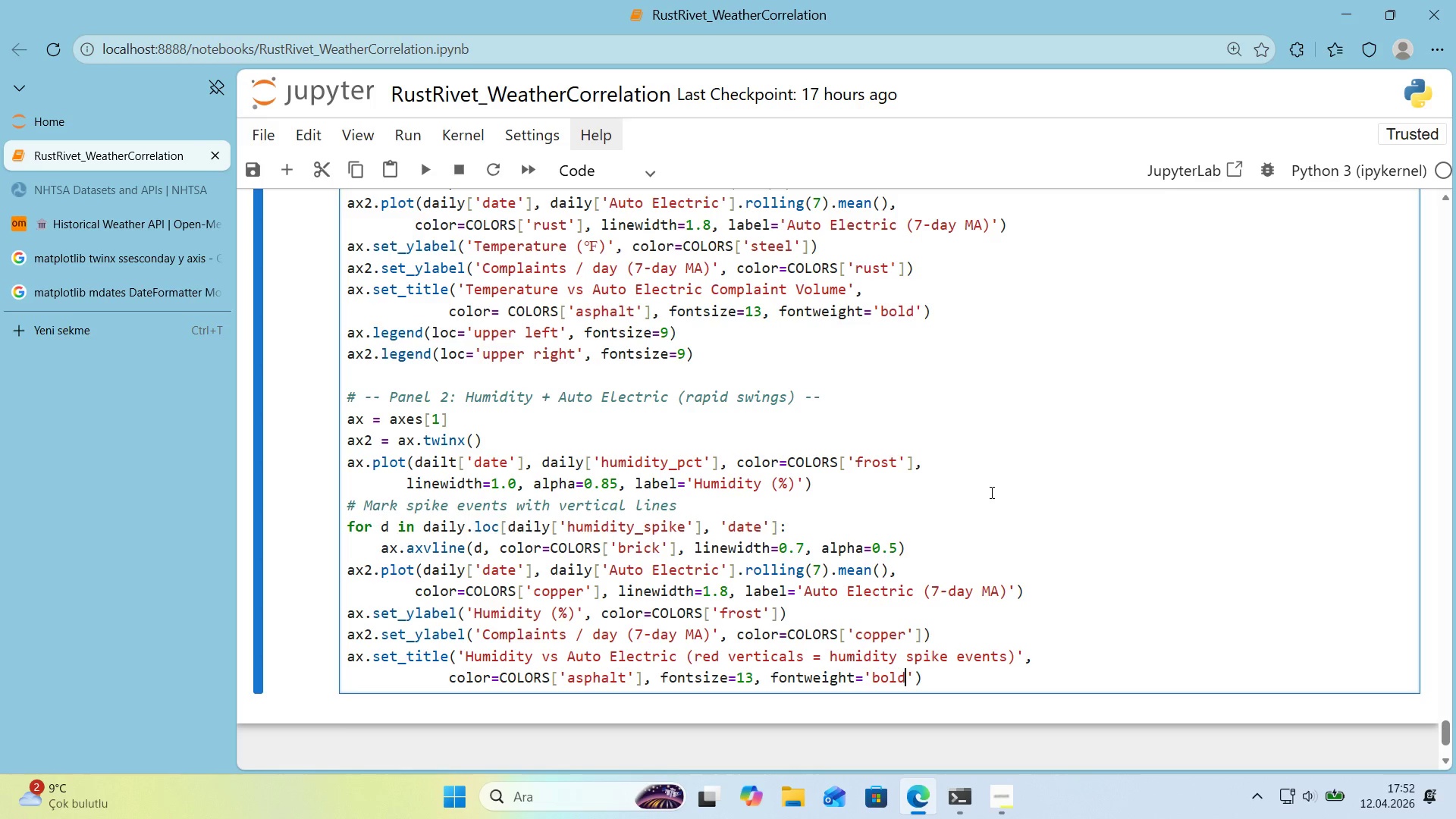 
key(ArrowRight)
 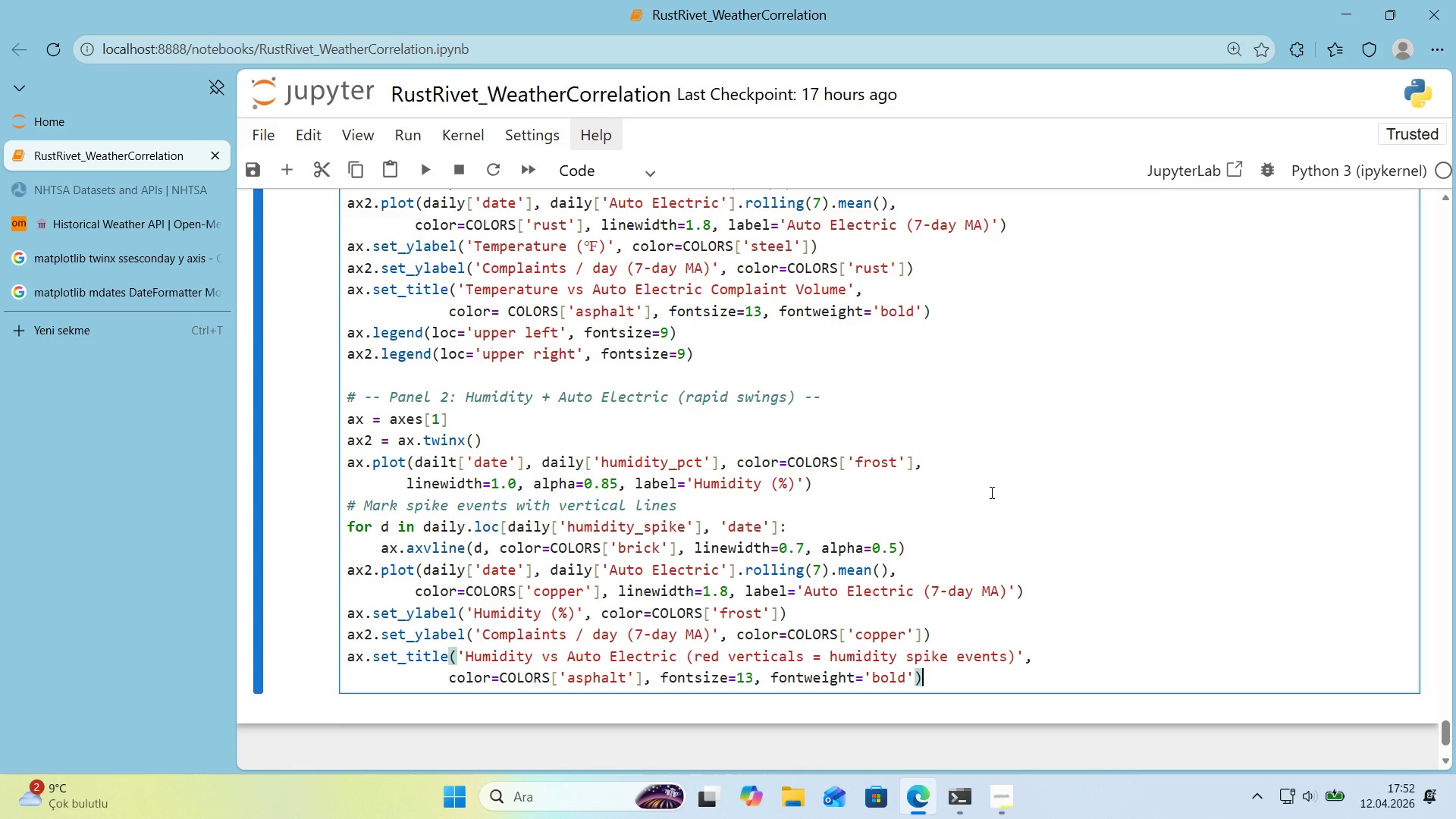 
key(ArrowRight)
 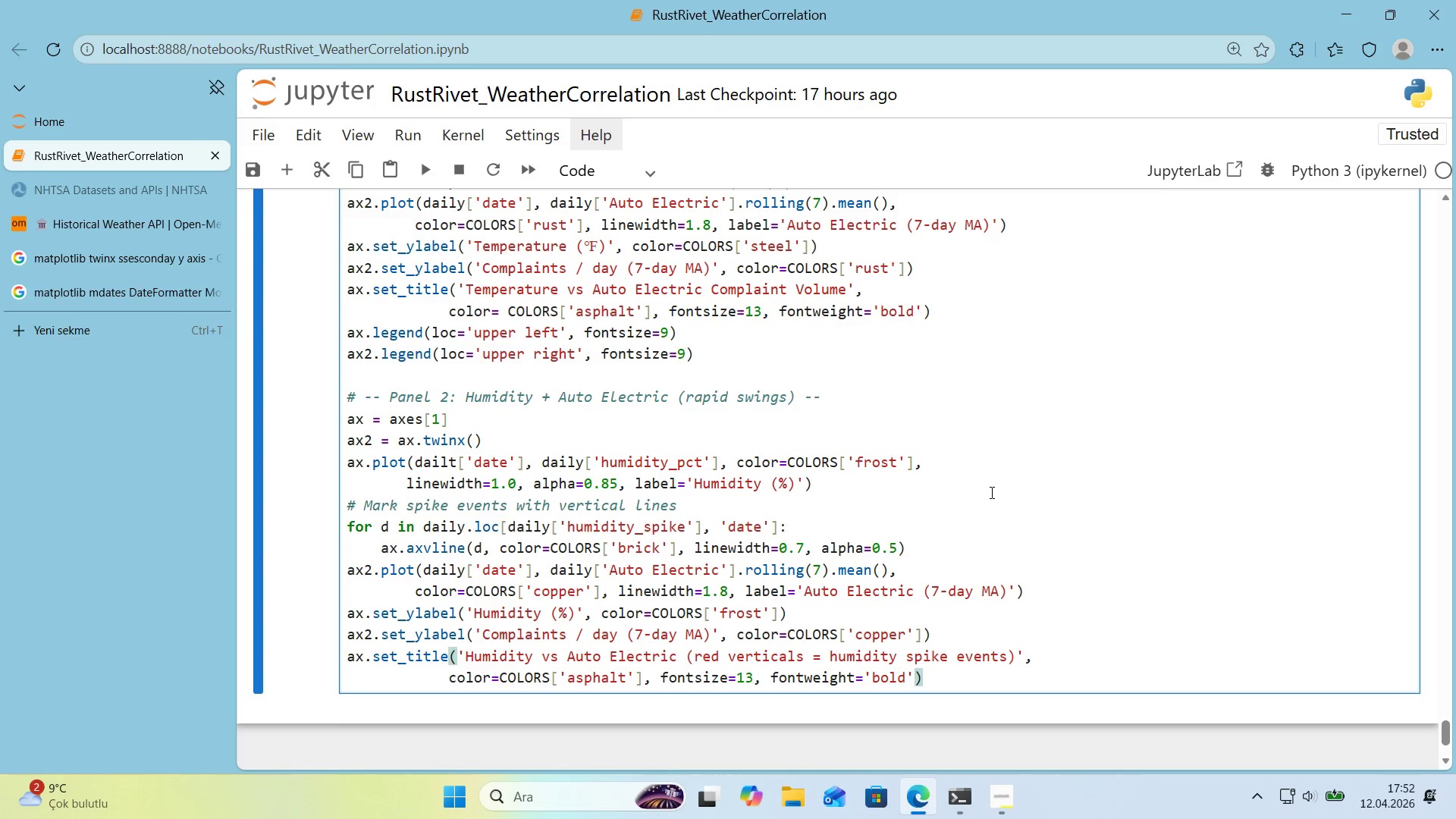 
key(Enter)
 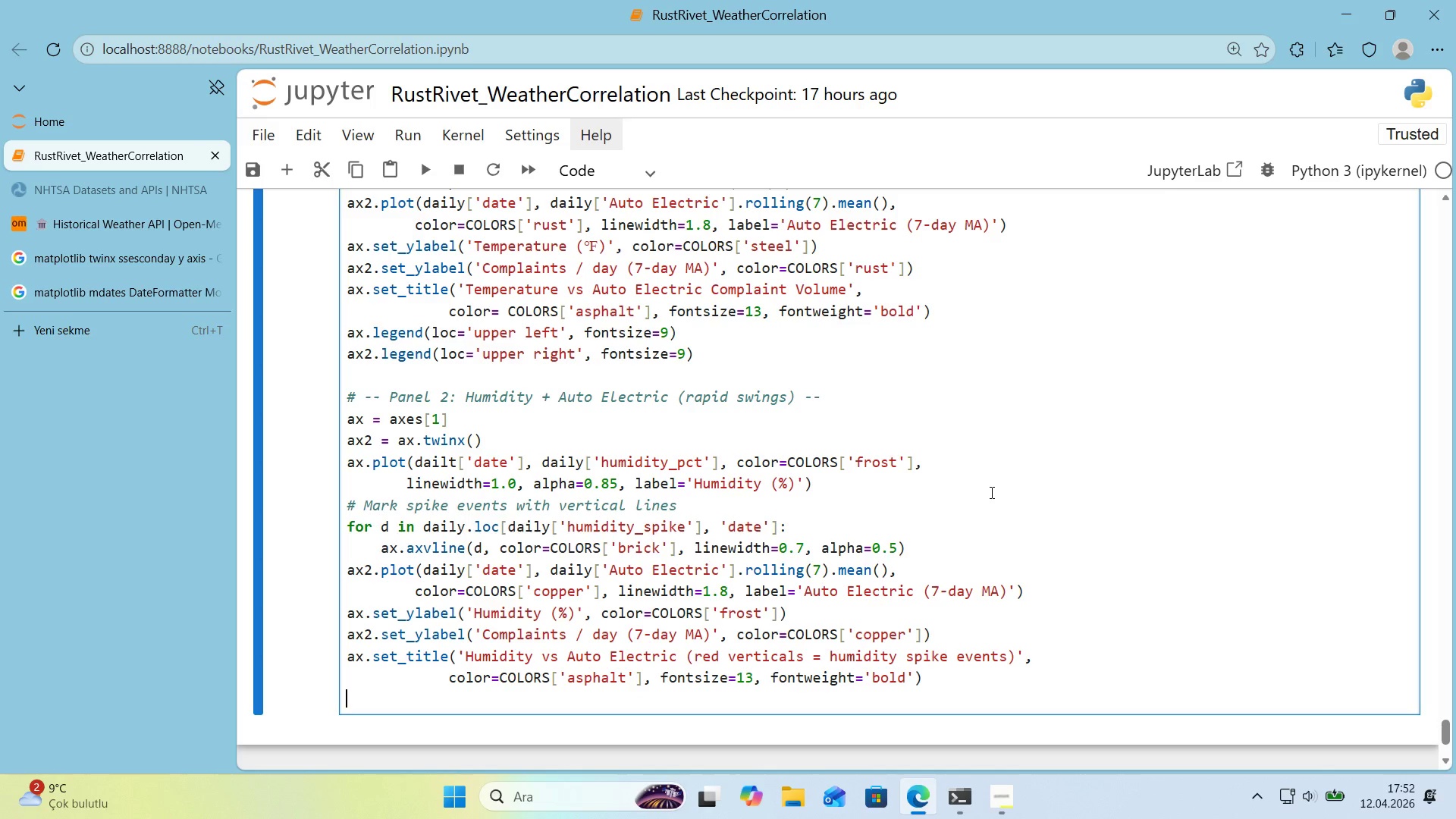 
type(ax.legend*()
 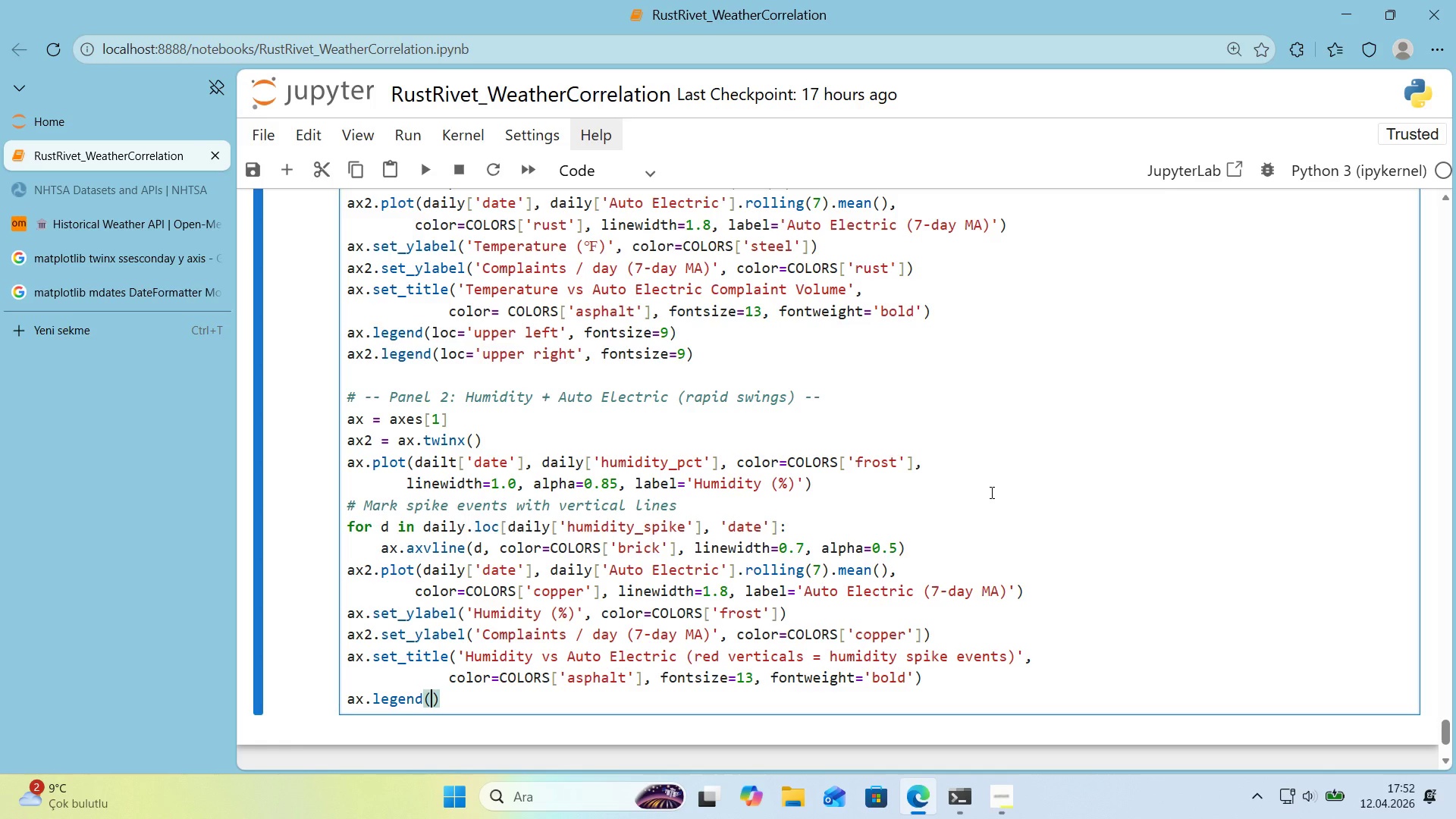 
 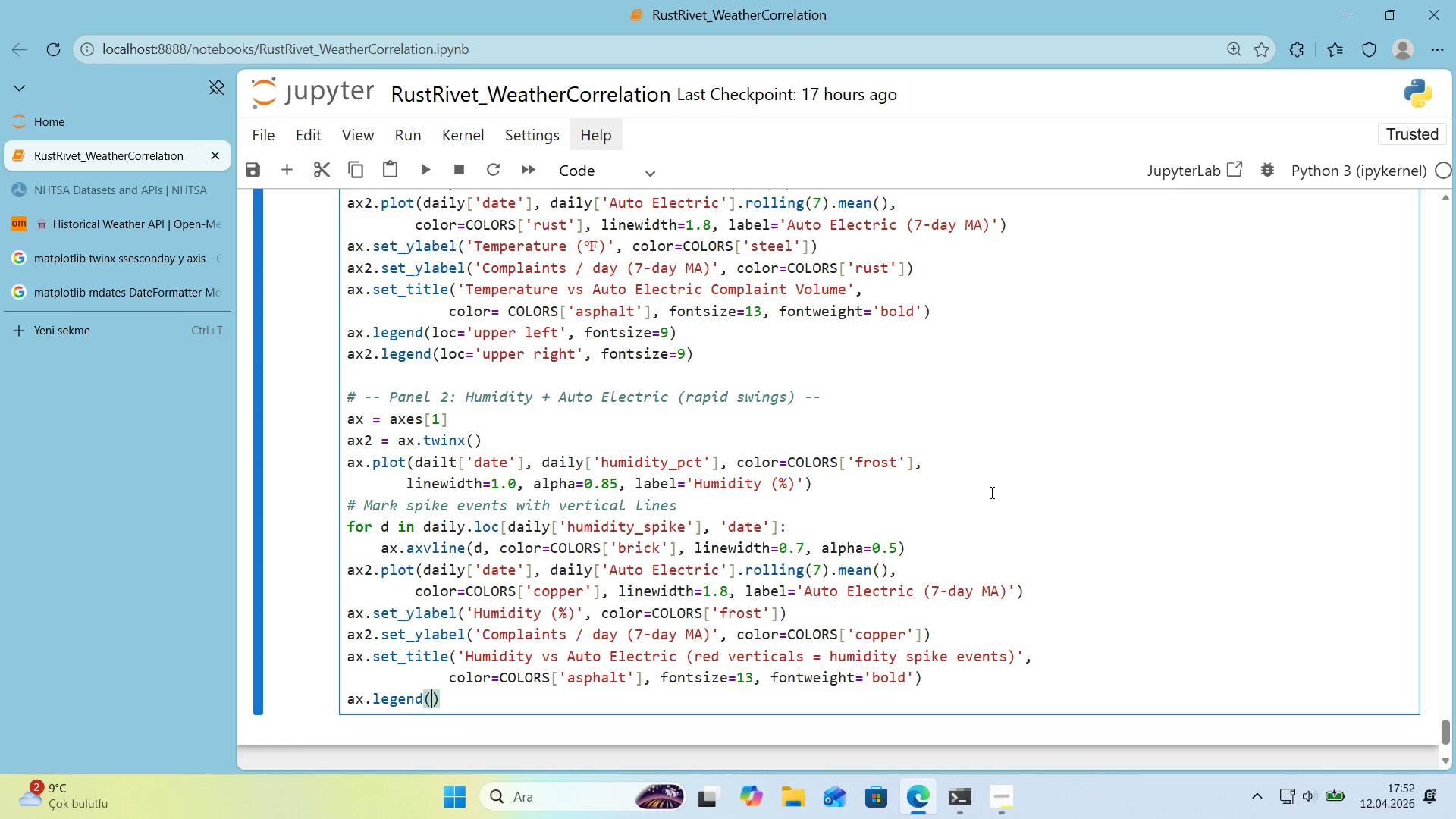 
key(ArrowLeft)
 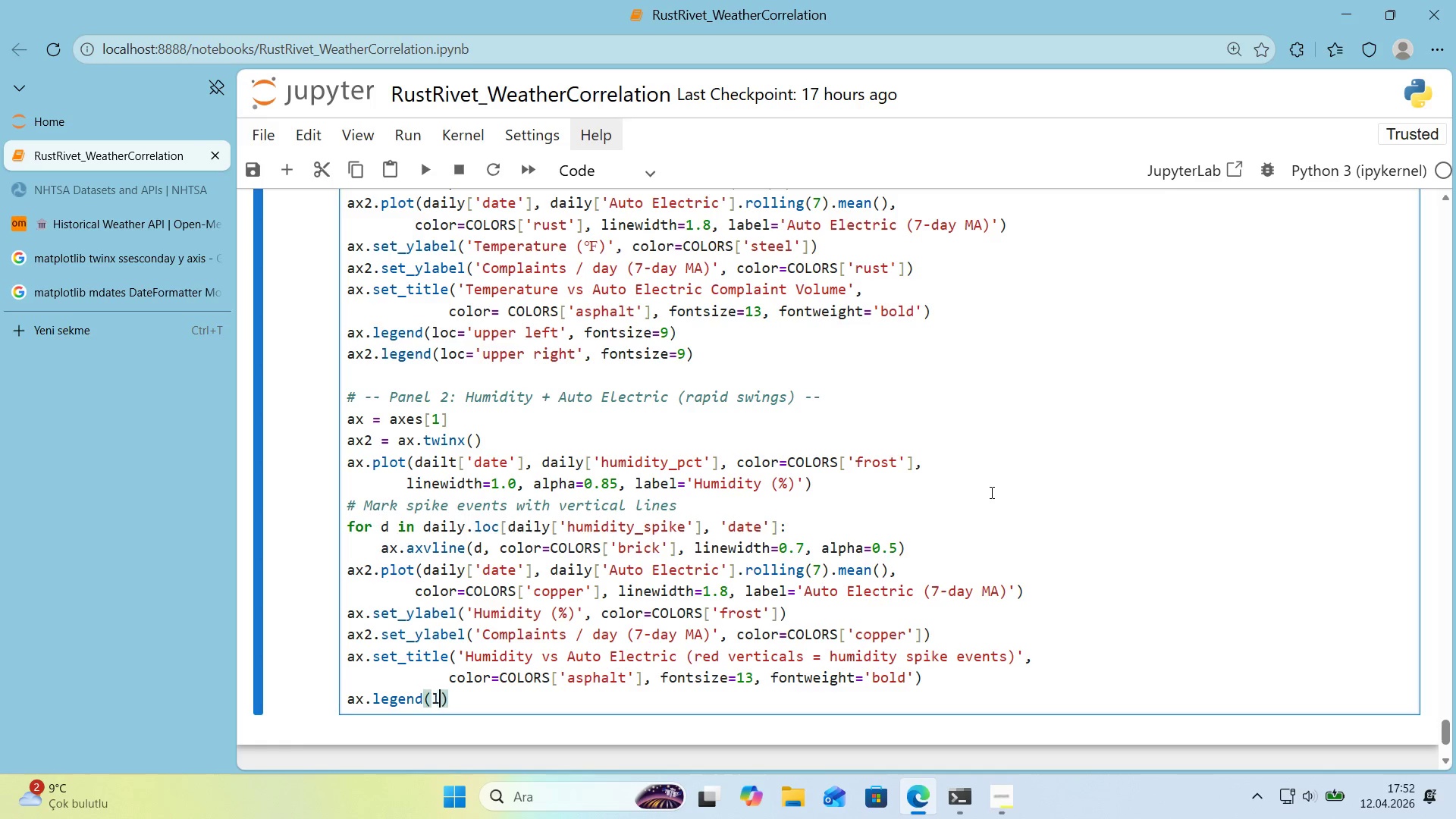 
type(loc)@@)
 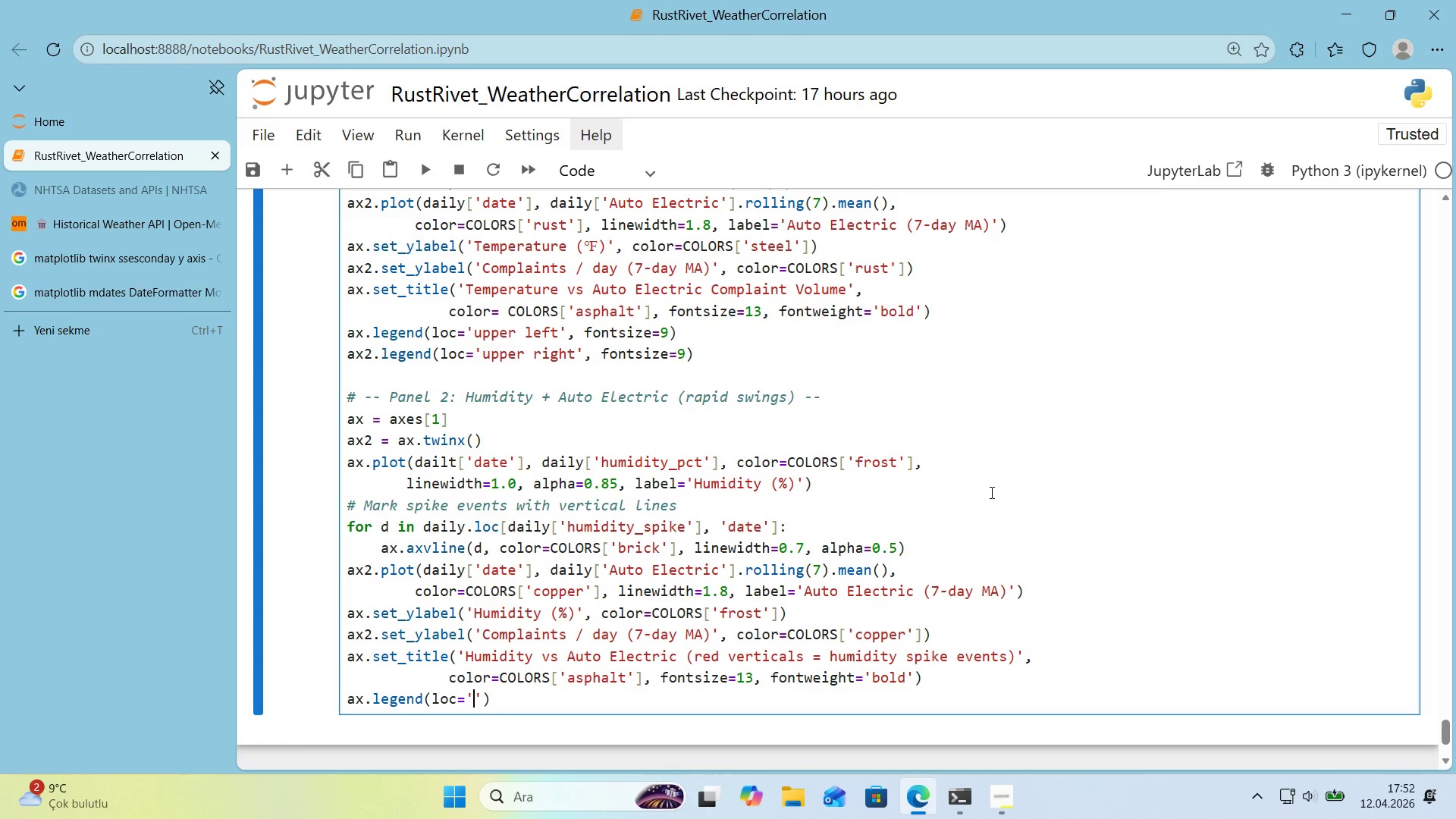 
 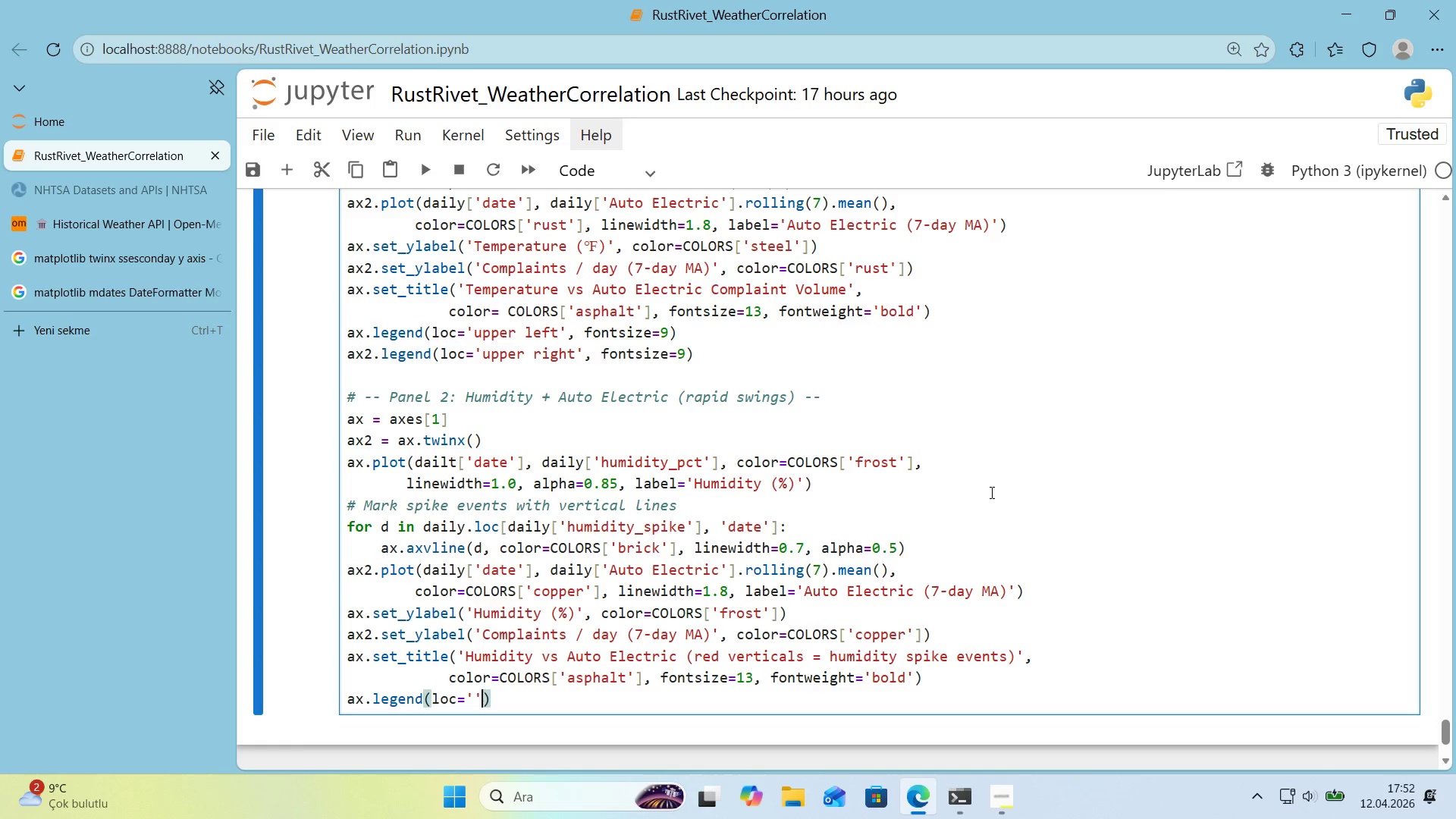 
key(ArrowLeft)
 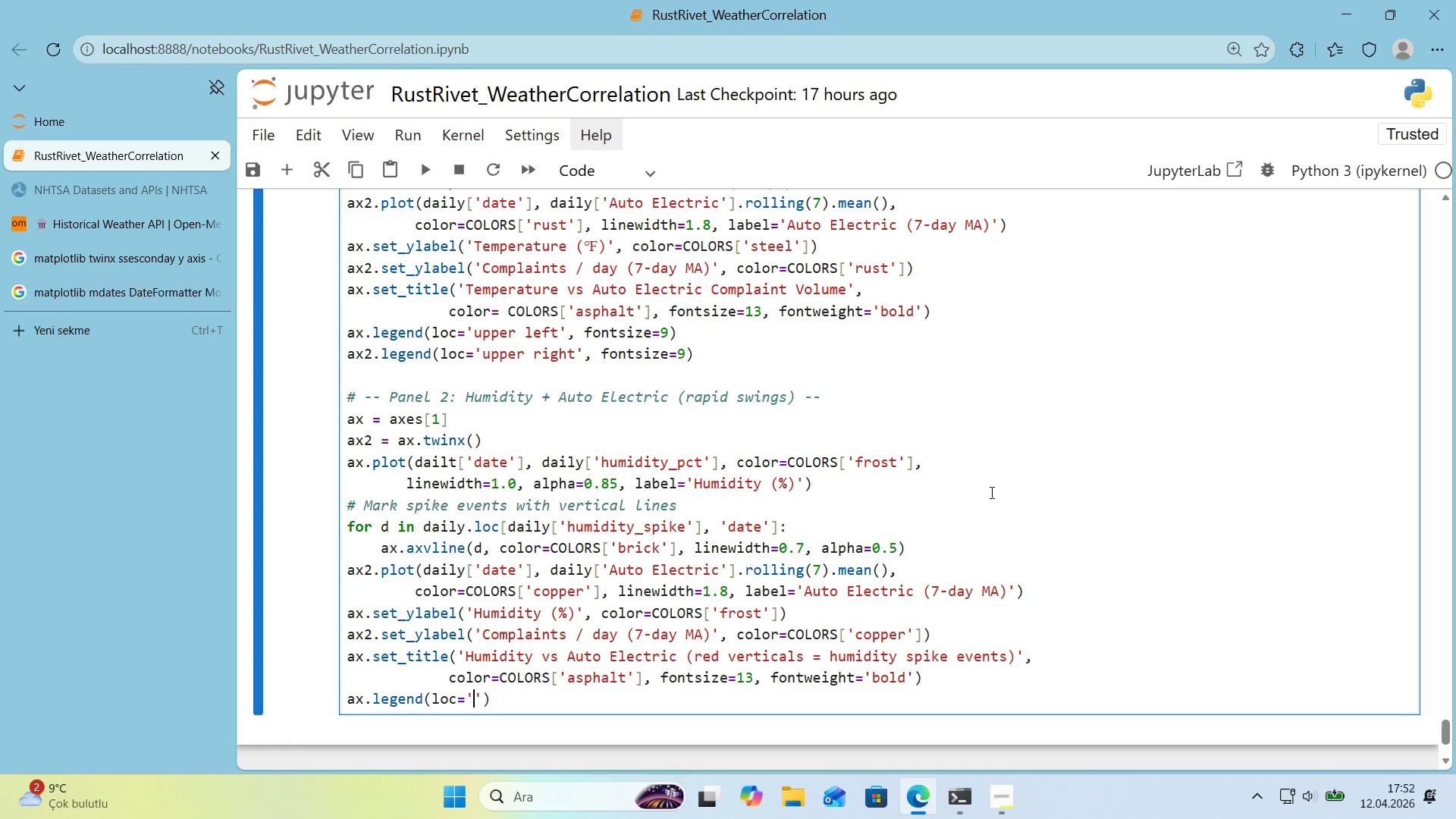 
type(upper left)
 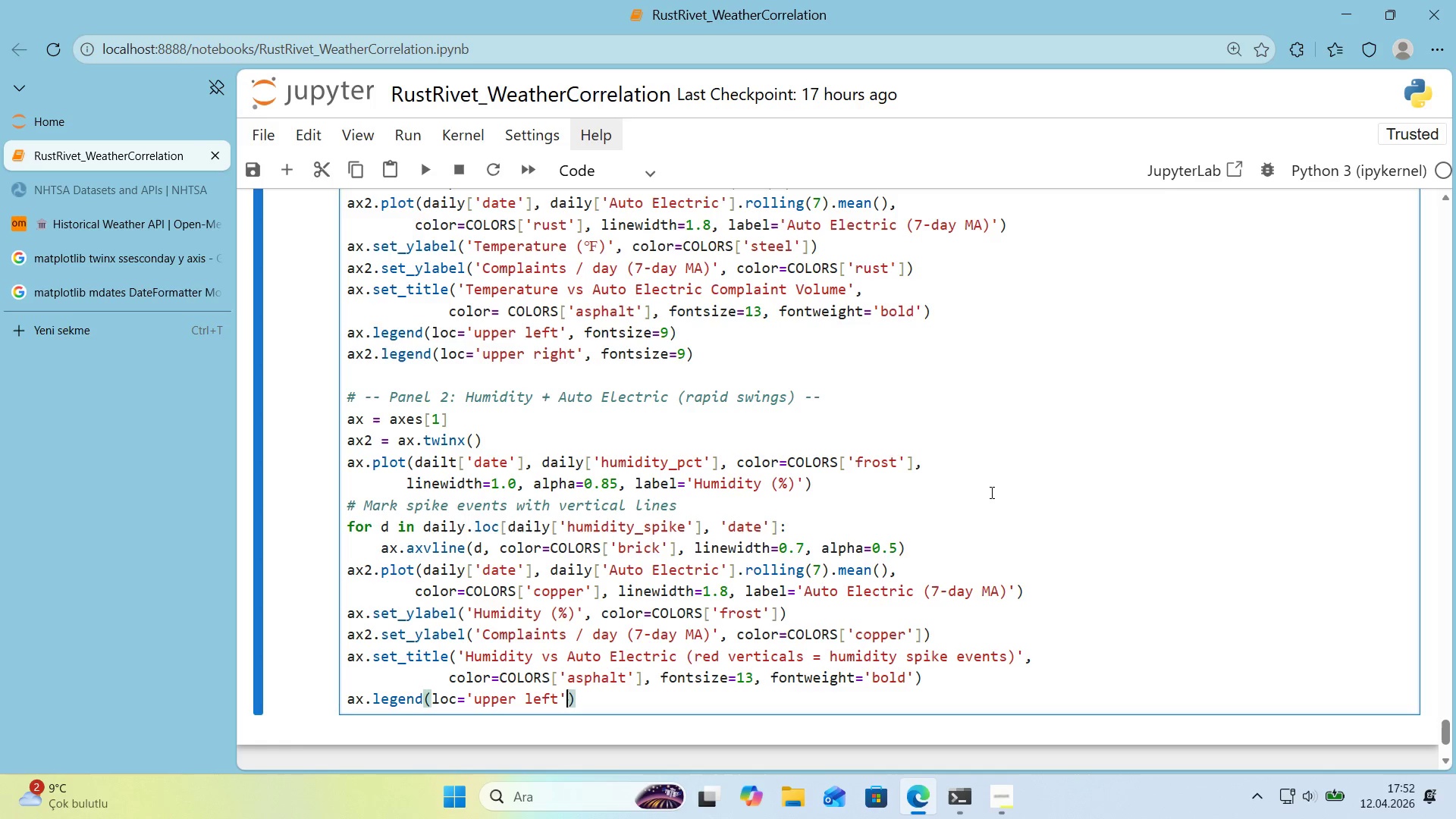 
key(ArrowRight)
 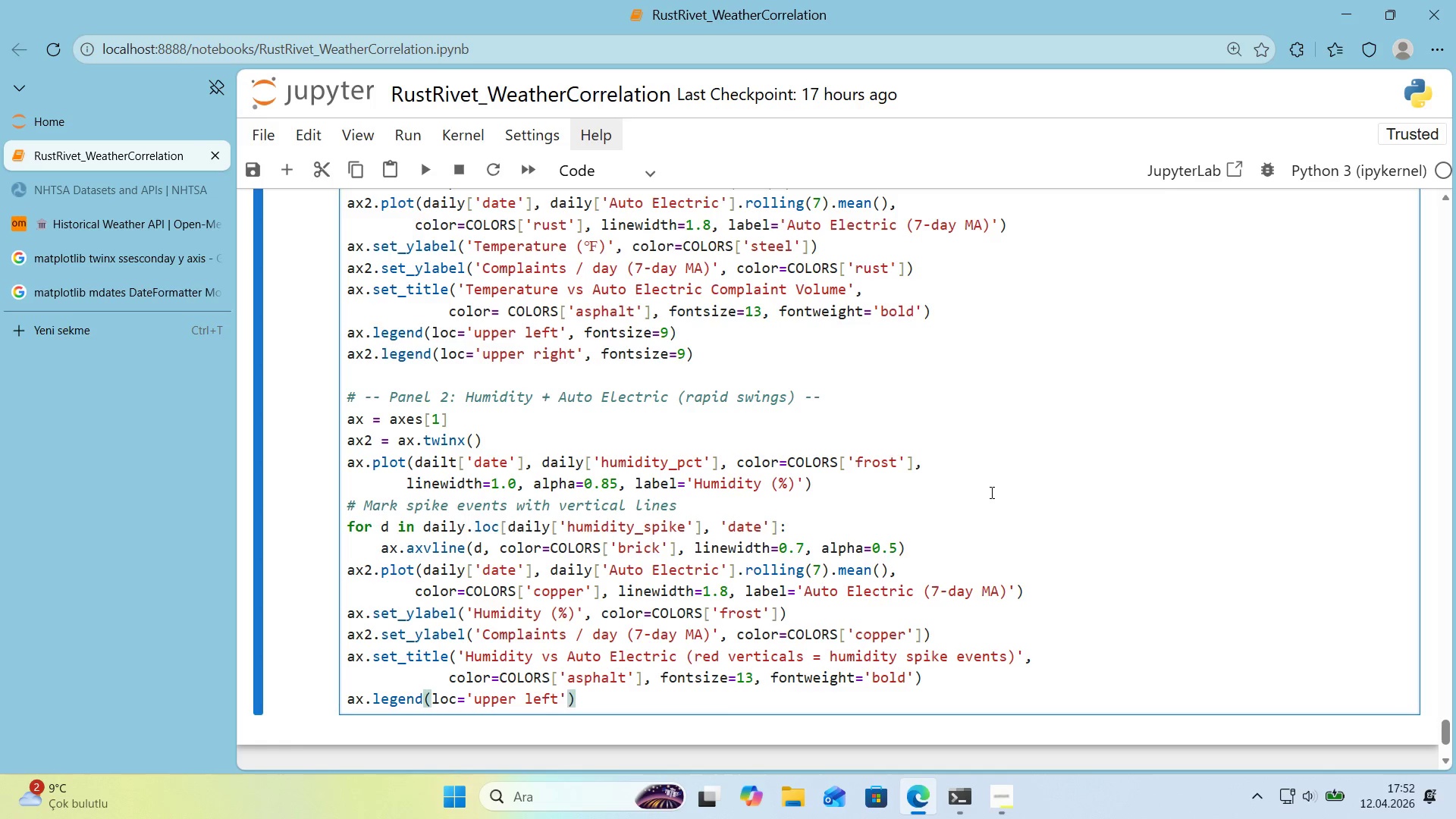 
type(, fonts'ze)9)
 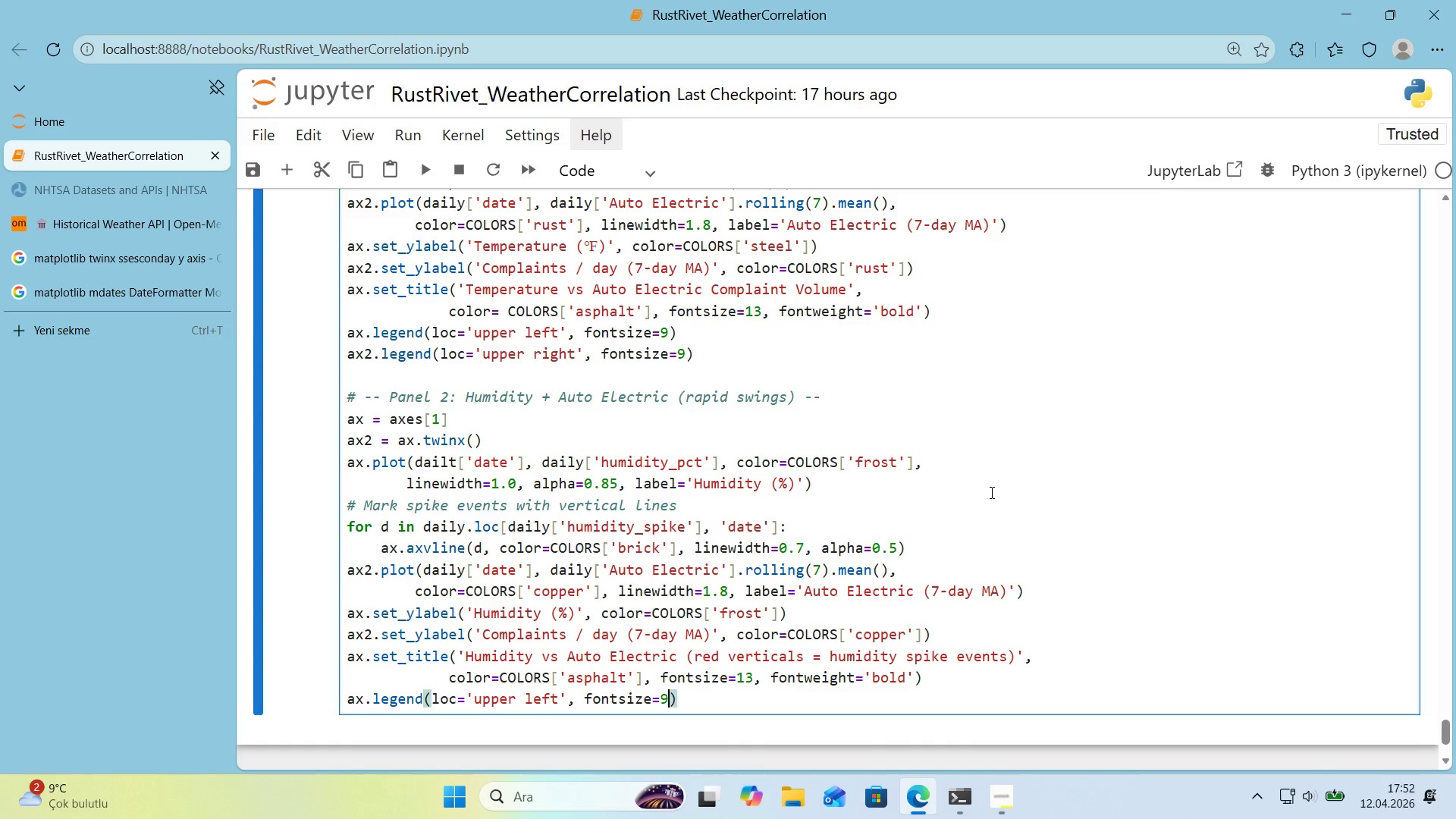 
key(ArrowRight)
 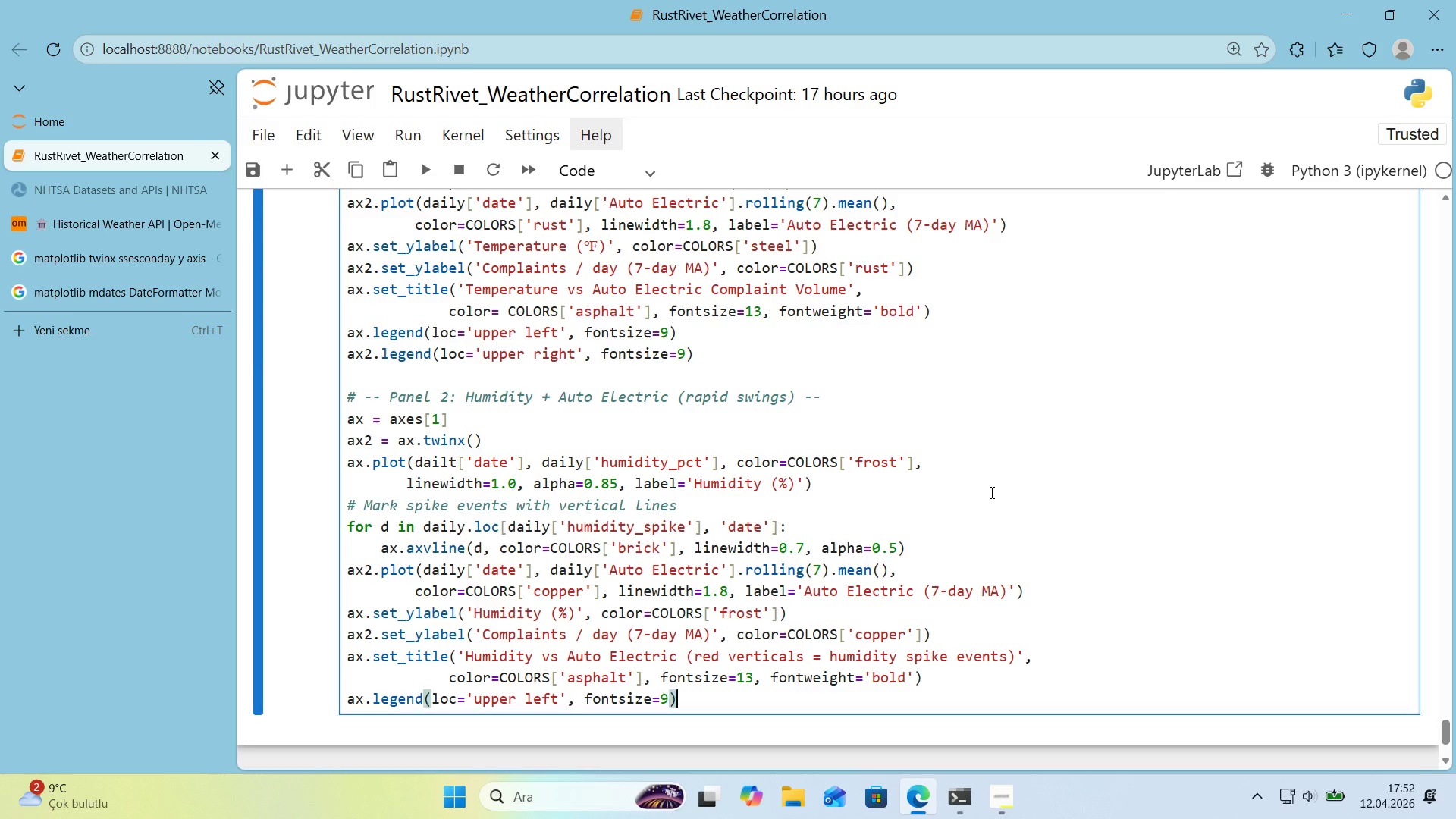 
key(Enter)
 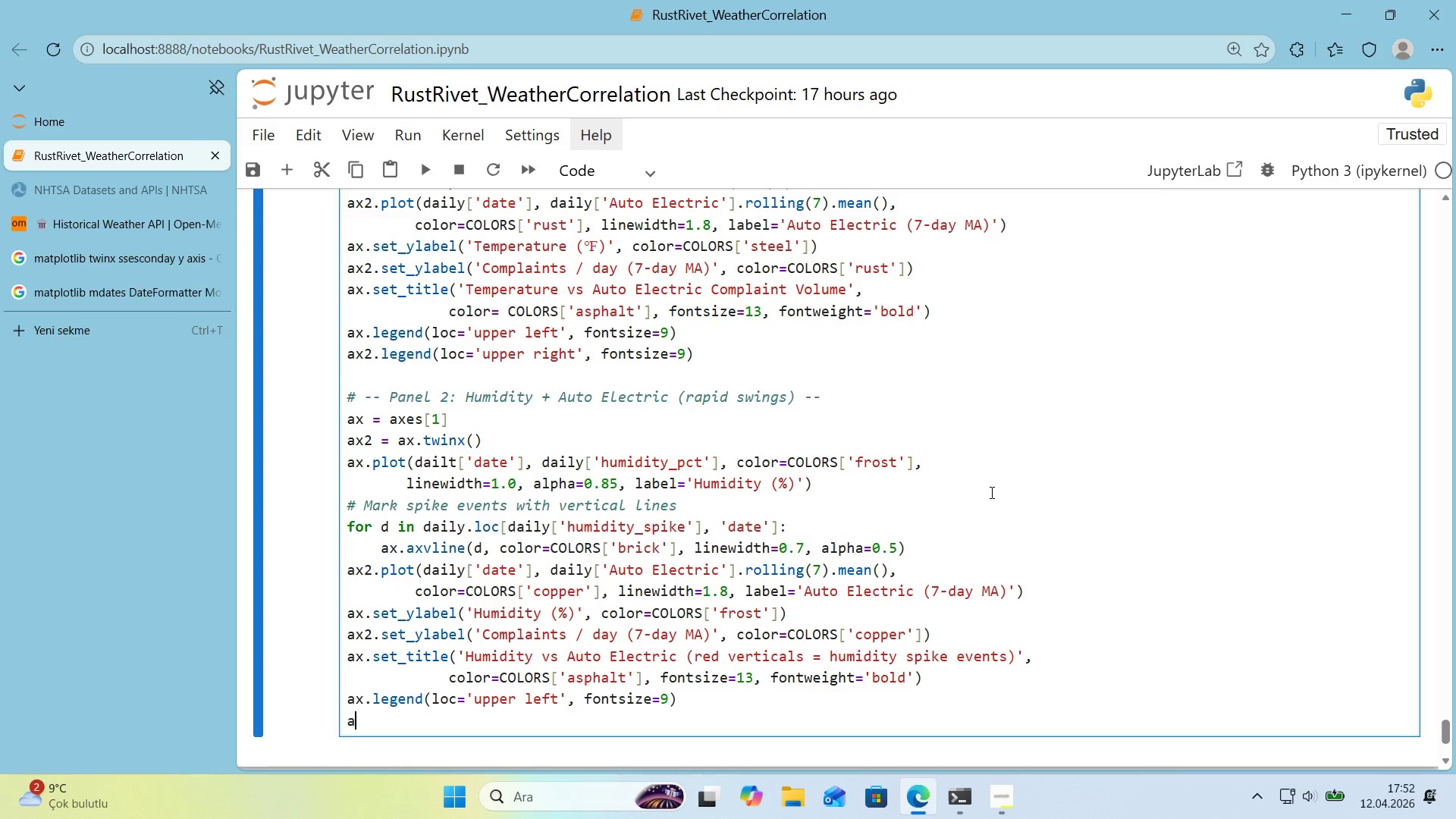 
type(ax2.legend*()
 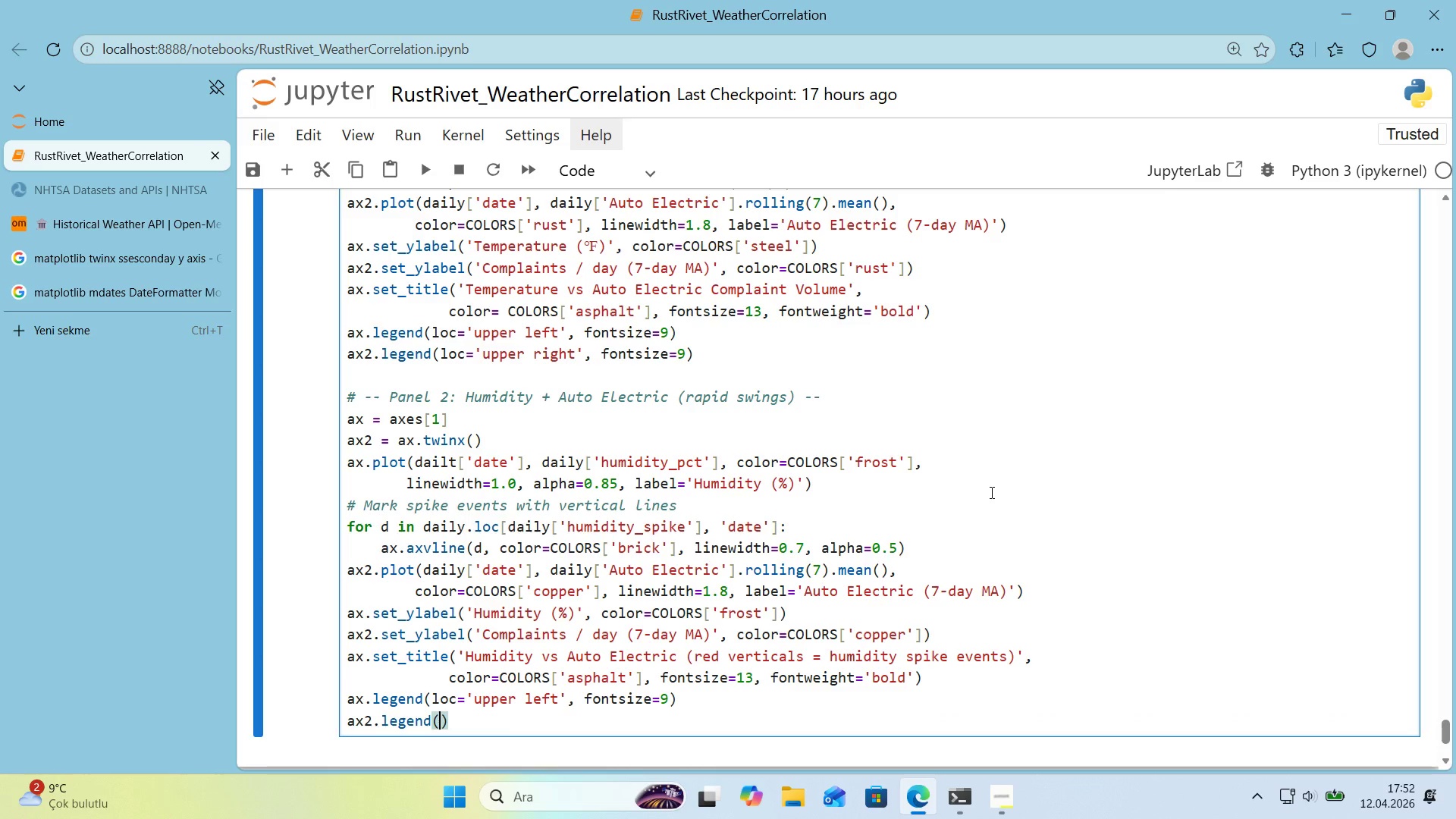 
 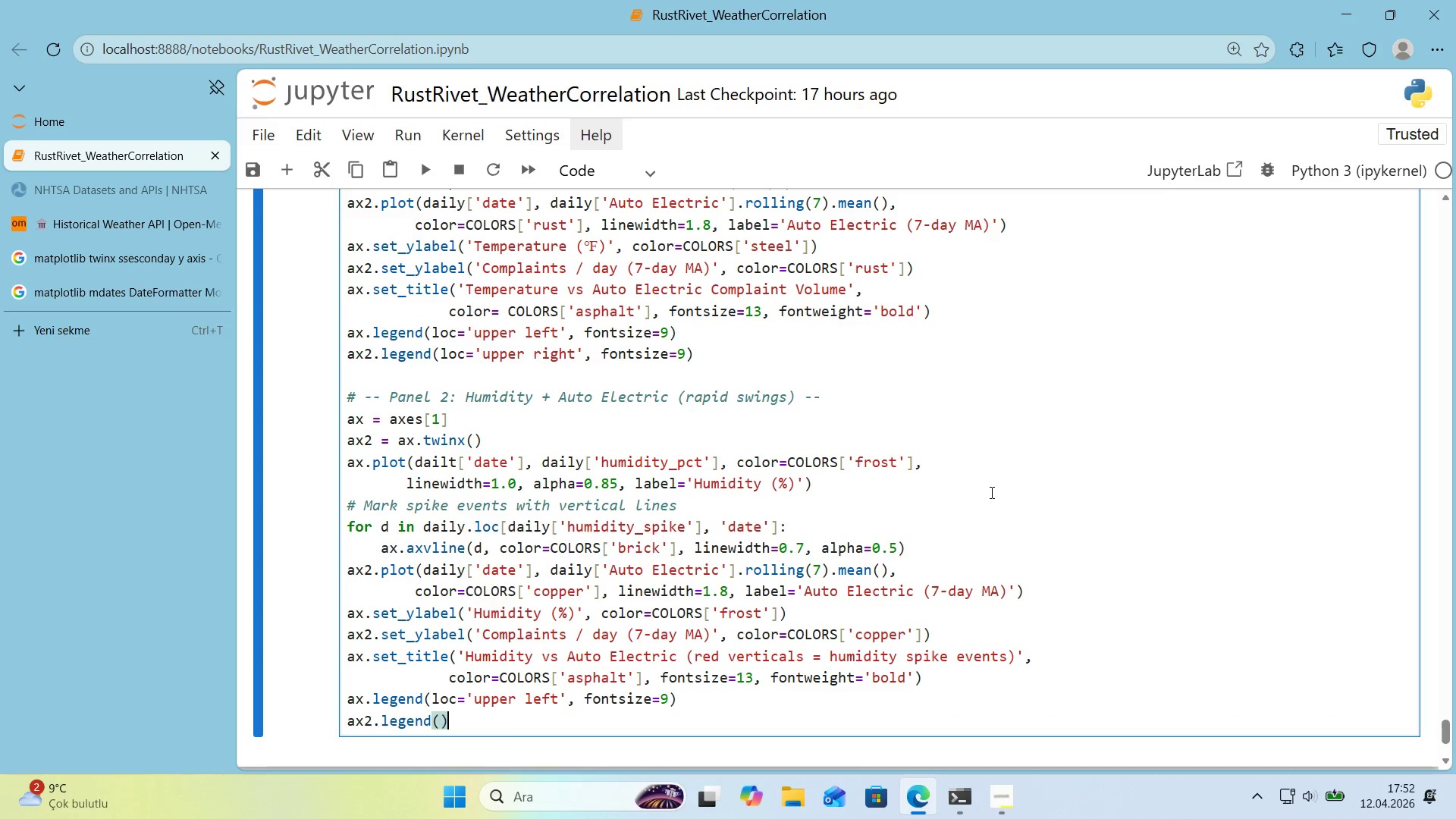 
key(ArrowLeft)
 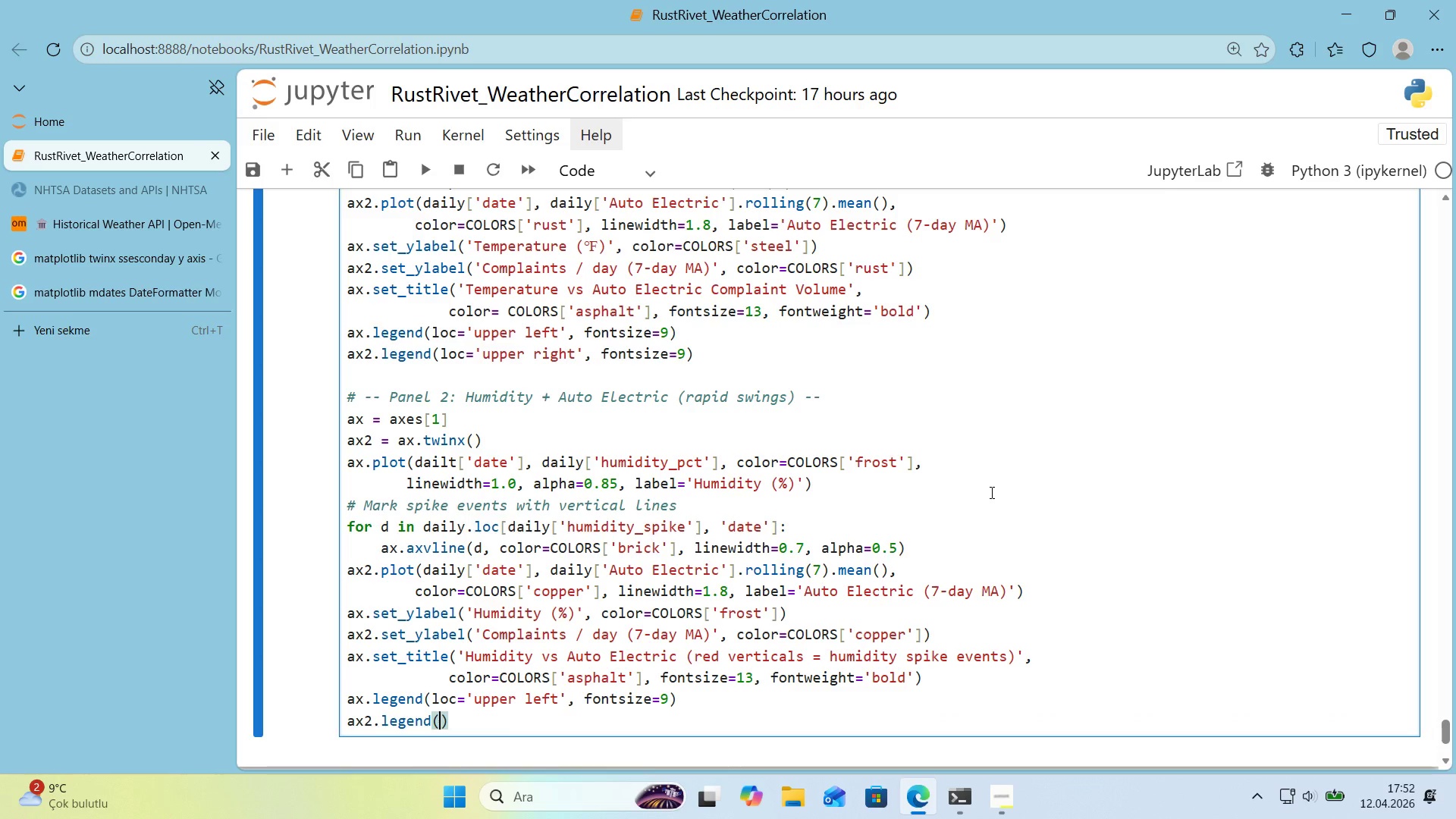 
type(loc)@@)
 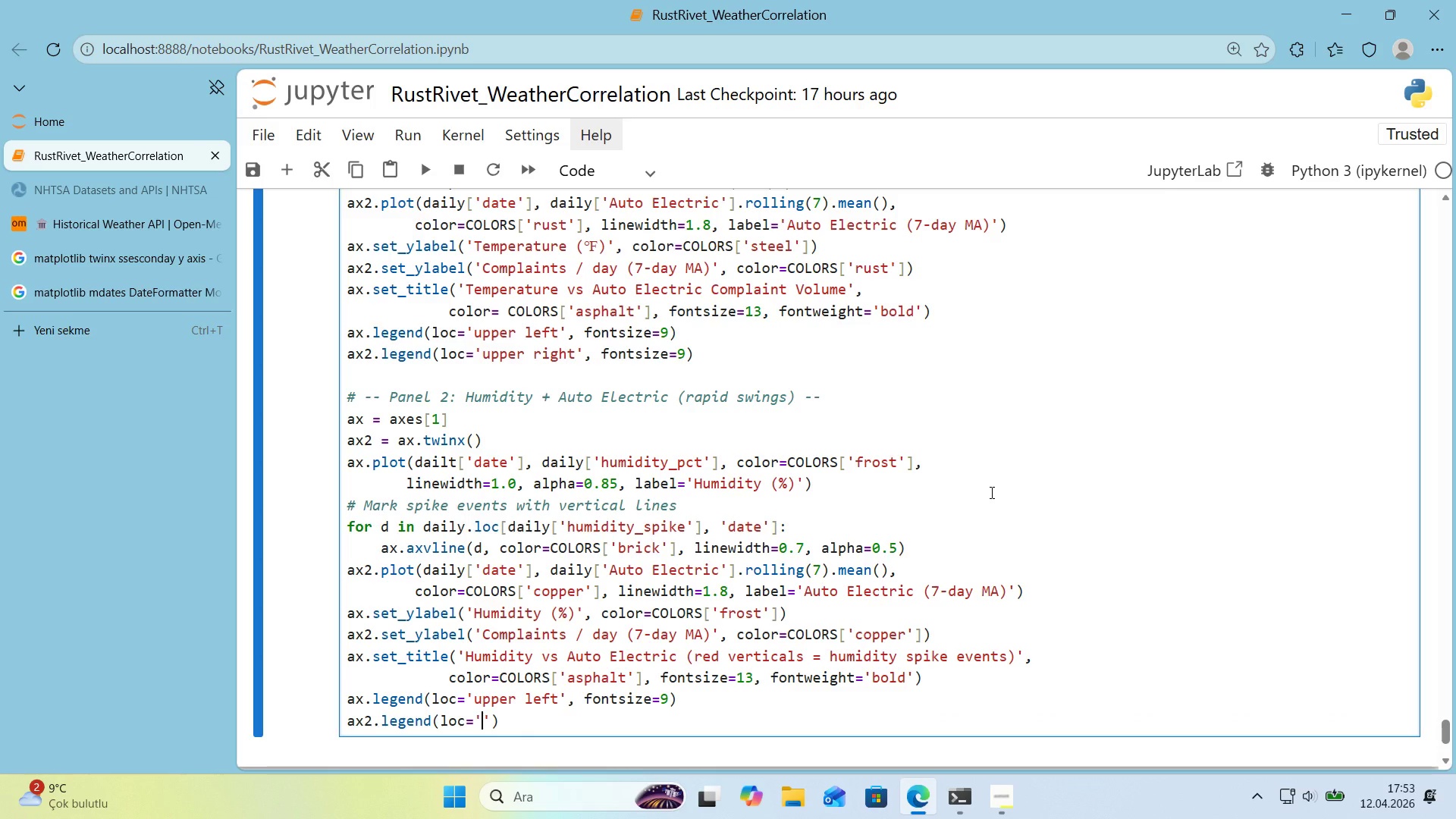 
 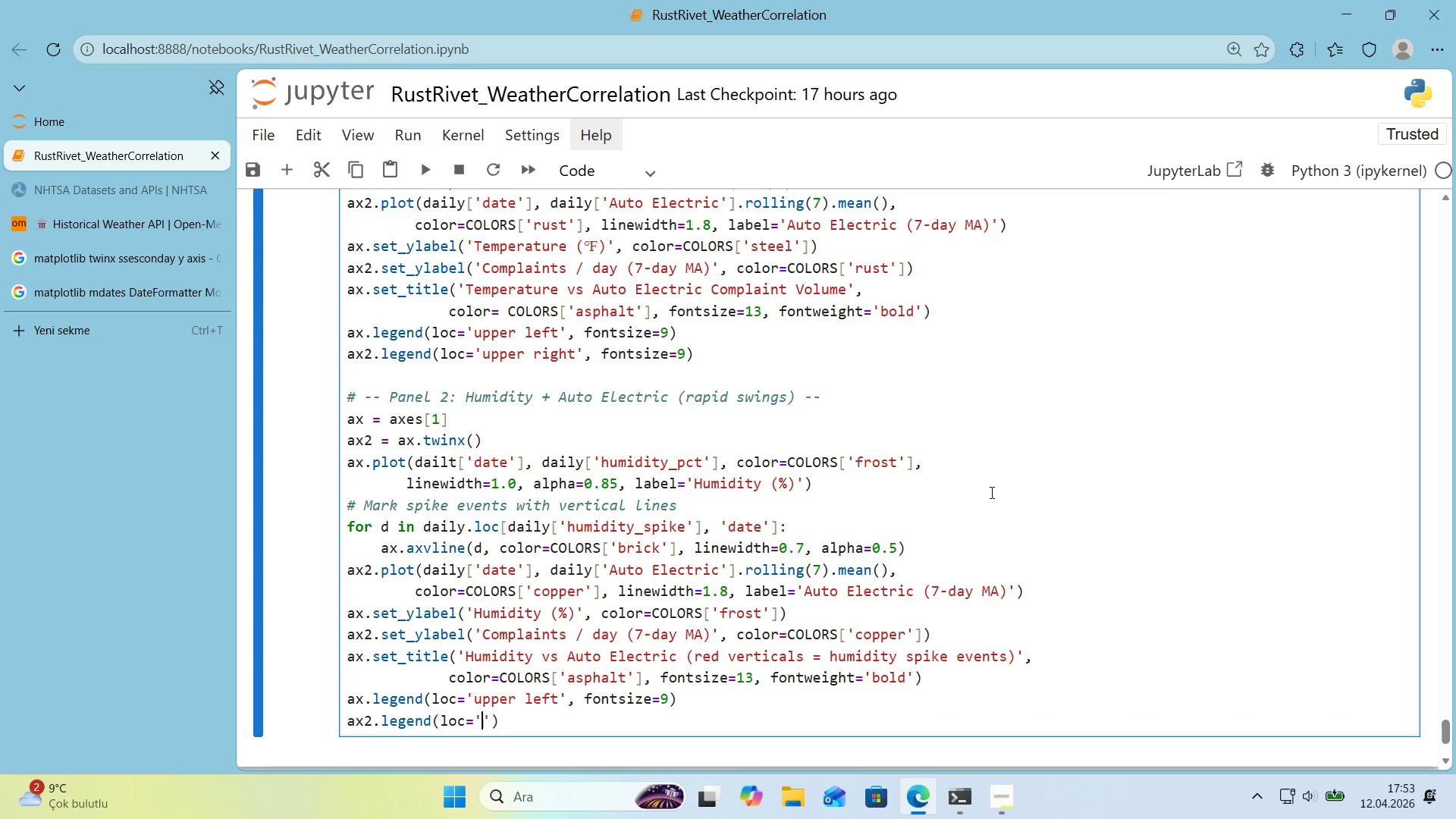 
key(ArrowLeft)
 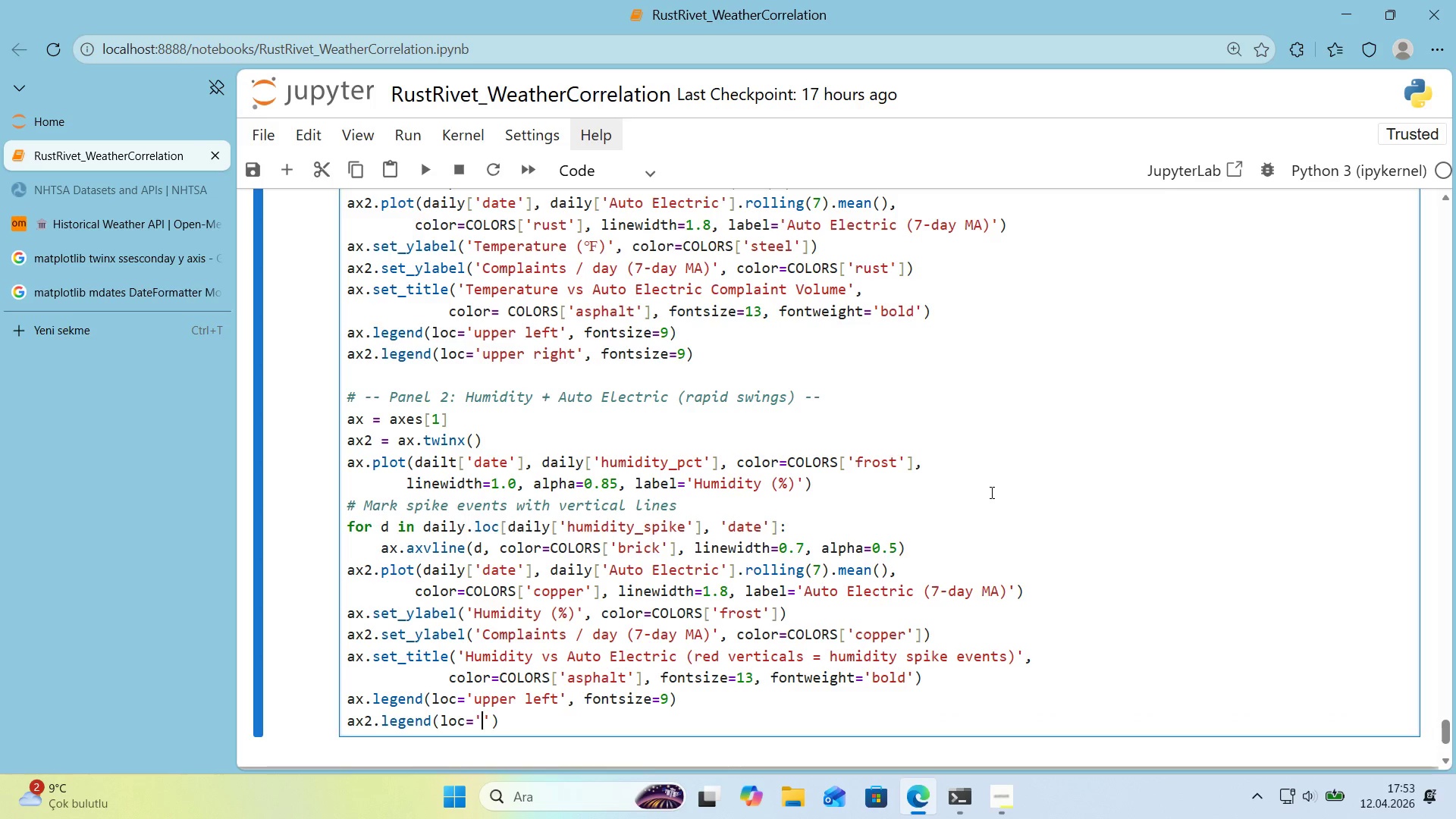 
type(upper r'ght)
 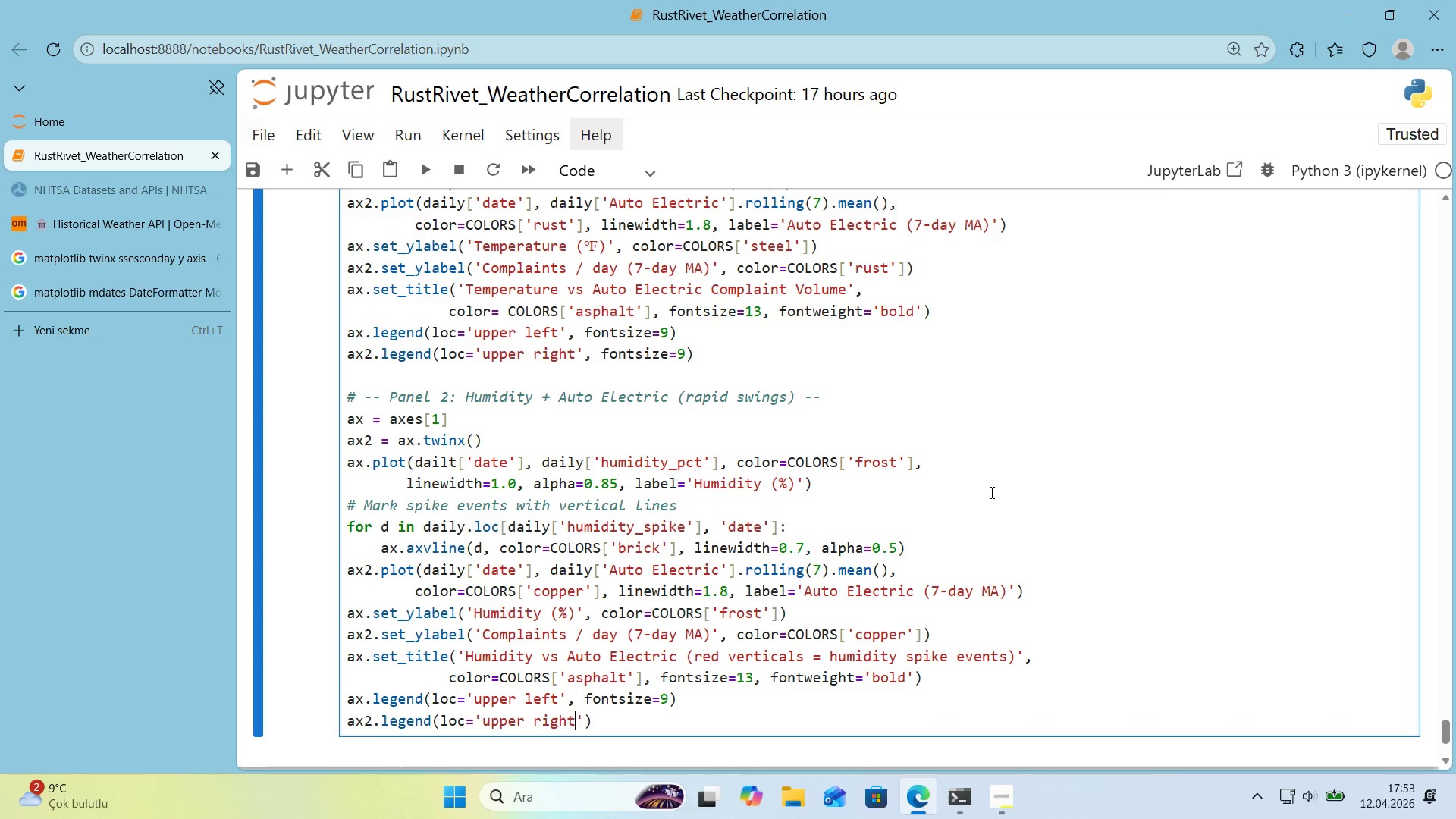 
key(ArrowRight)
 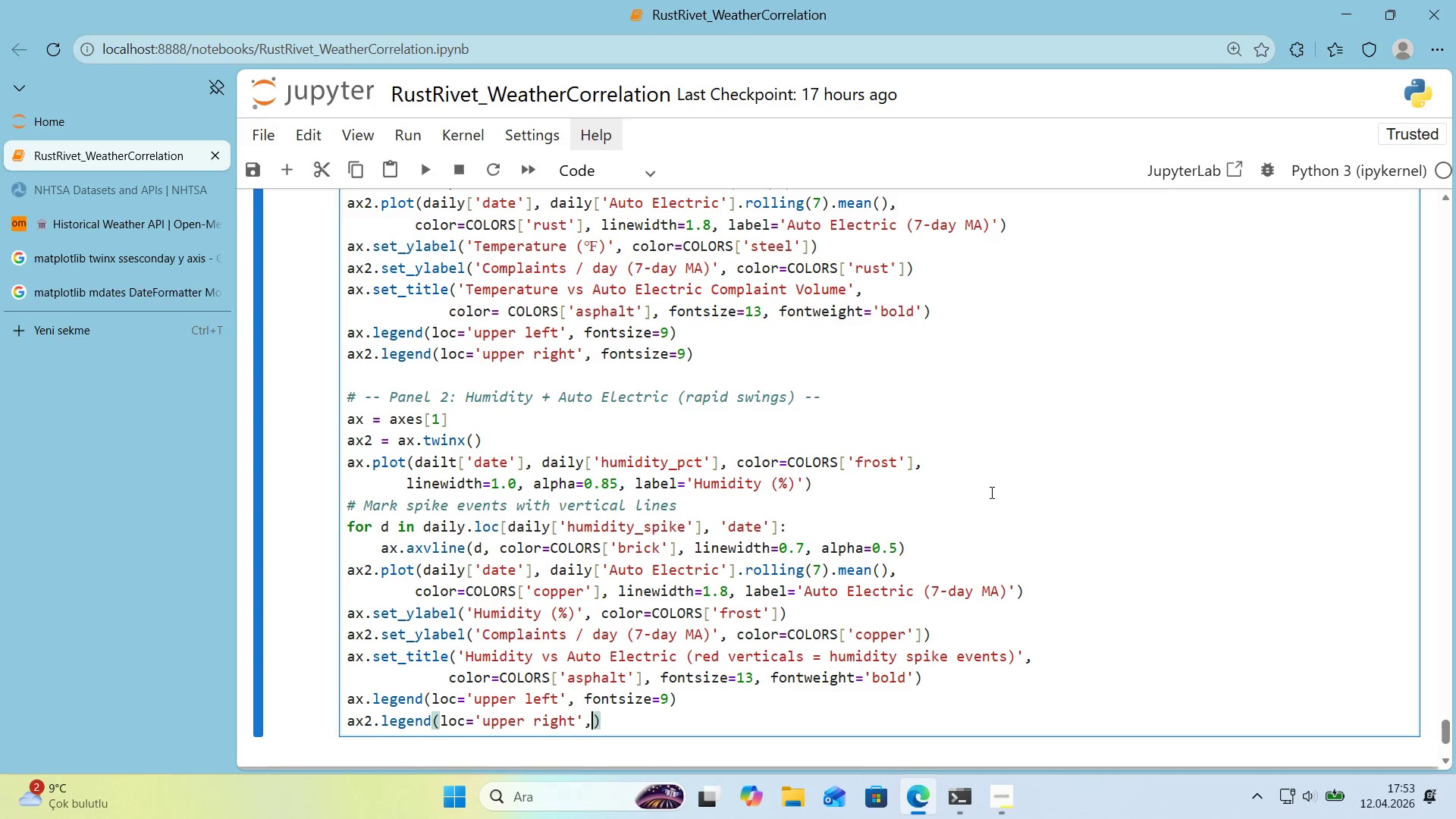 
type(, fonts'ze)9)
 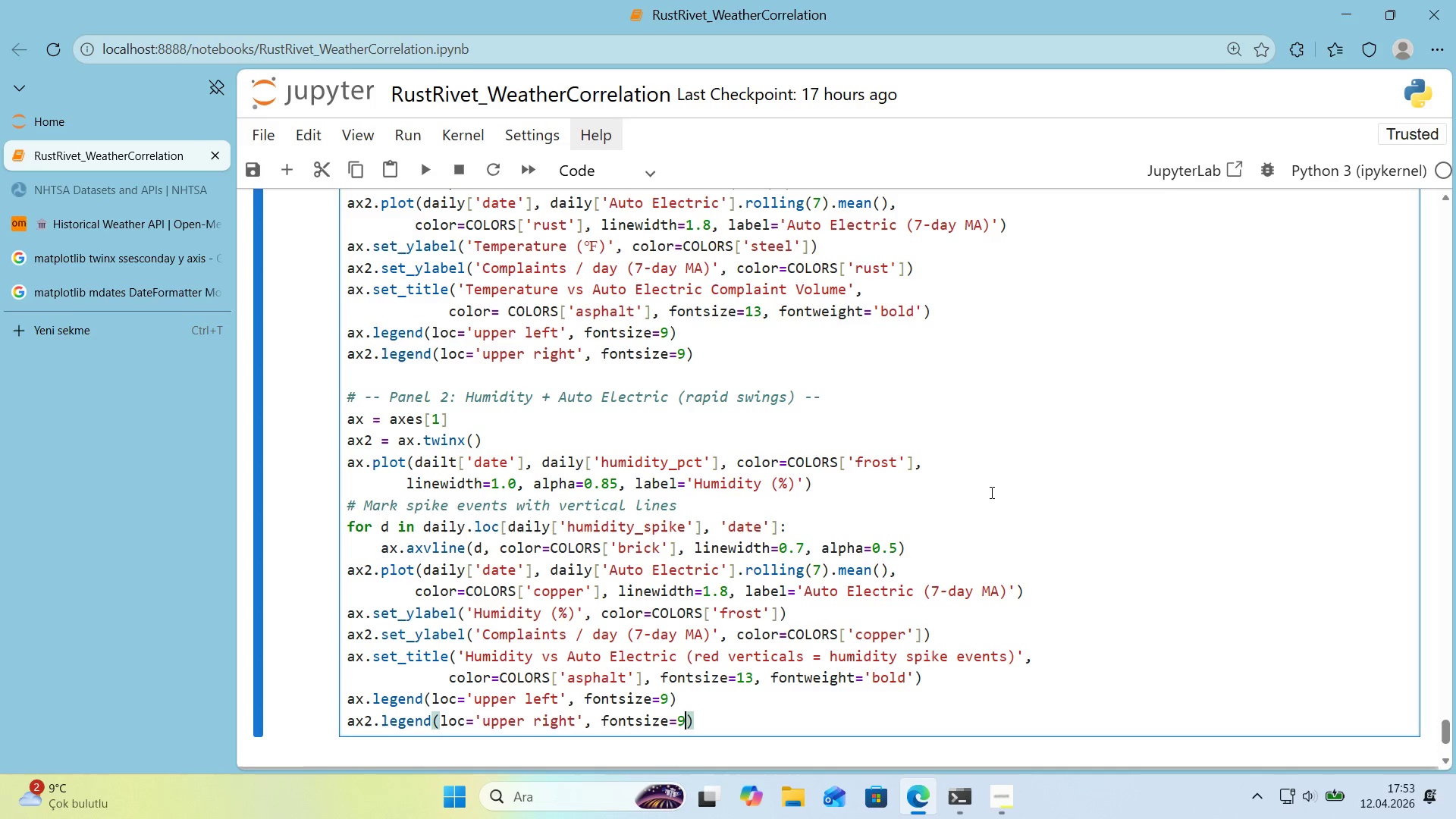 
key(ArrowRight)
 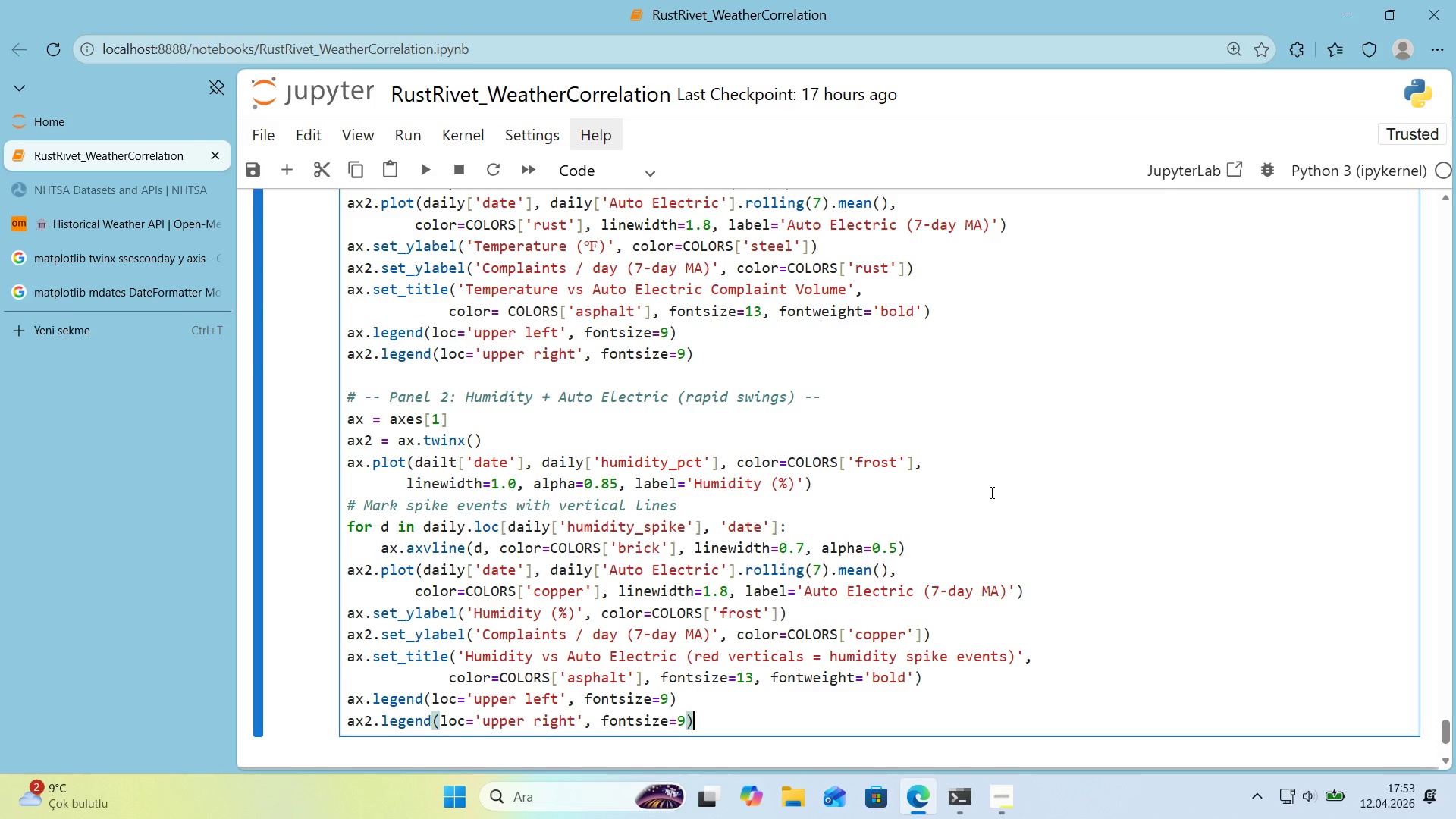 
key(Enter)
 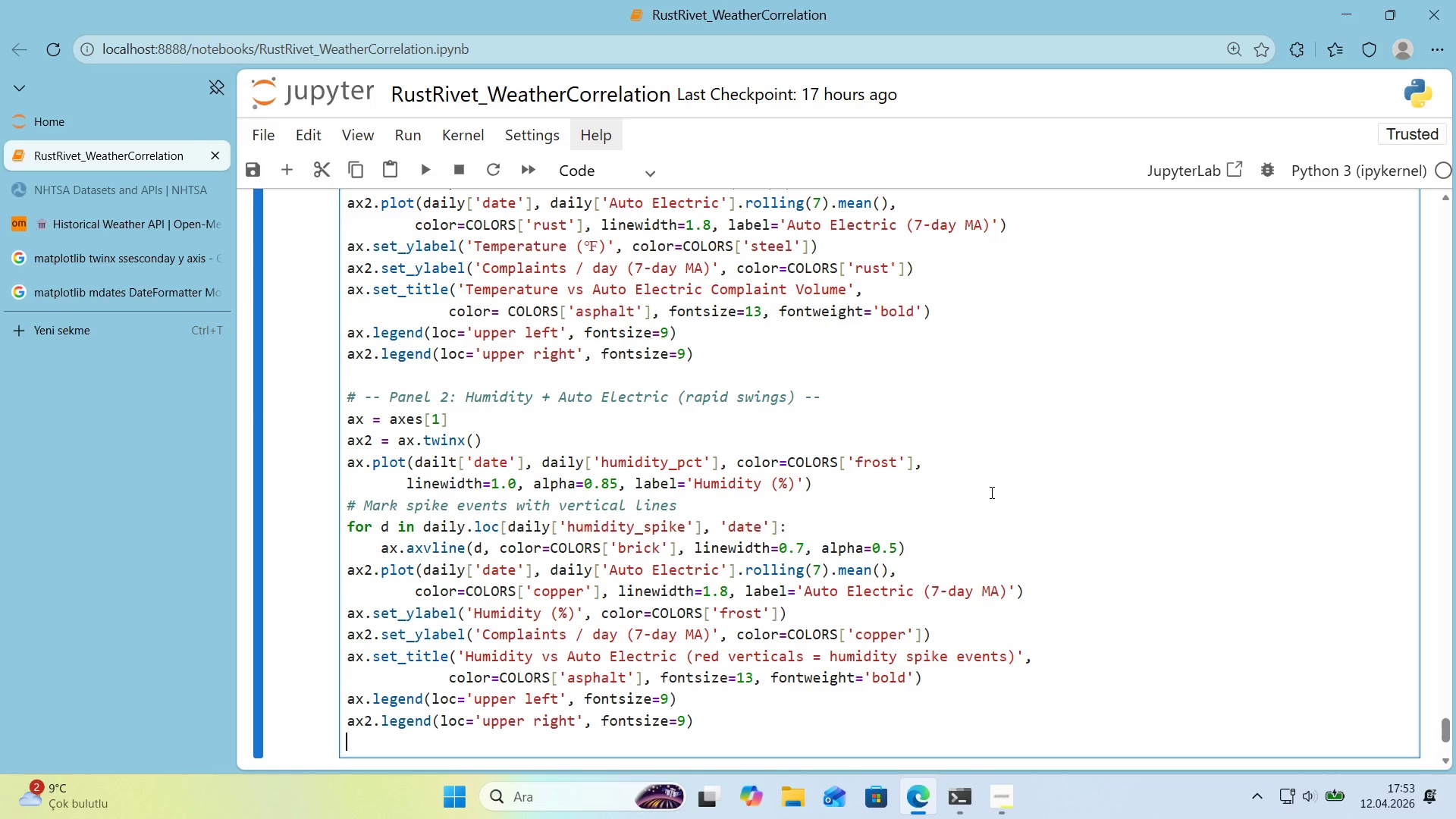 
key(Enter)
 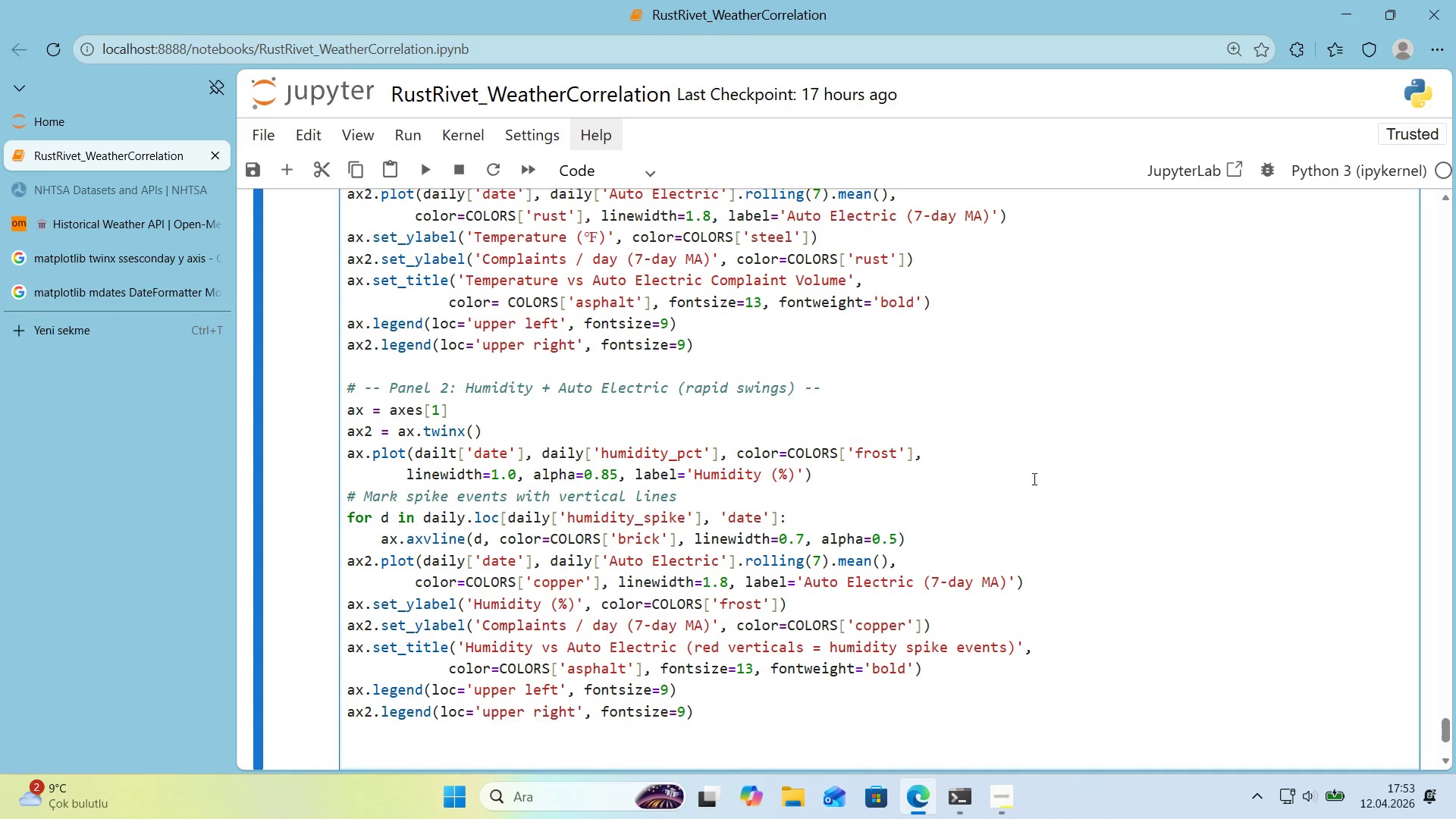 
scroll: coordinate [1082, 447], scroll_direction: down, amount: 1.0
 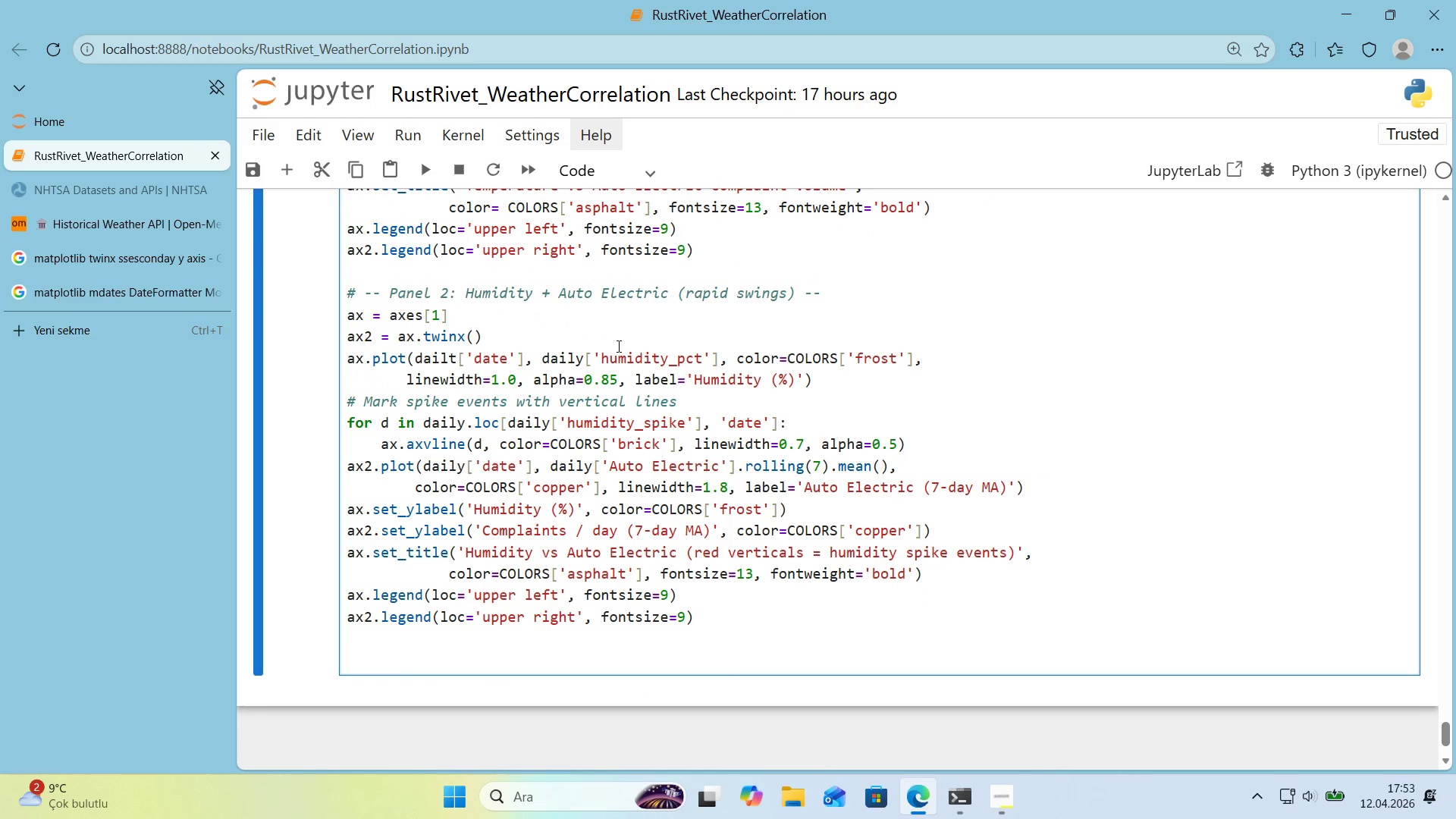 
left_click_drag(start_coordinate=[820, 287], to_coordinate=[351, 287])
 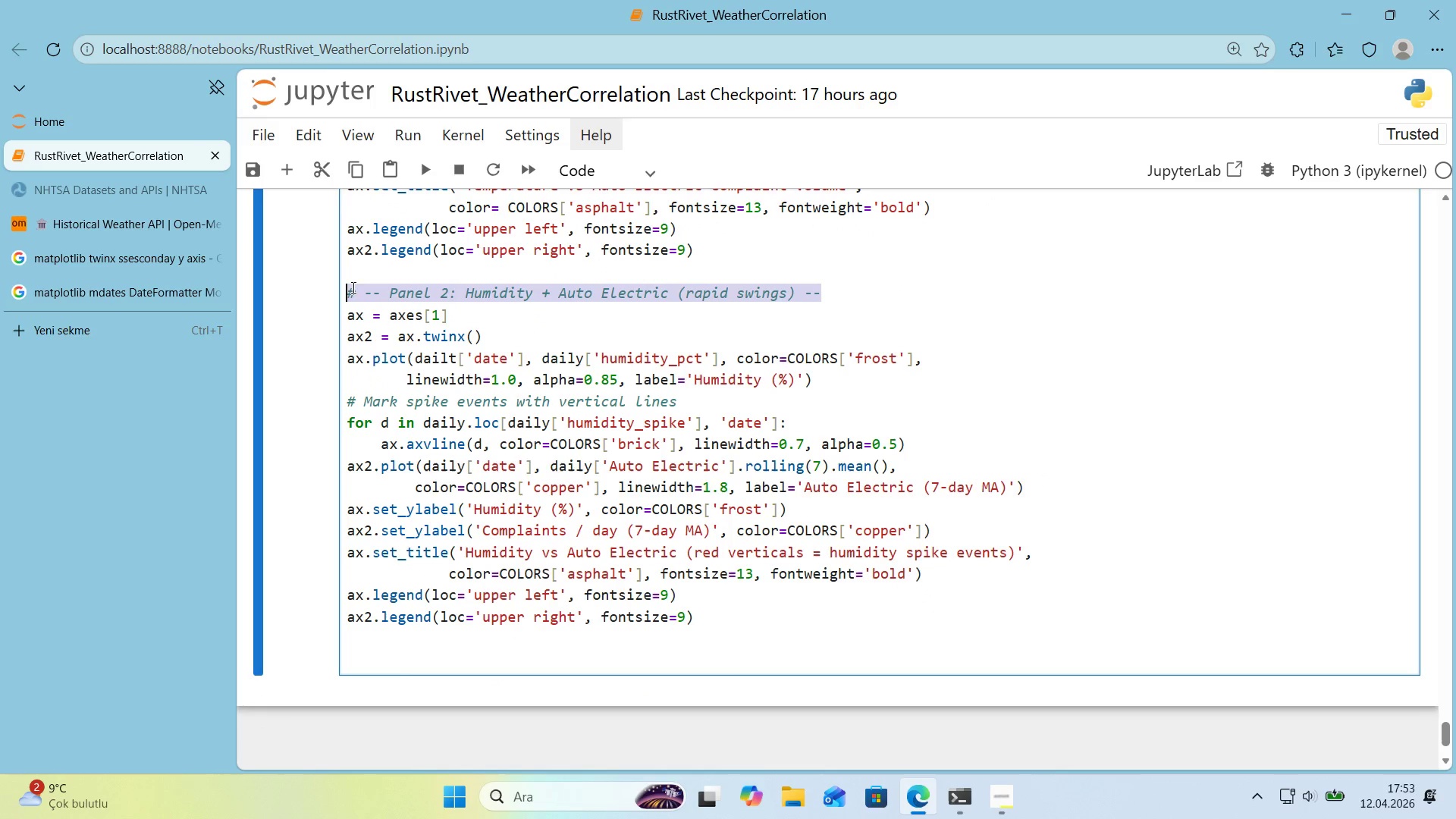 
key(Control+C)
 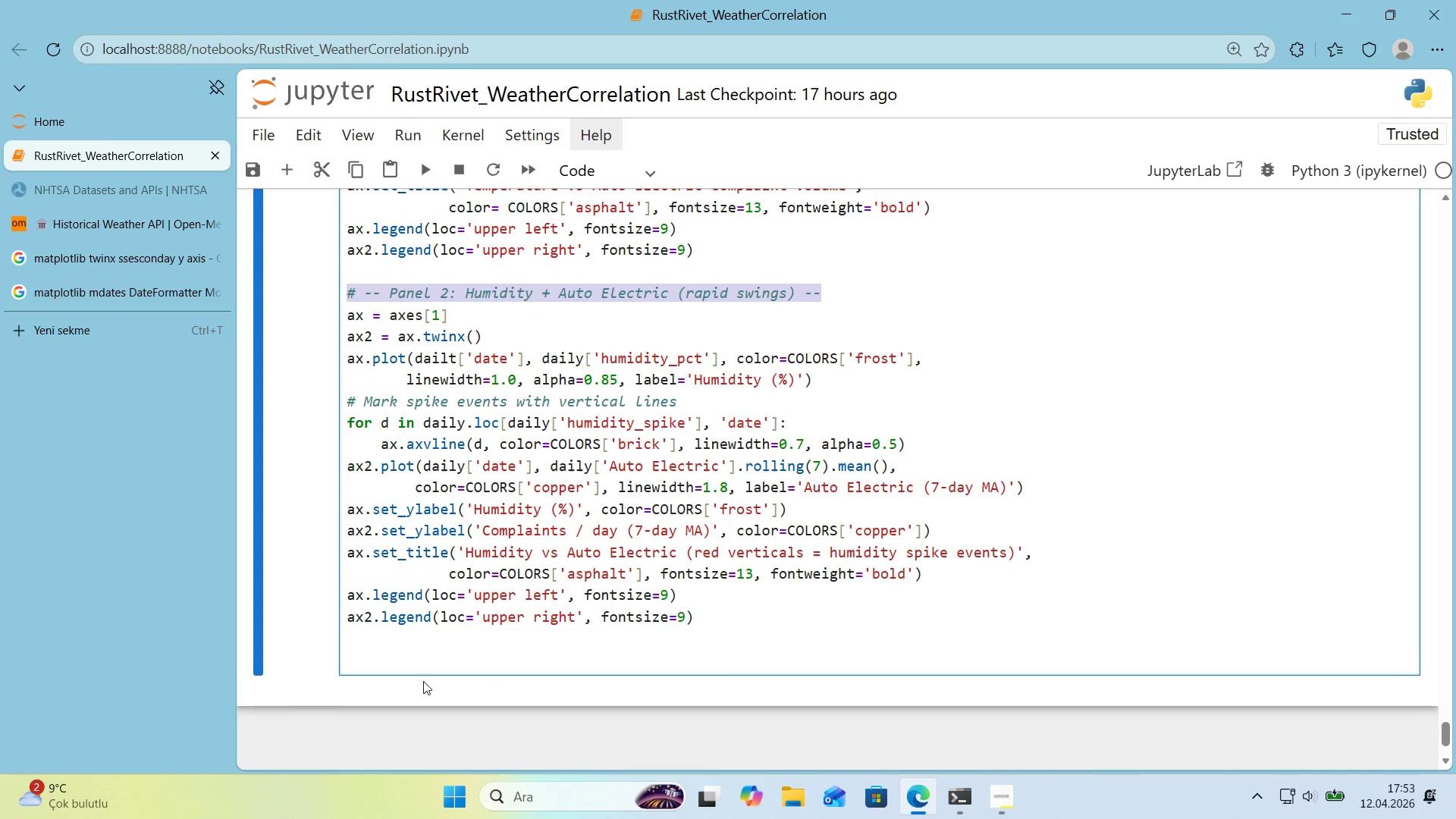 
left_click([403, 663])
 